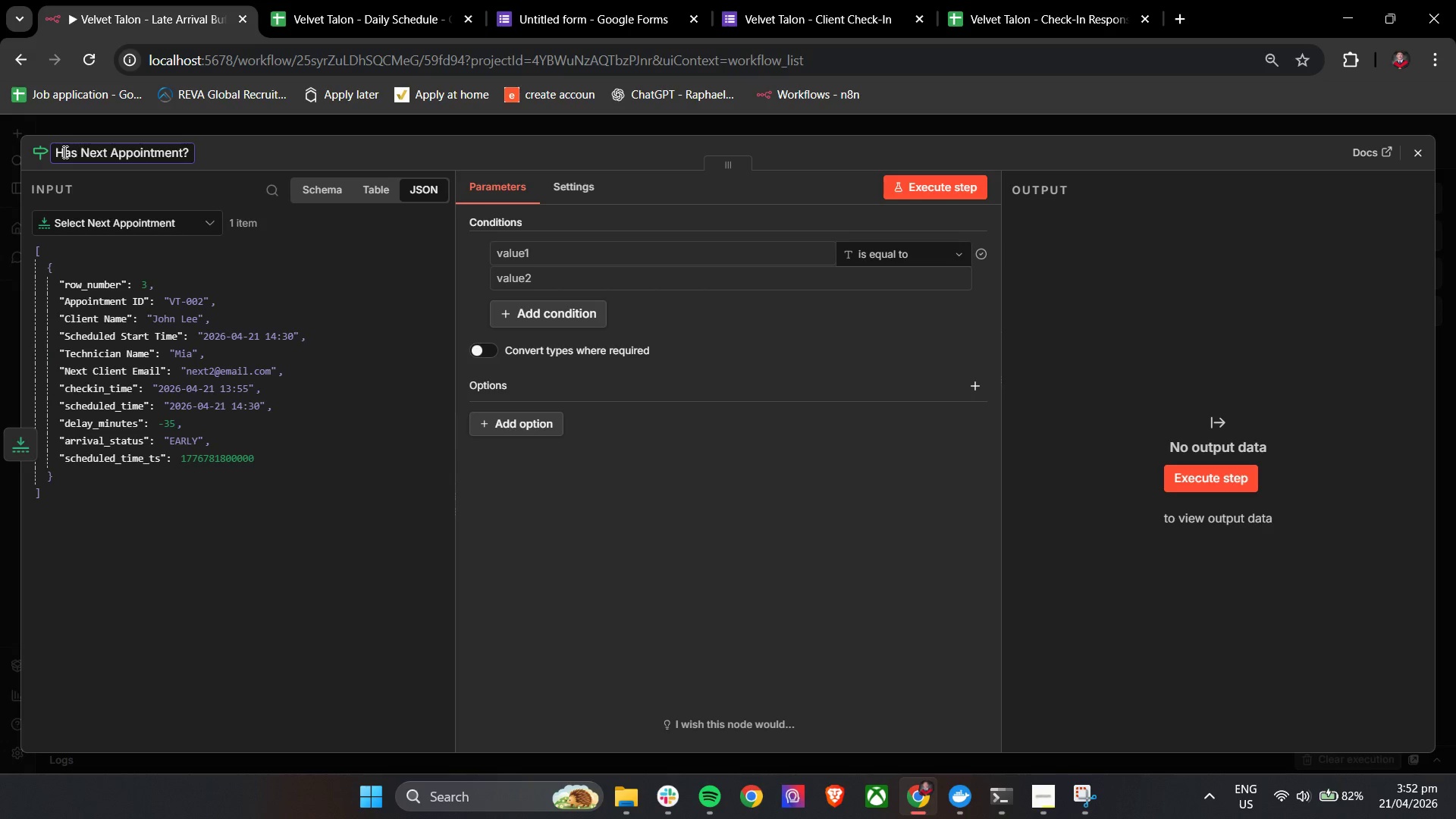 
left_click([318, 151])
 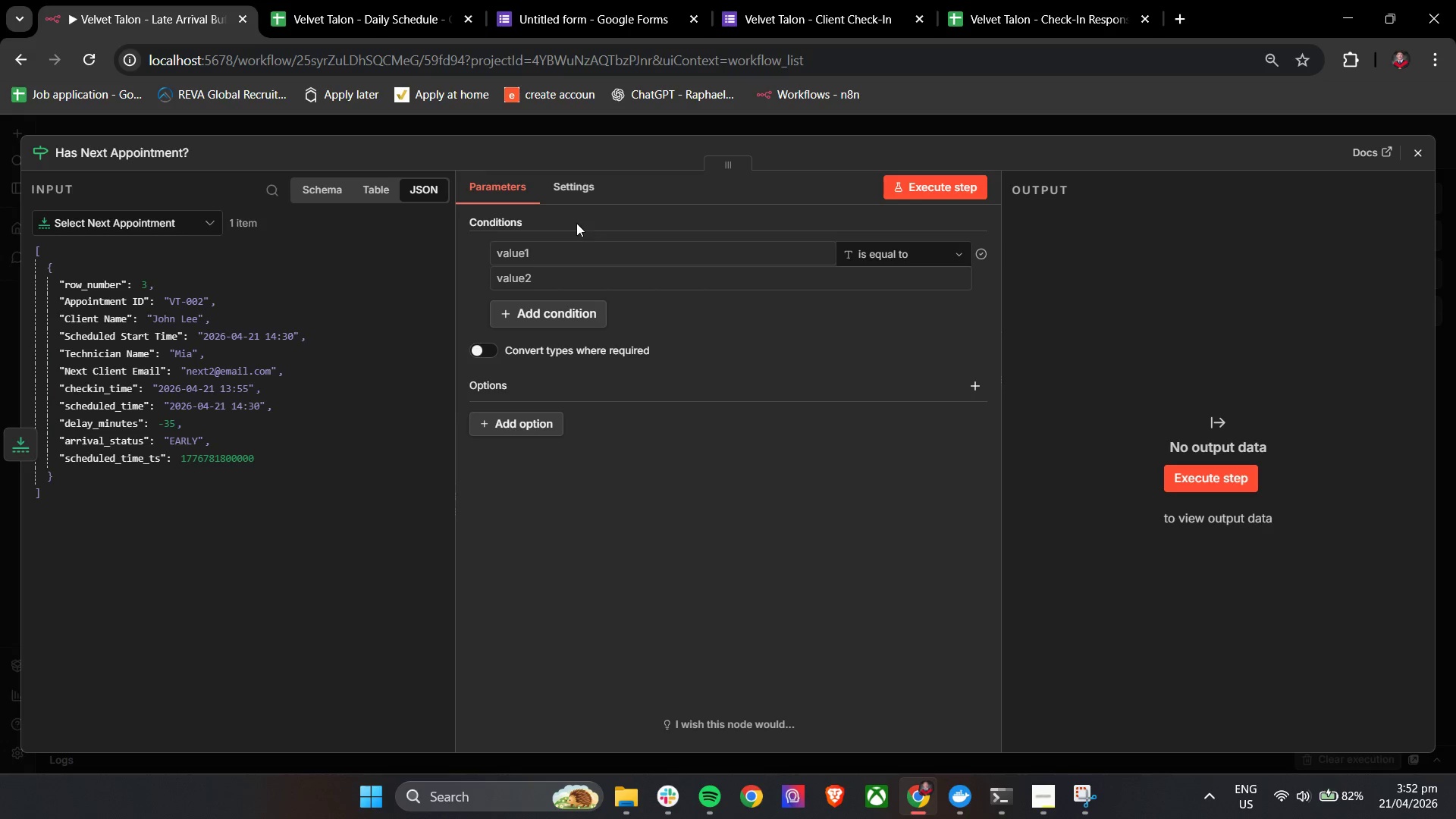 
left_click([557, 249])
 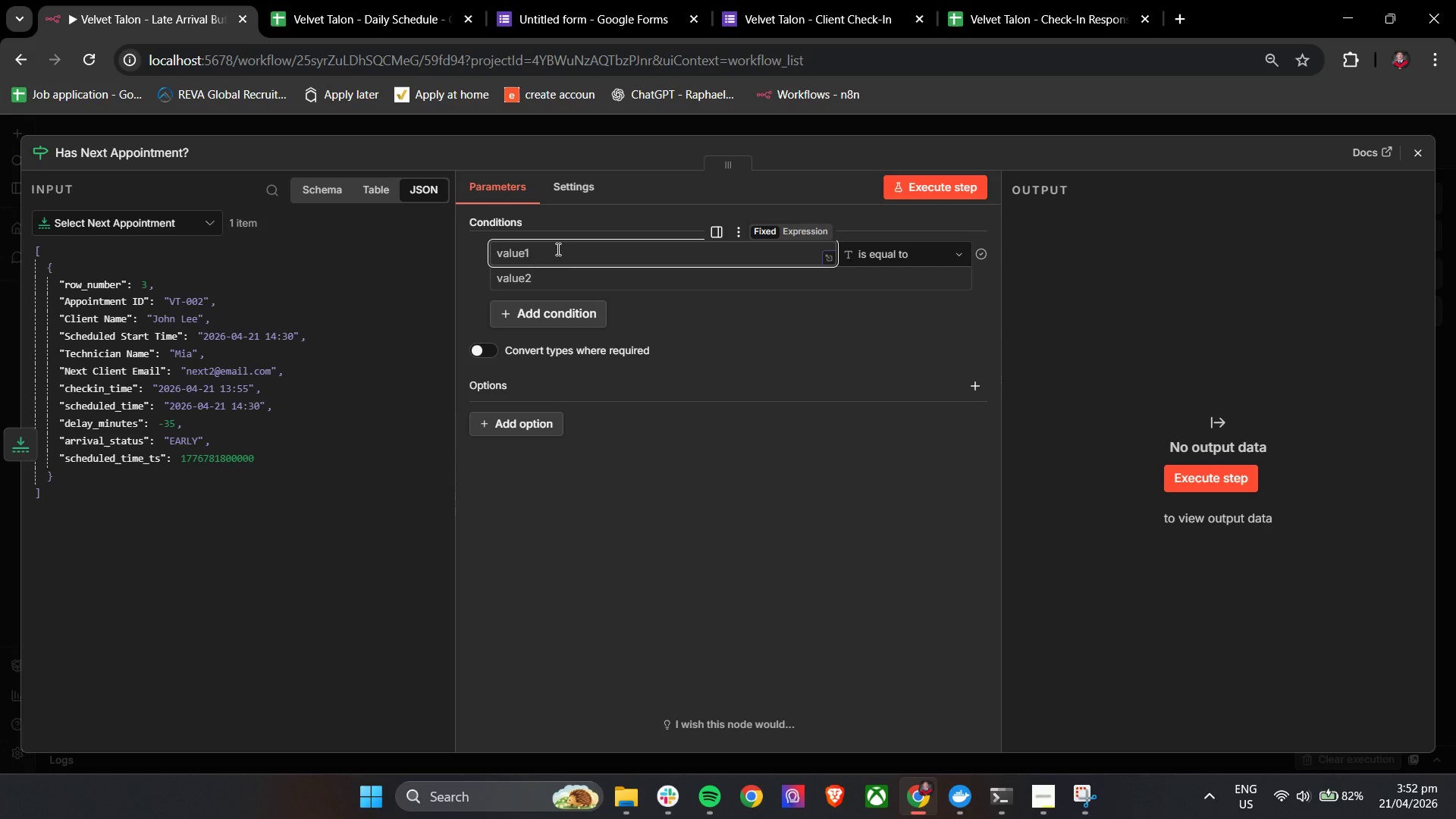 
type({{ $items().length)
 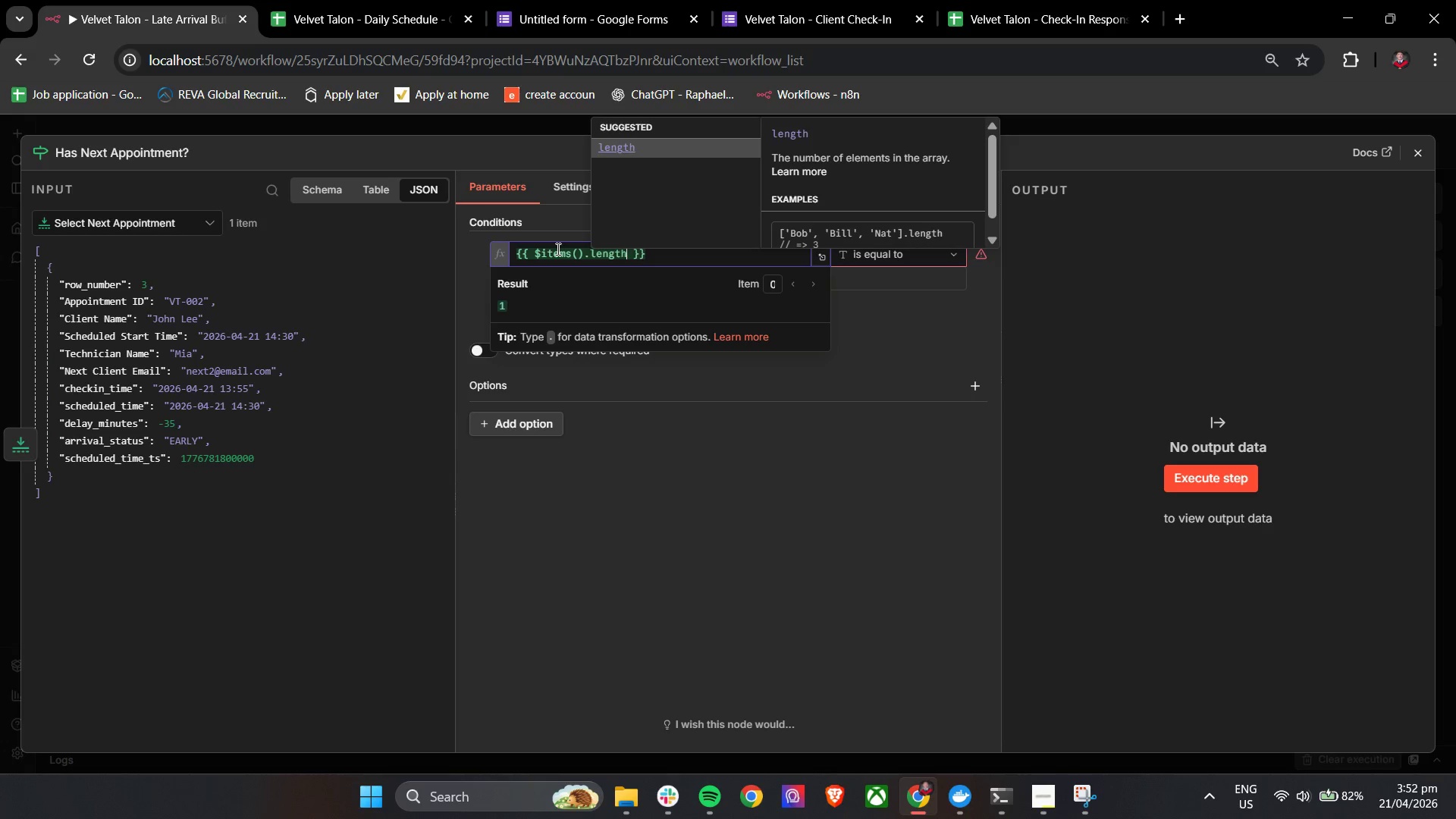 
key(Space)
 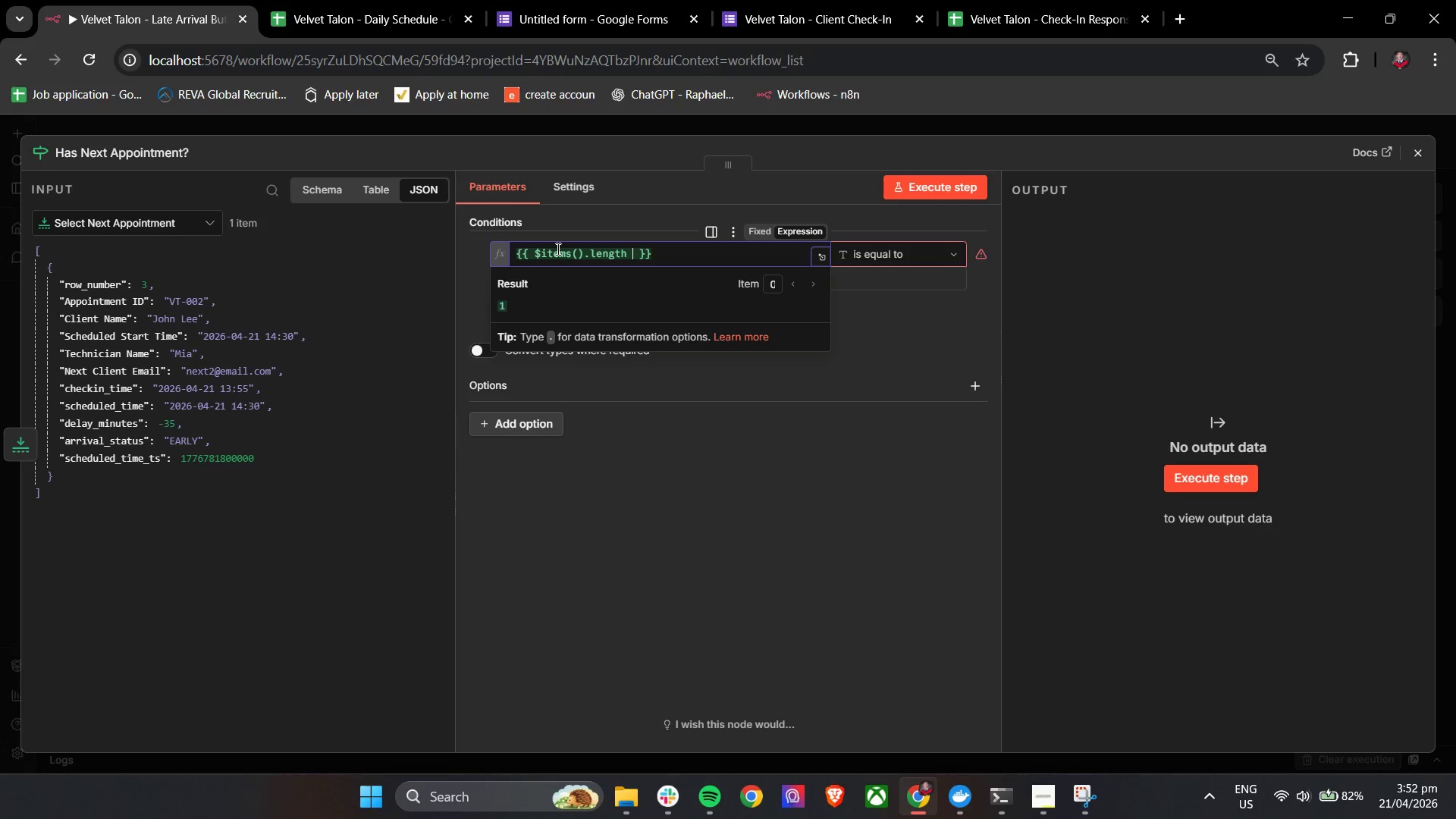 
key(Period)
 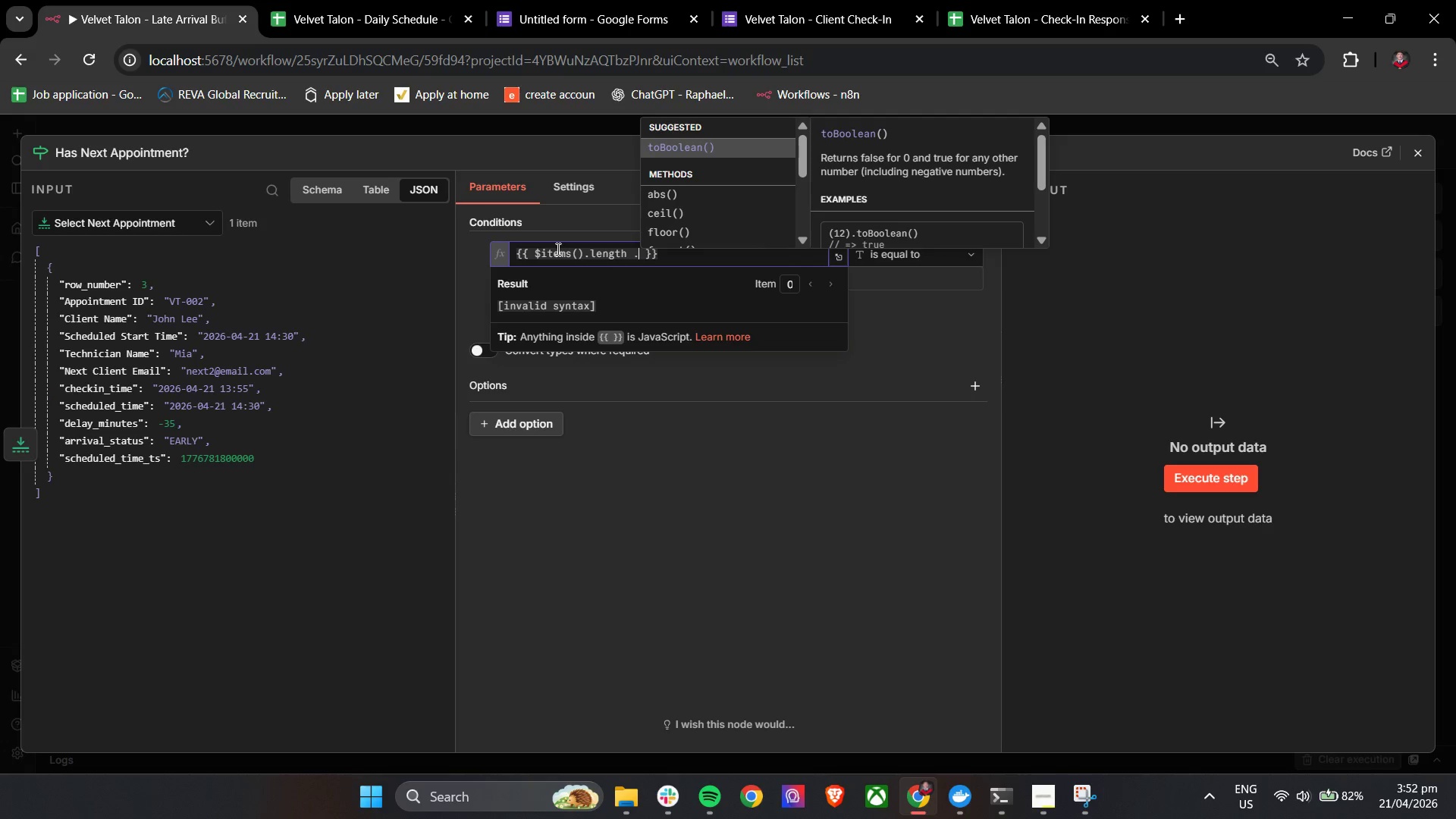 
key(Backspace)
 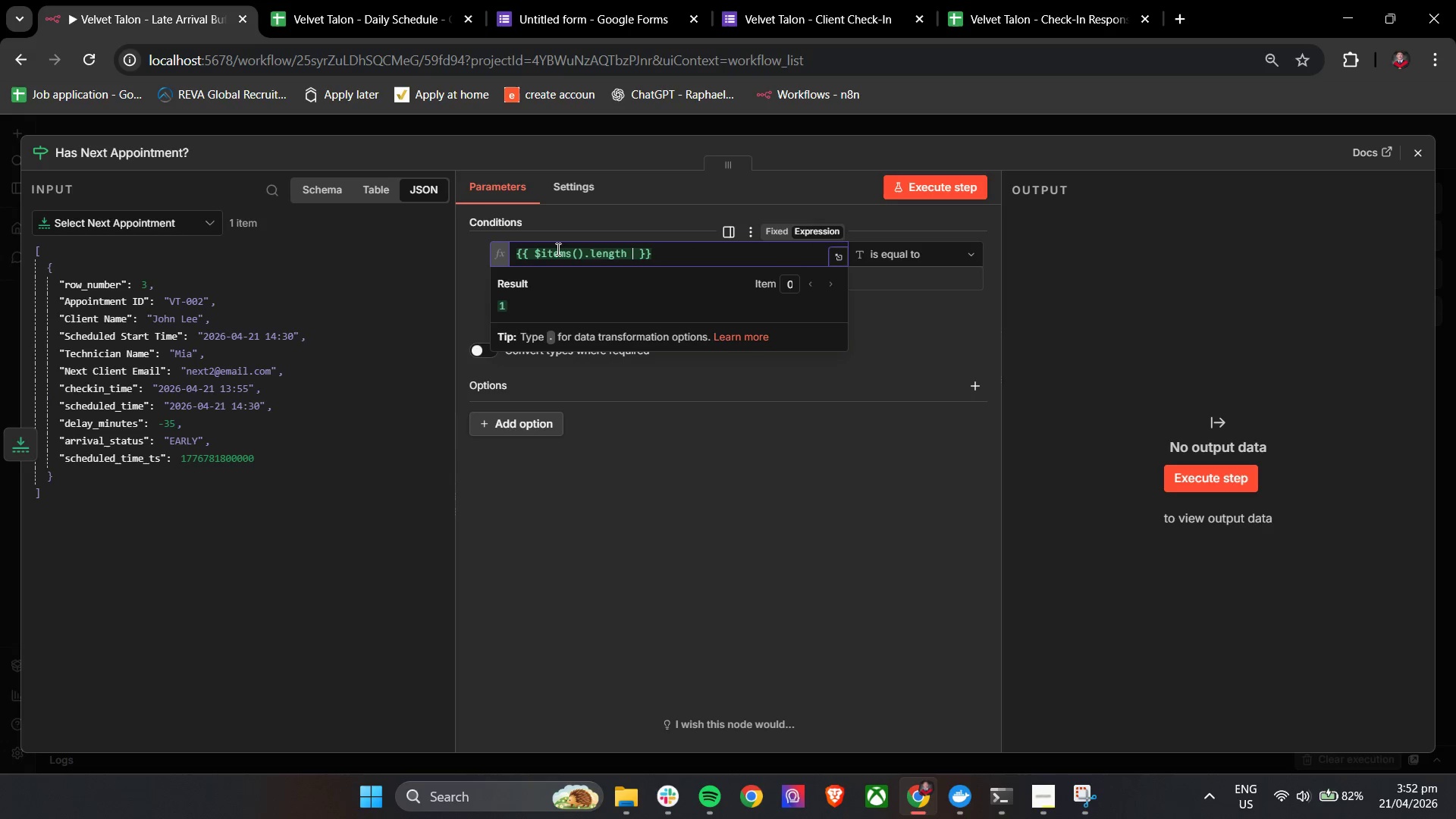 
key(Backspace)
 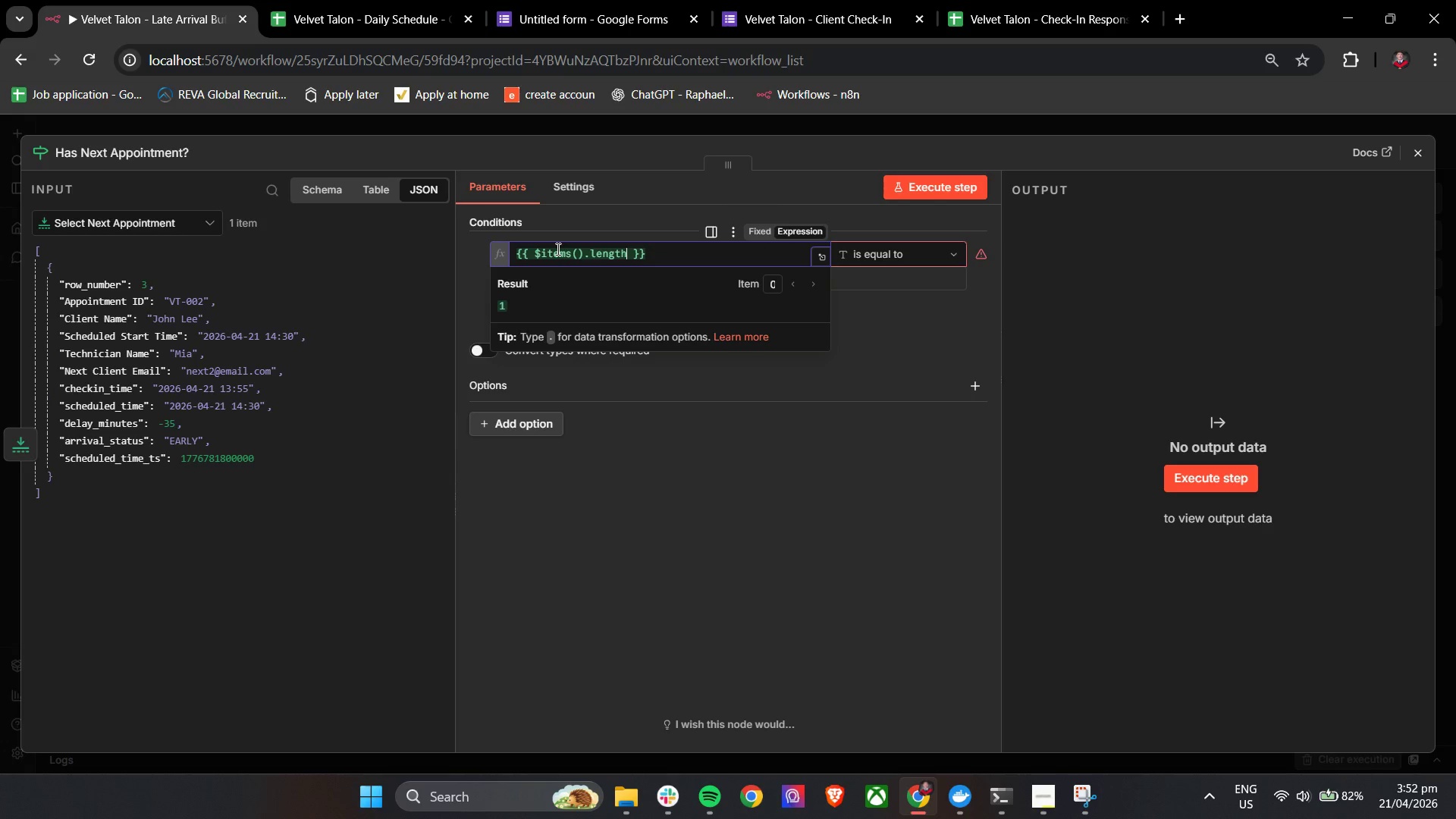 
key(Space)
 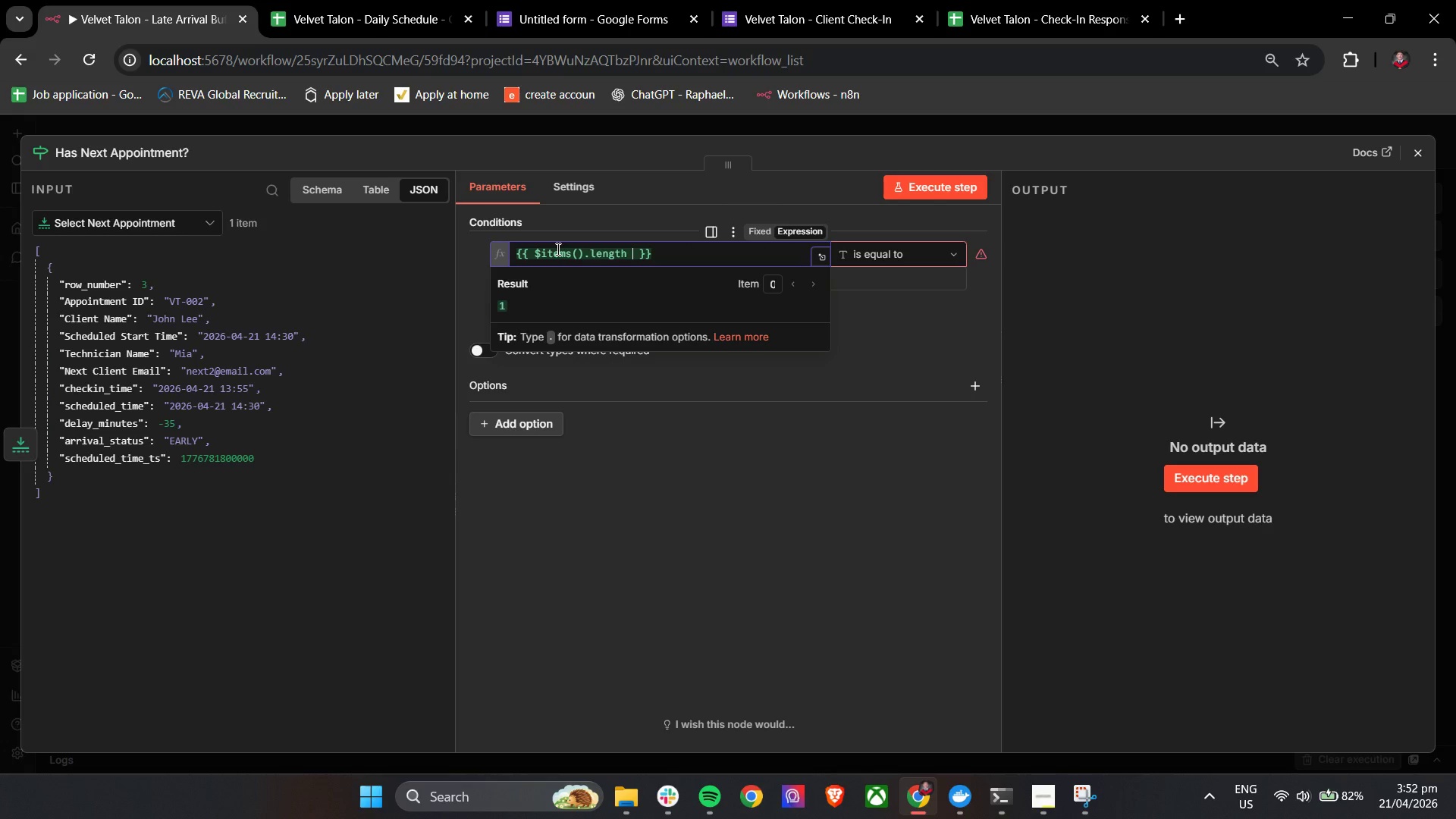 
key(Shift+Period)
 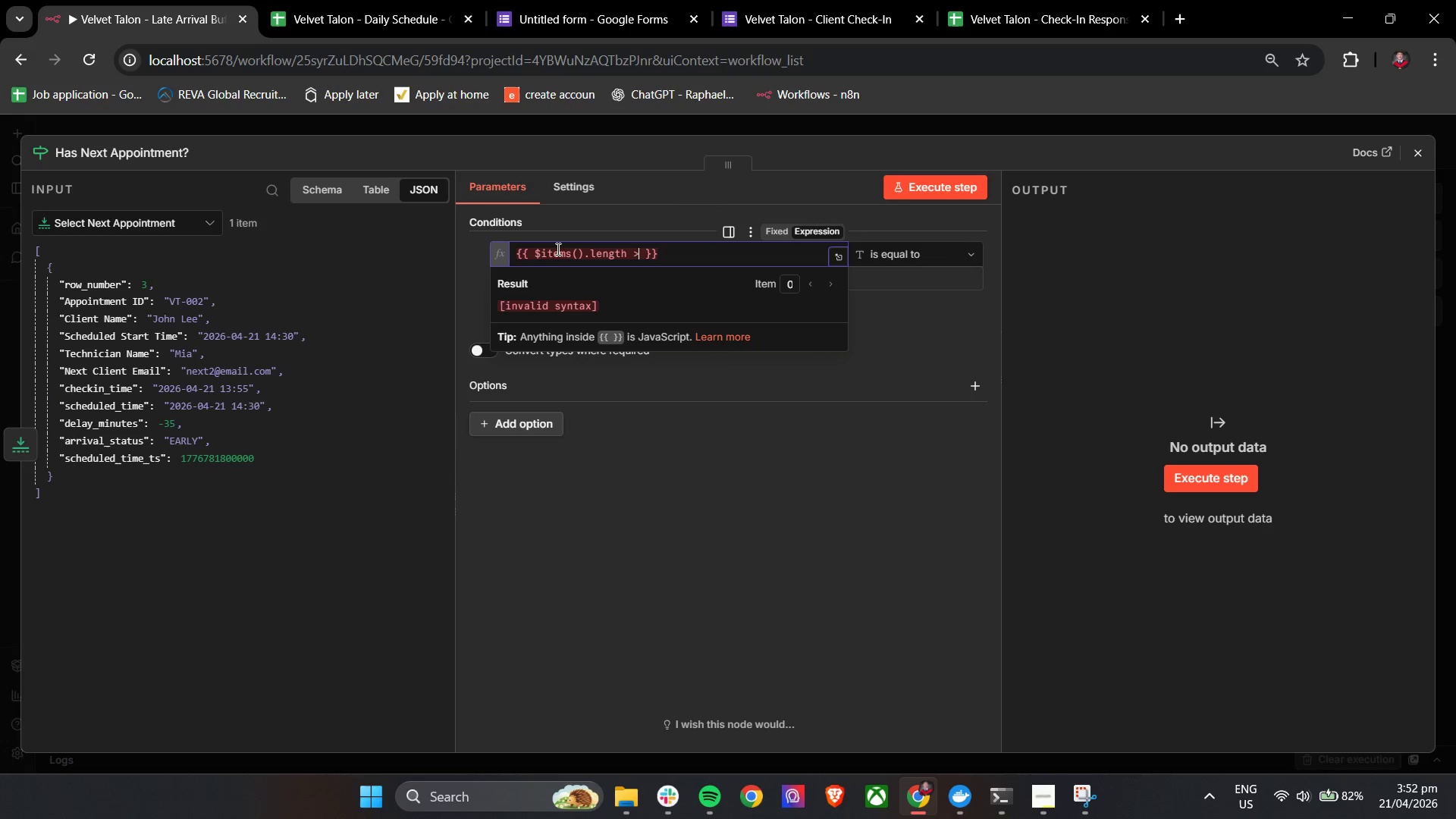 
key(Space)
 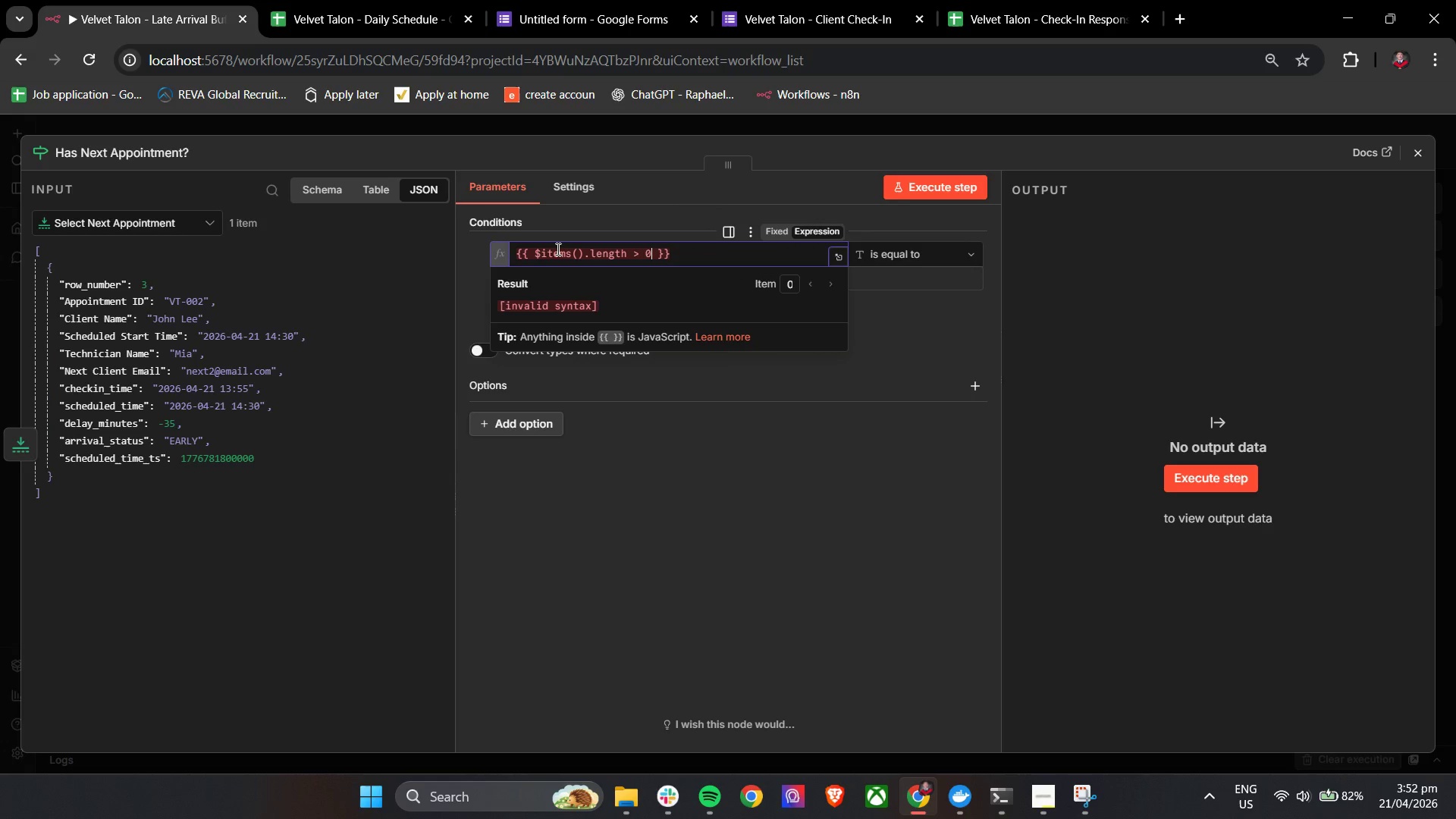 
key(0)
 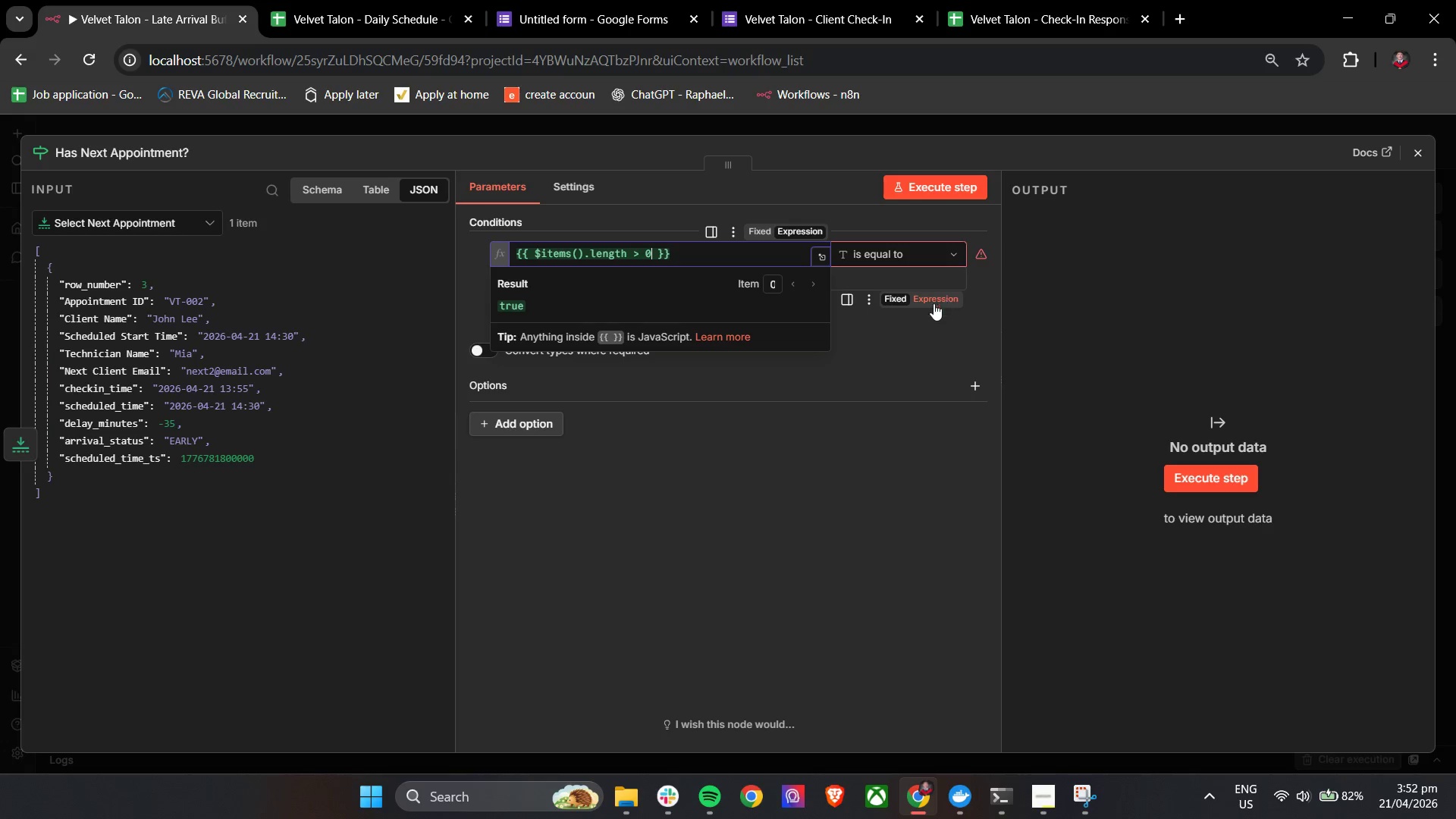 
left_click_drag(start_coordinate=[884, 339], to_coordinate=[886, 332])
 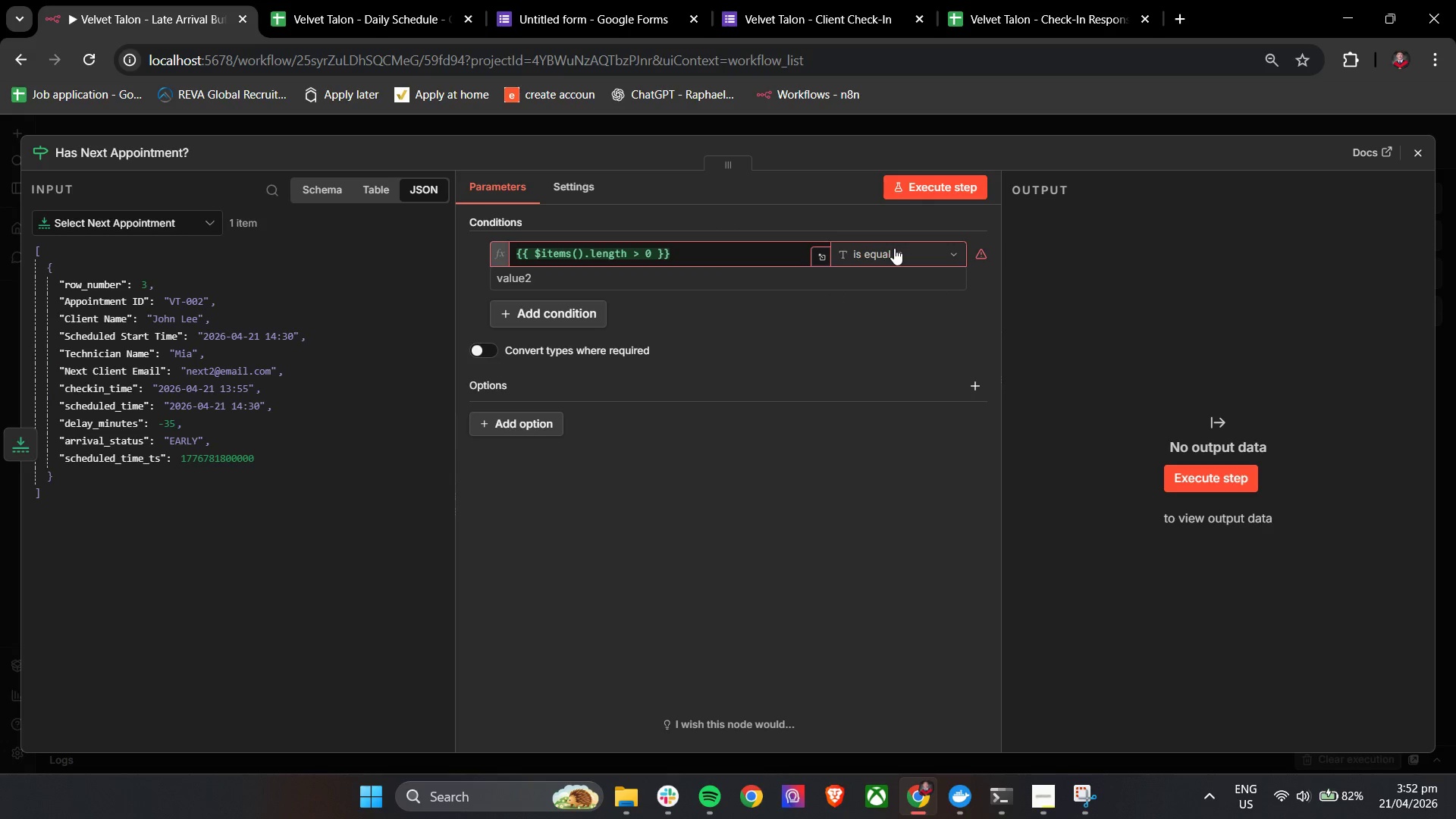 
double_click([894, 248])
 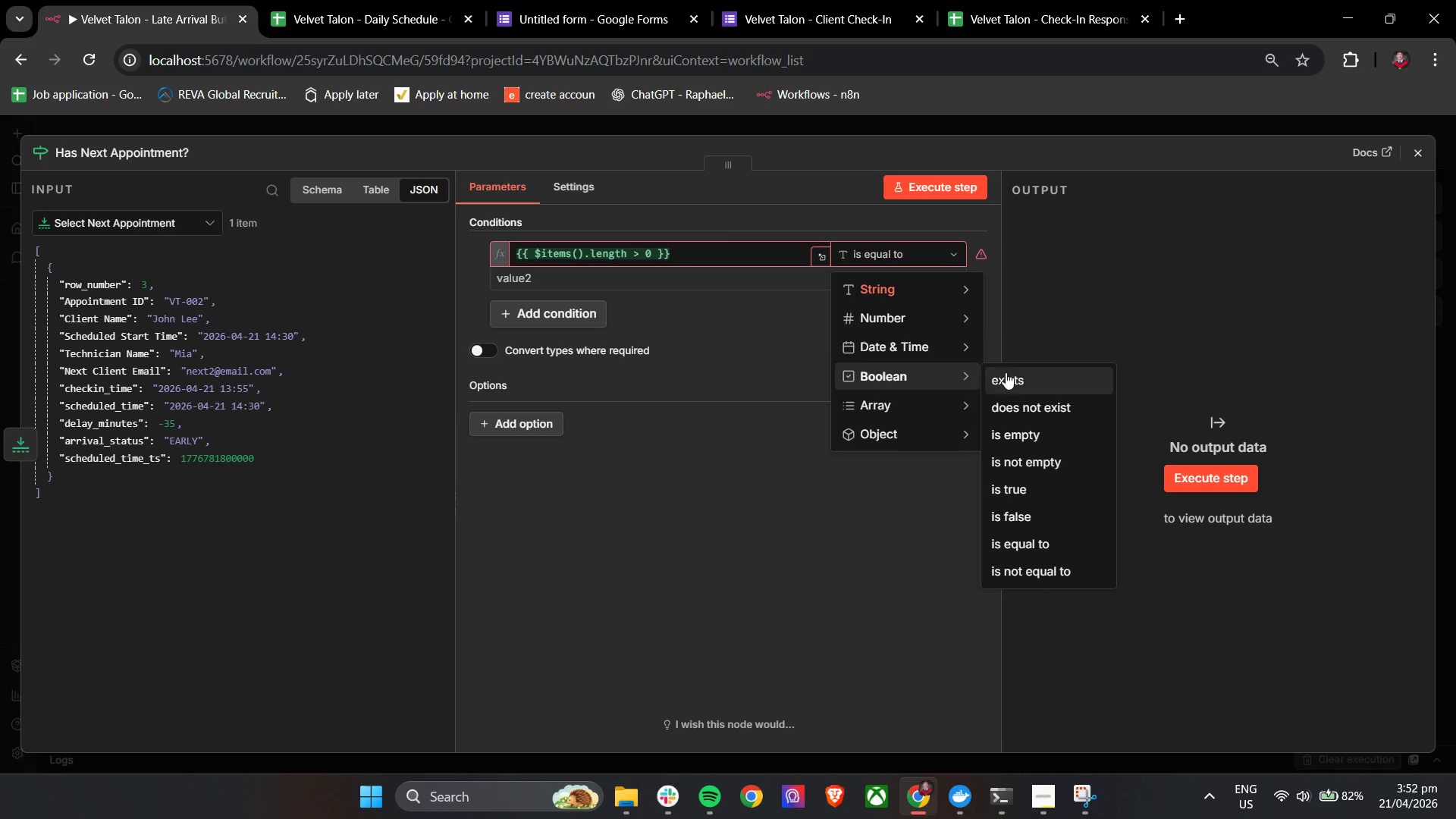 
left_click([1016, 493])
 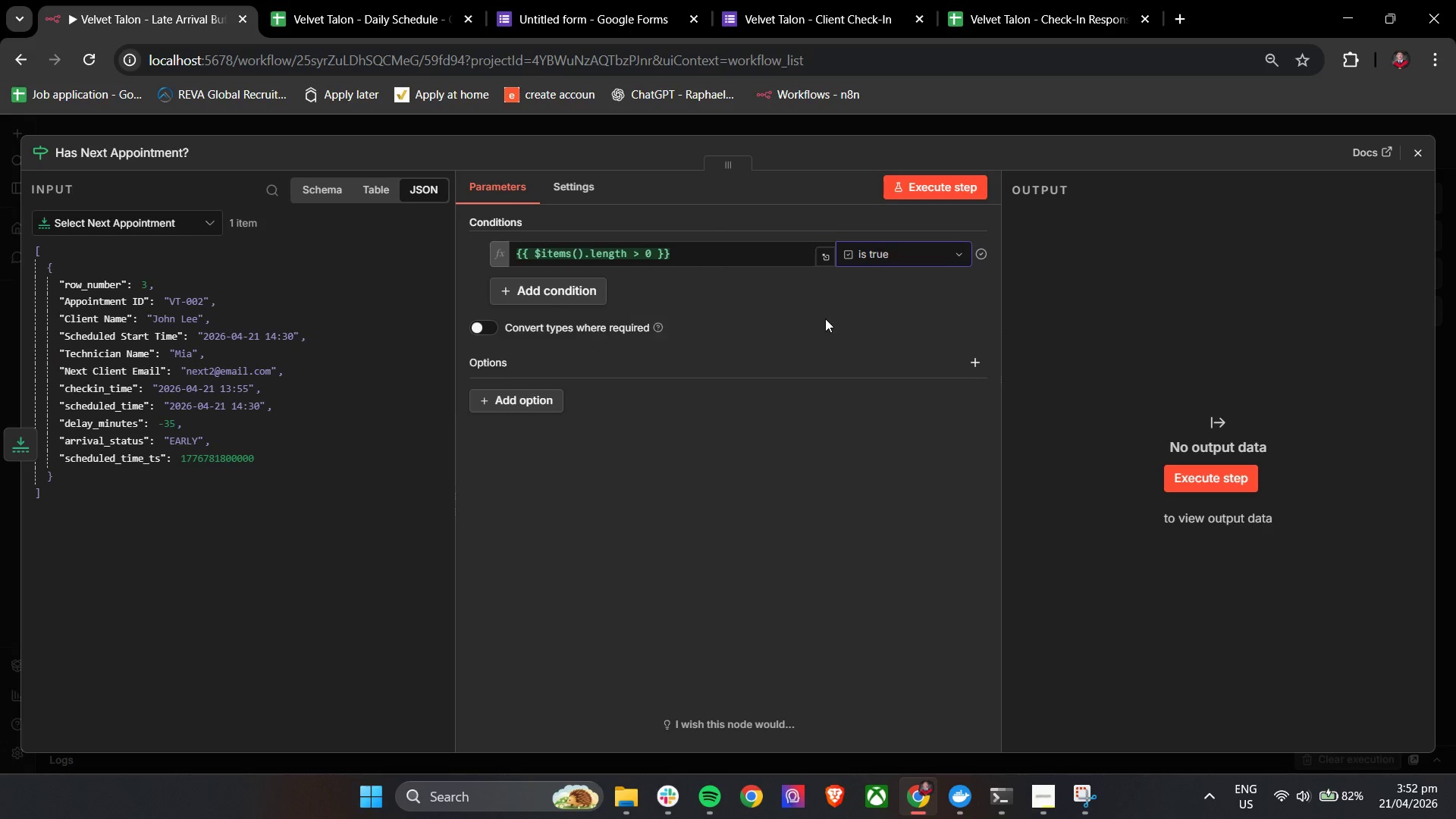 
left_click([825, 315])
 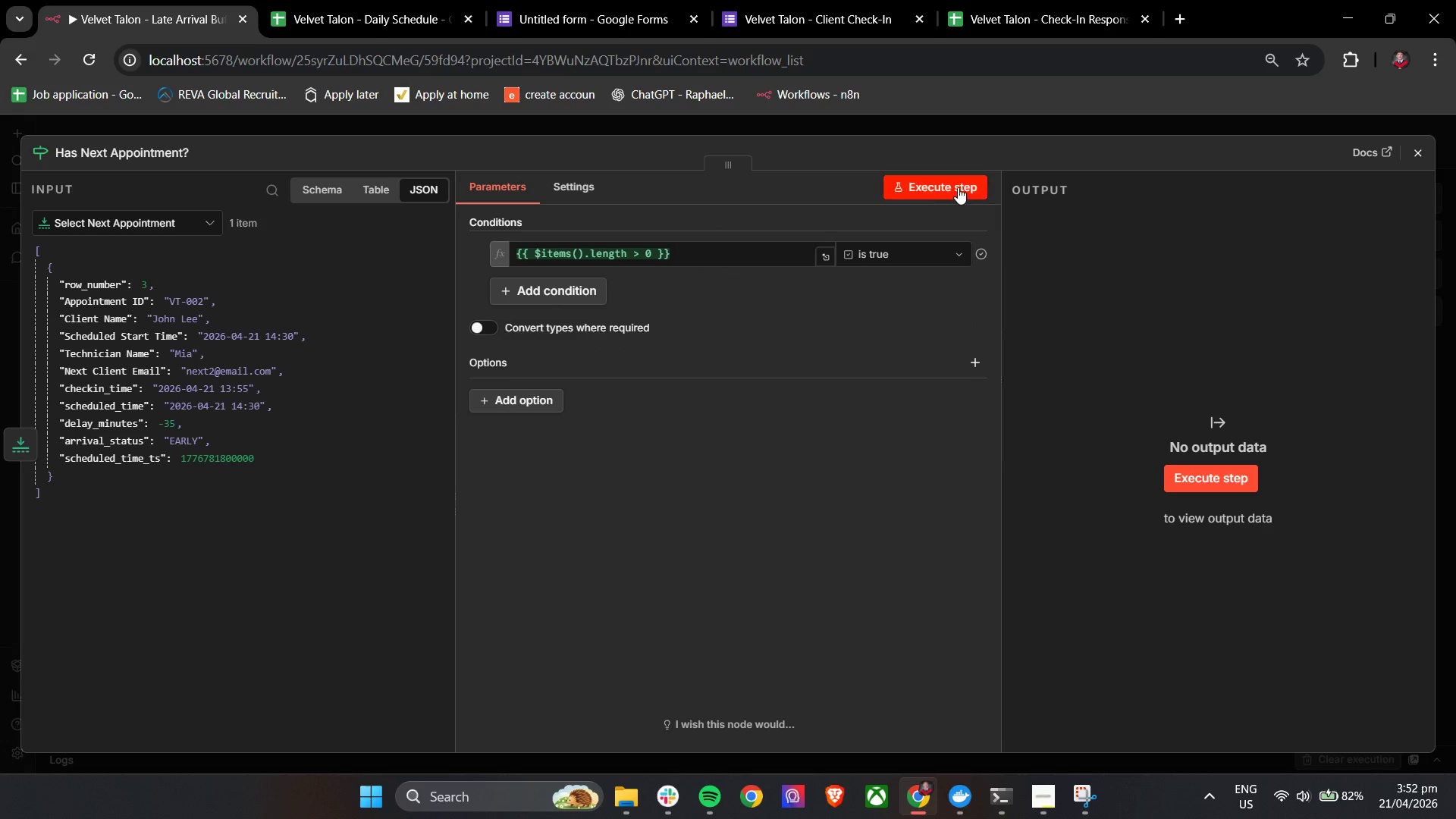 
left_click([958, 186])
 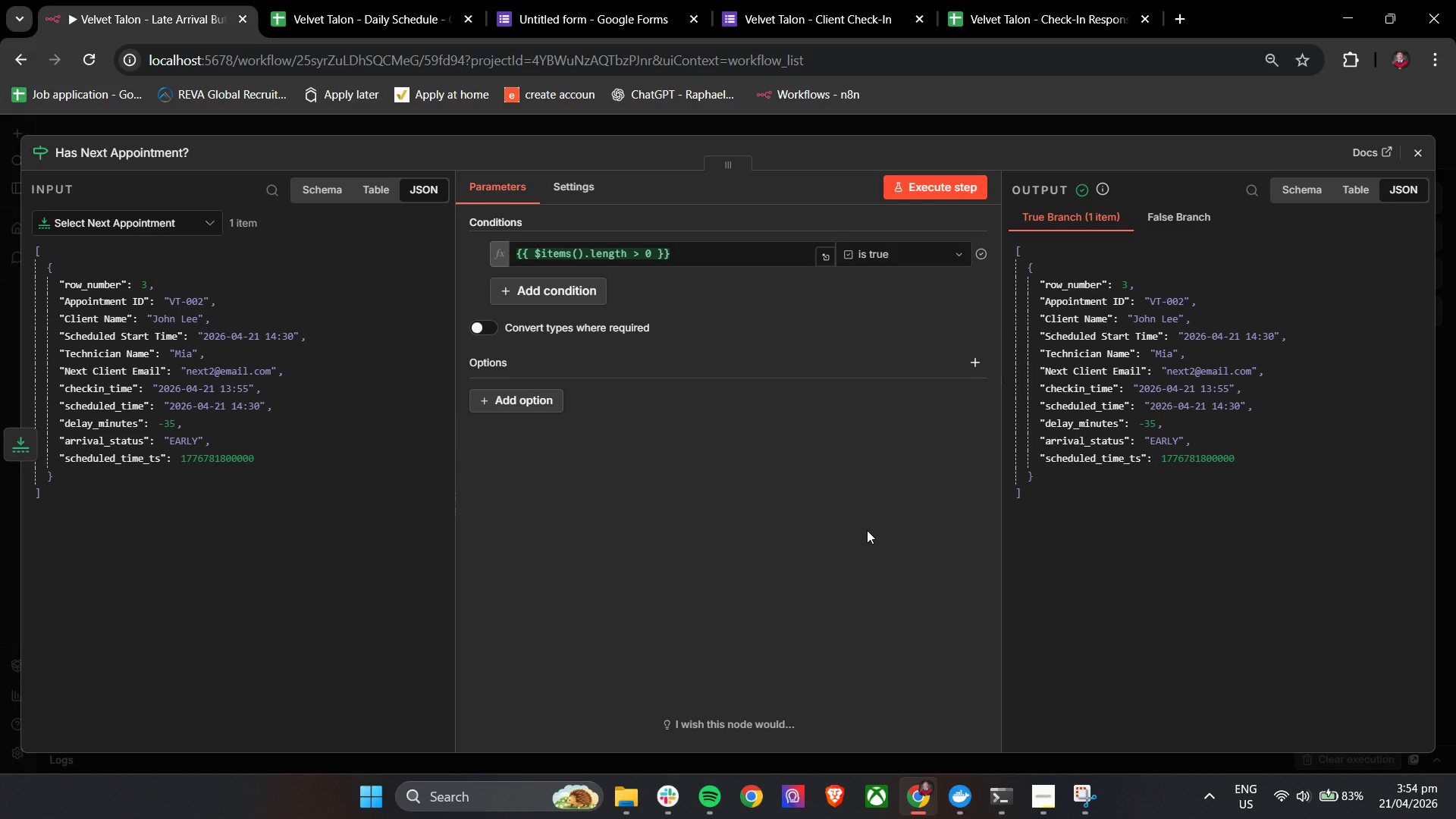 
wait(116.01)
 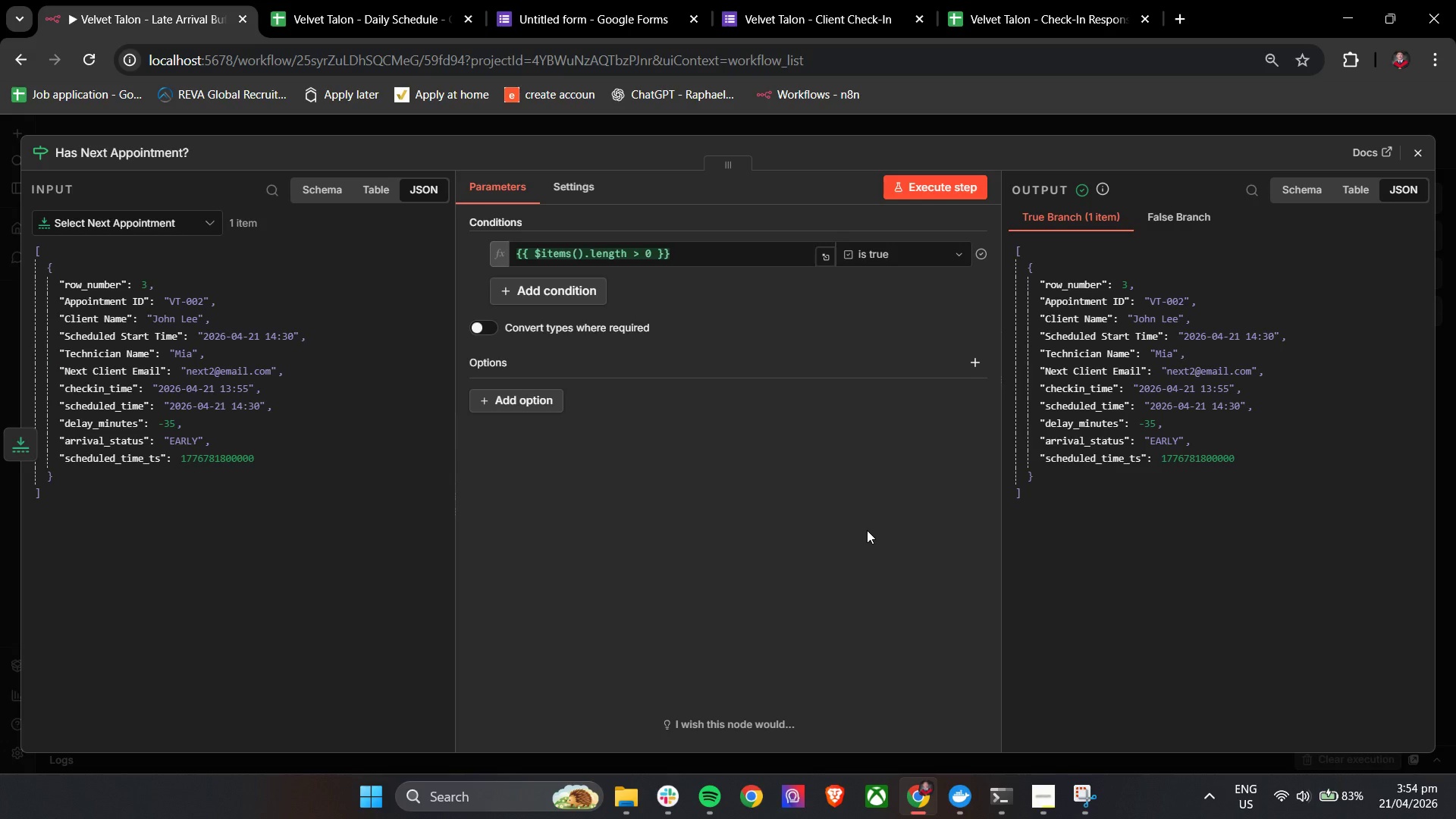 
left_click([1426, 152])
 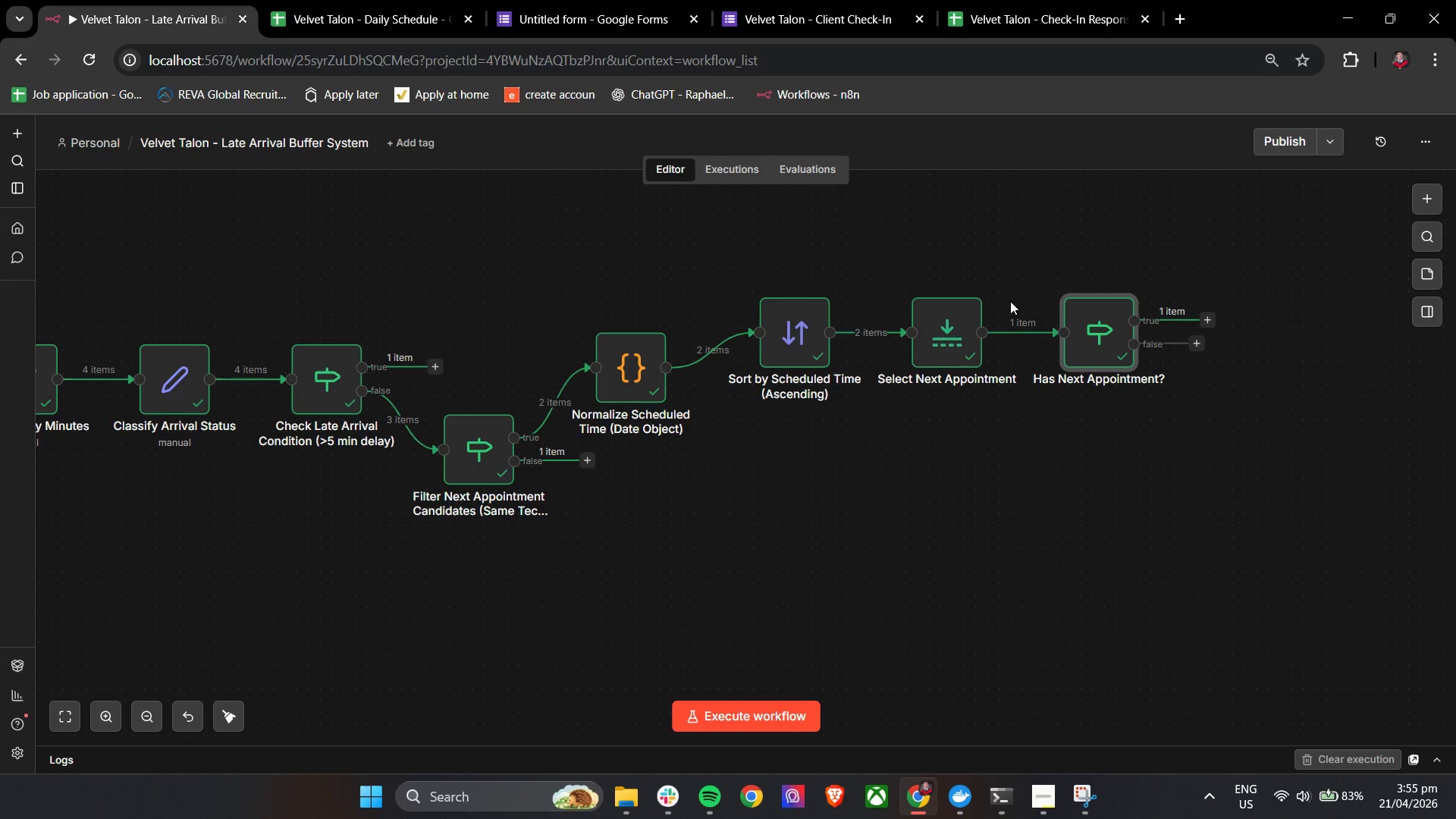 
wait(62.05)
 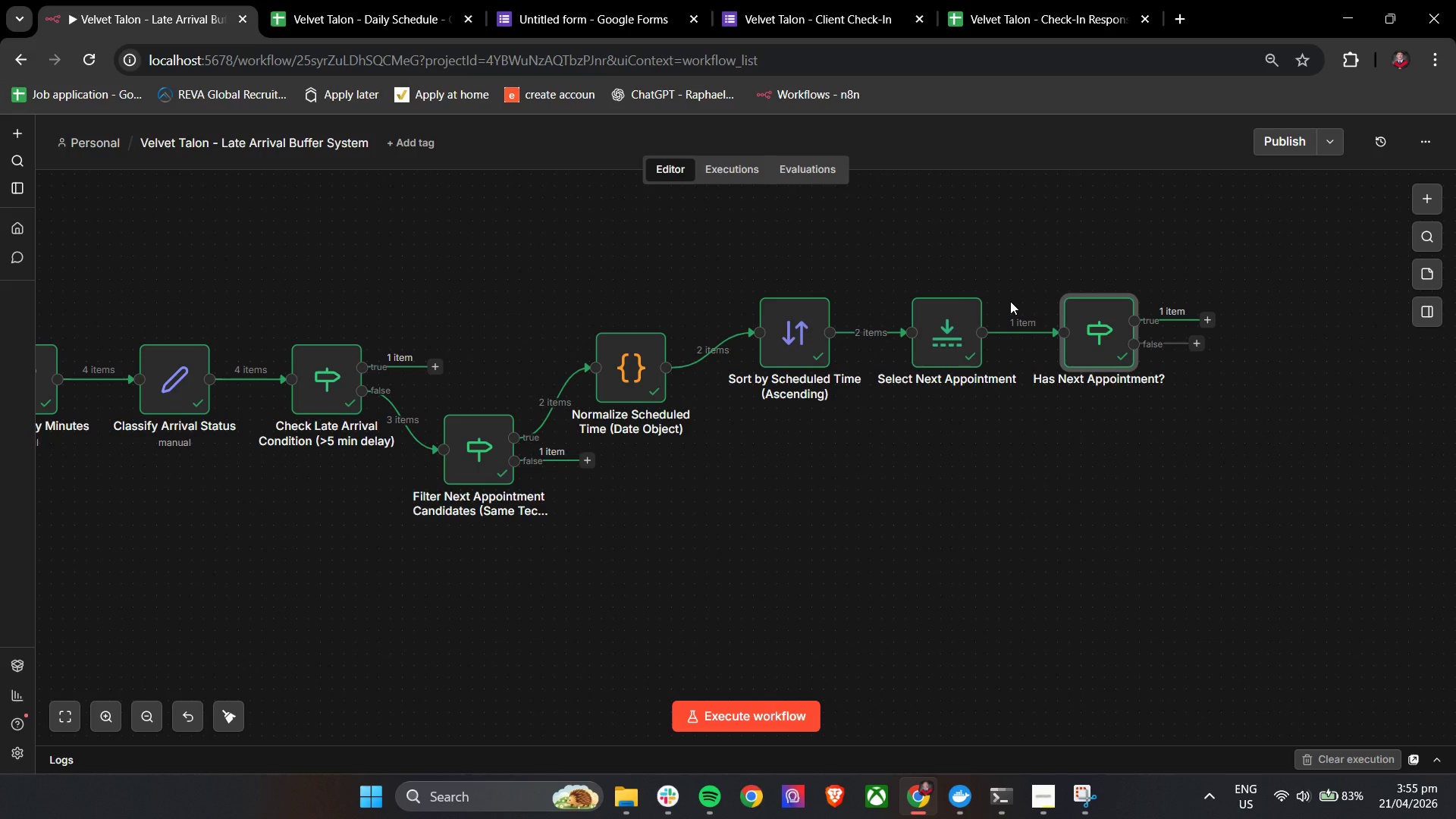 
hold_key(key=ControlLeft, duration=0.66)
left_click_drag(start_coordinate=[1287, 419], to_coordinate=[1147, 457])
 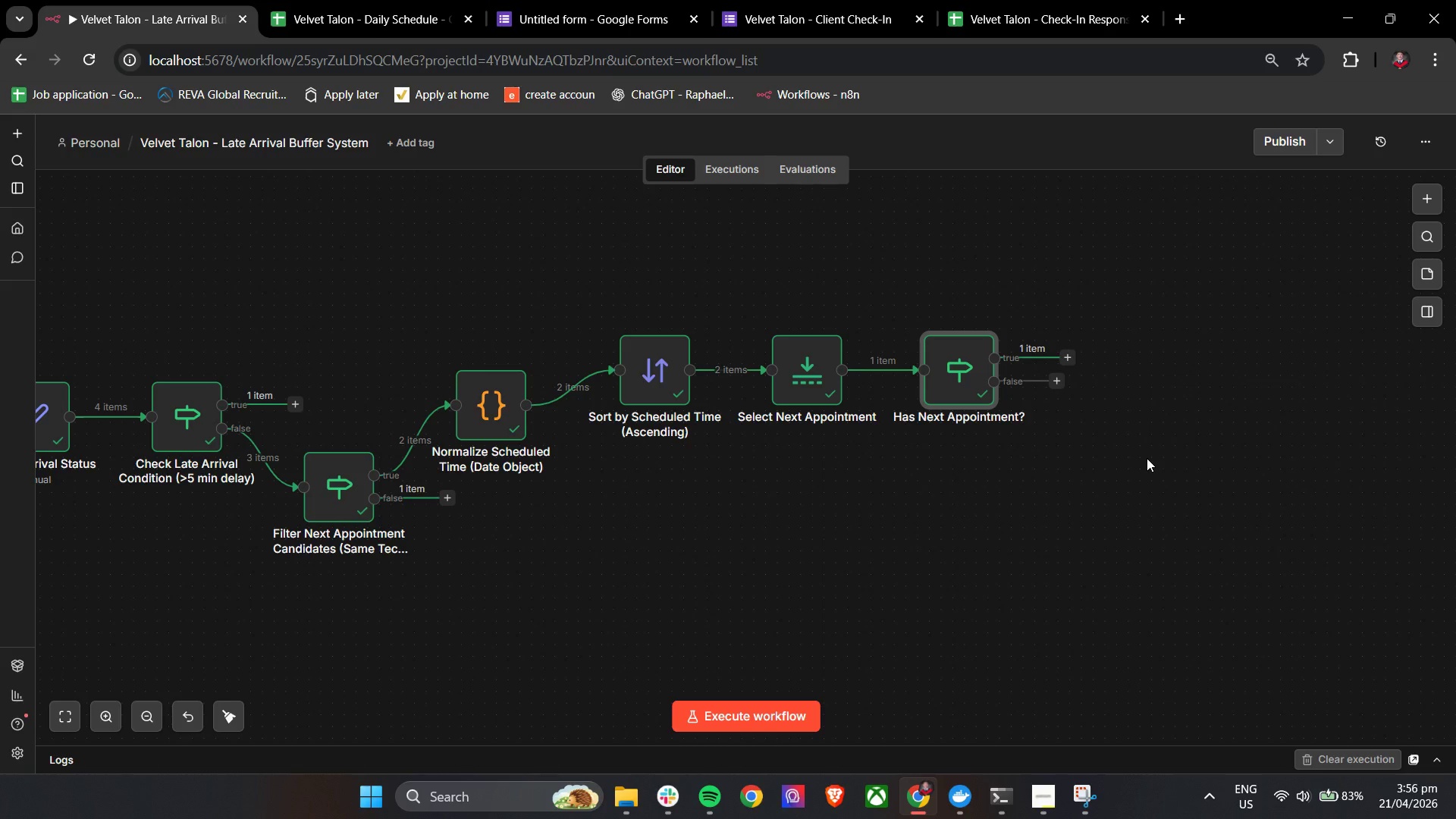 
wait(48.94)
 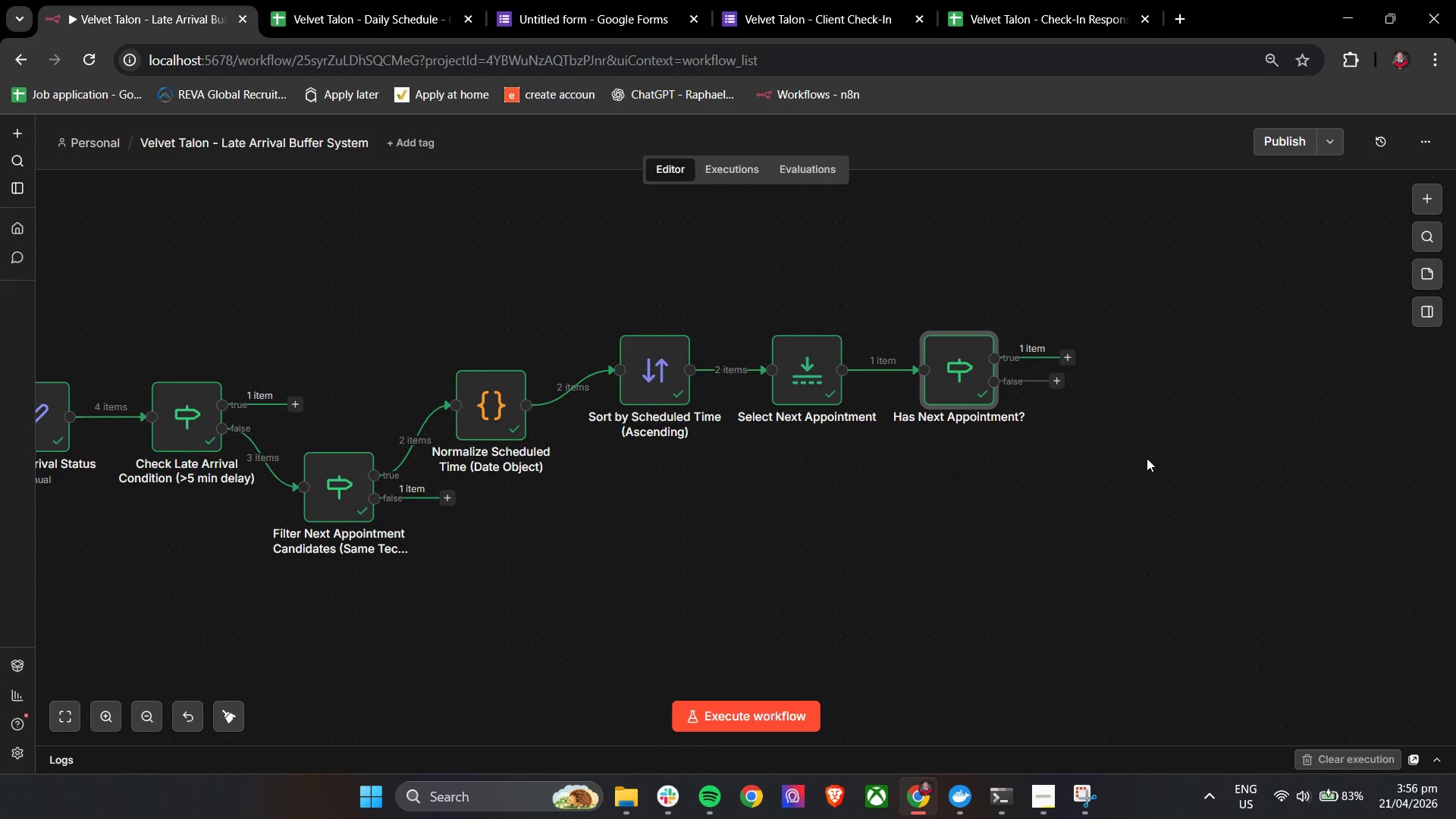 
left_click([1067, 356])
 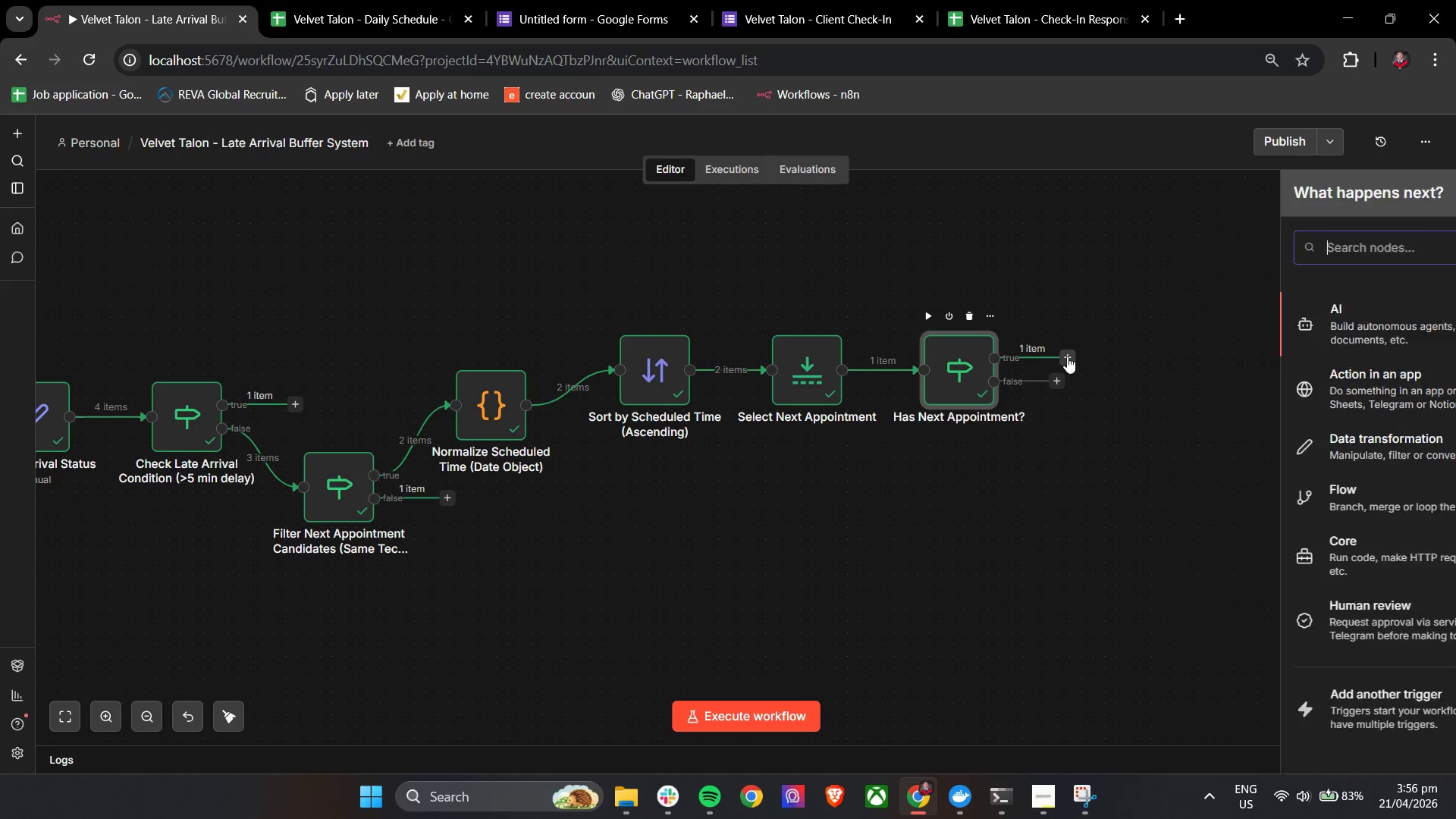 
type(se)
 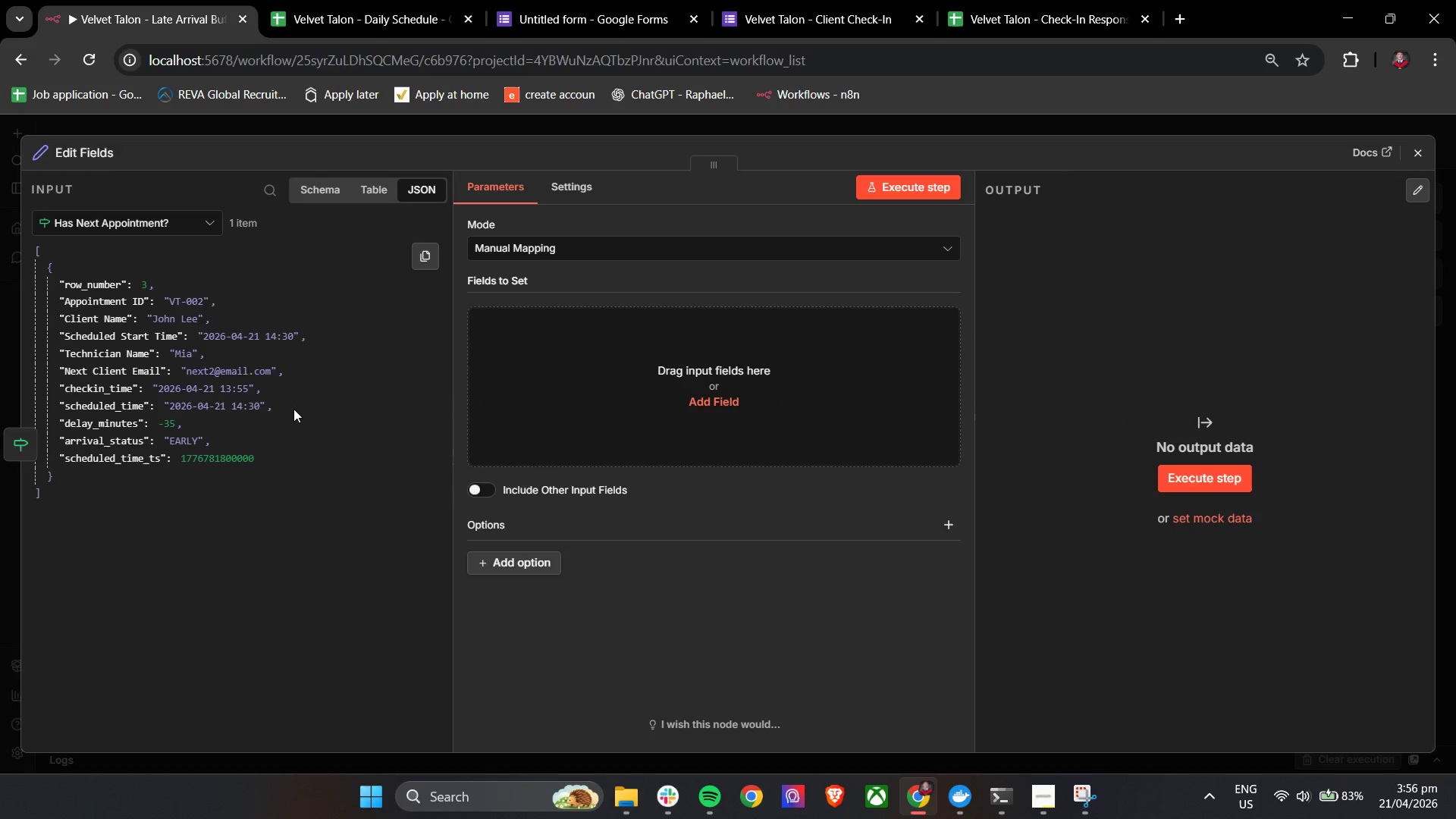 
left_click([108, 150])
 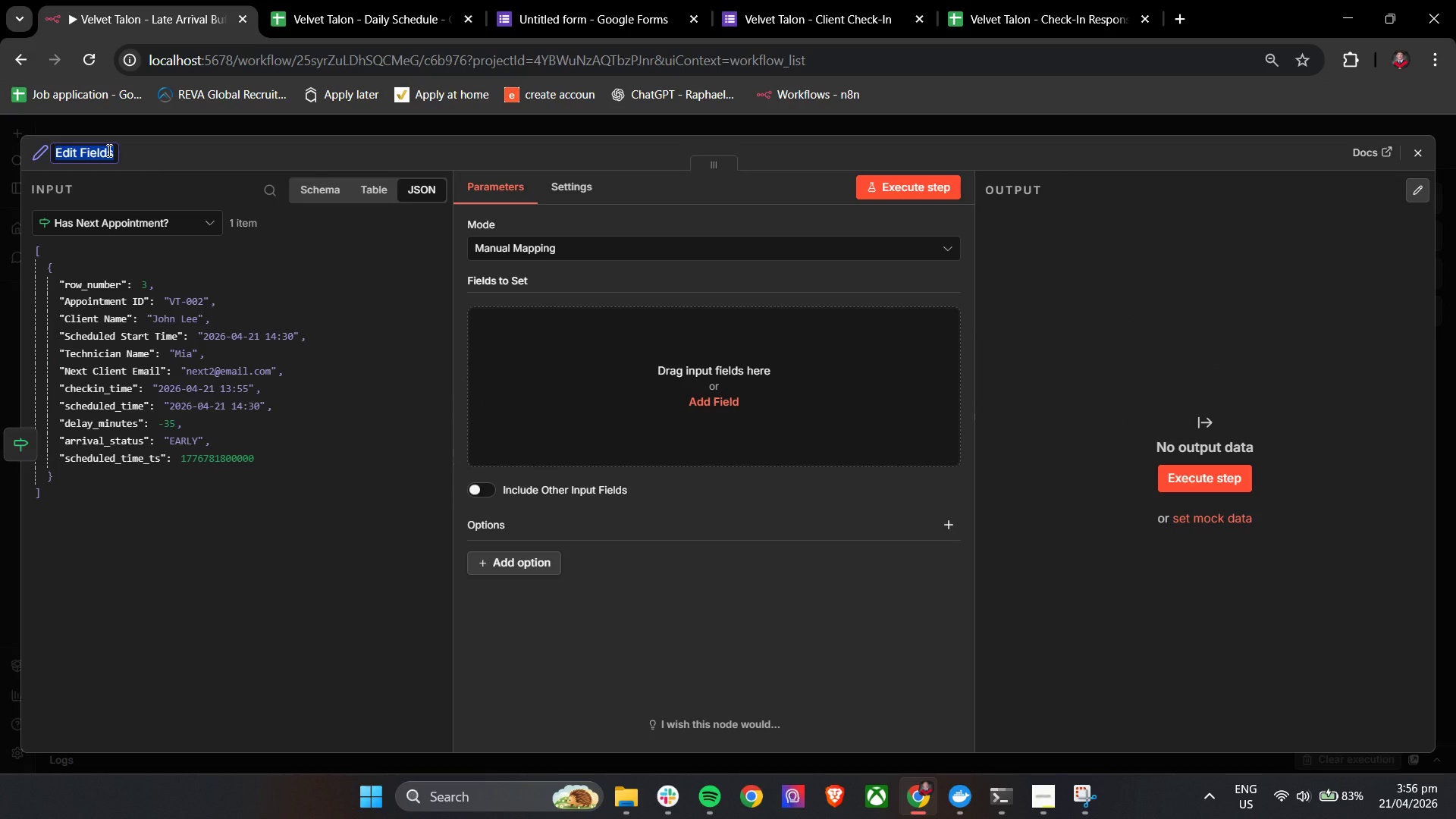 
hold_key(key=ShiftLeft, duration=2.41)
 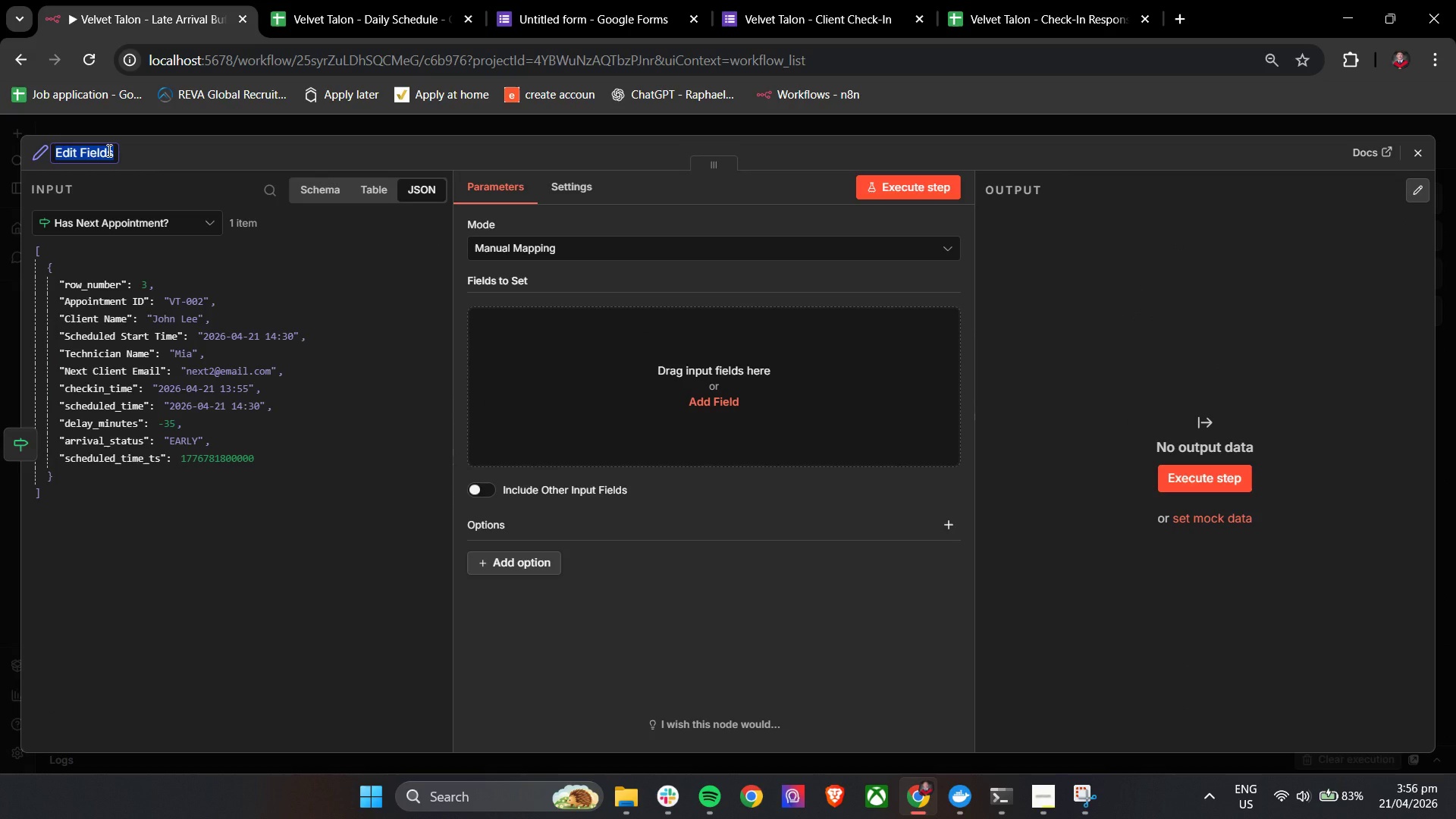 
type({re)
key(Backspace)
key(Backspace)
key(Backspace)
type(Preap)
key(Backspace)
key(Backspace)
type(pare Delay Notification Email)
 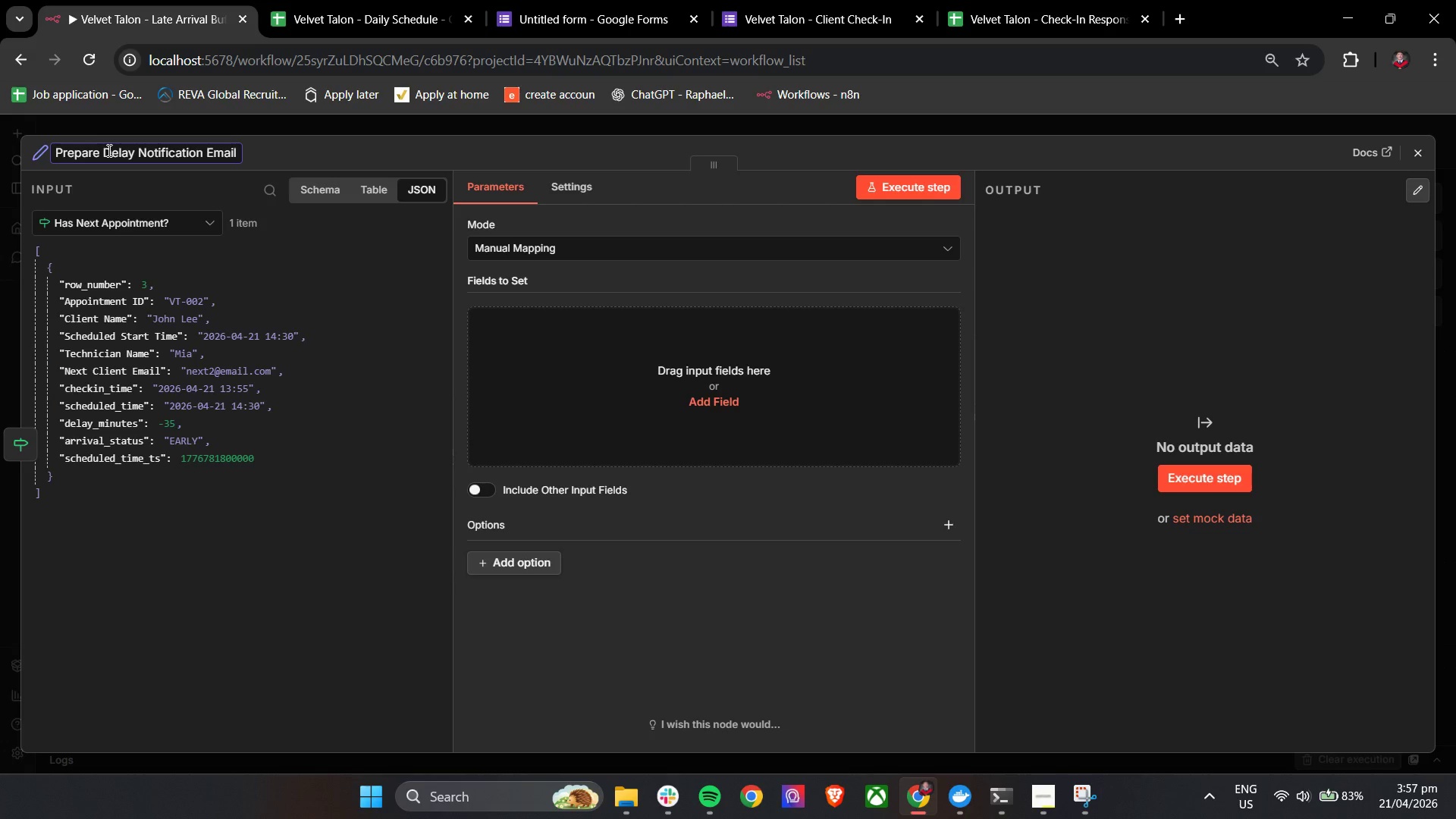 
wait(5.22)
 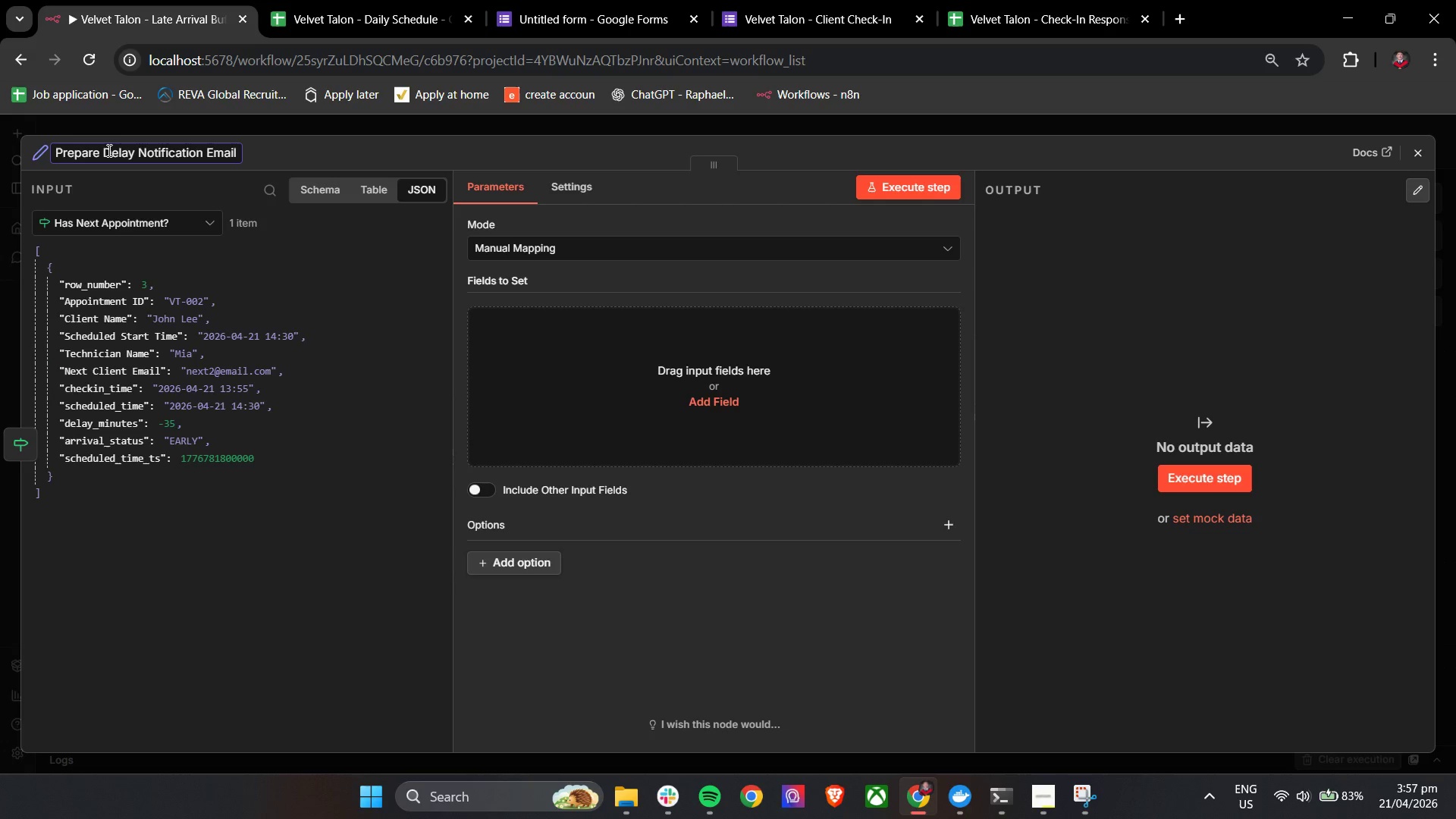 
left_click([541, 325])
 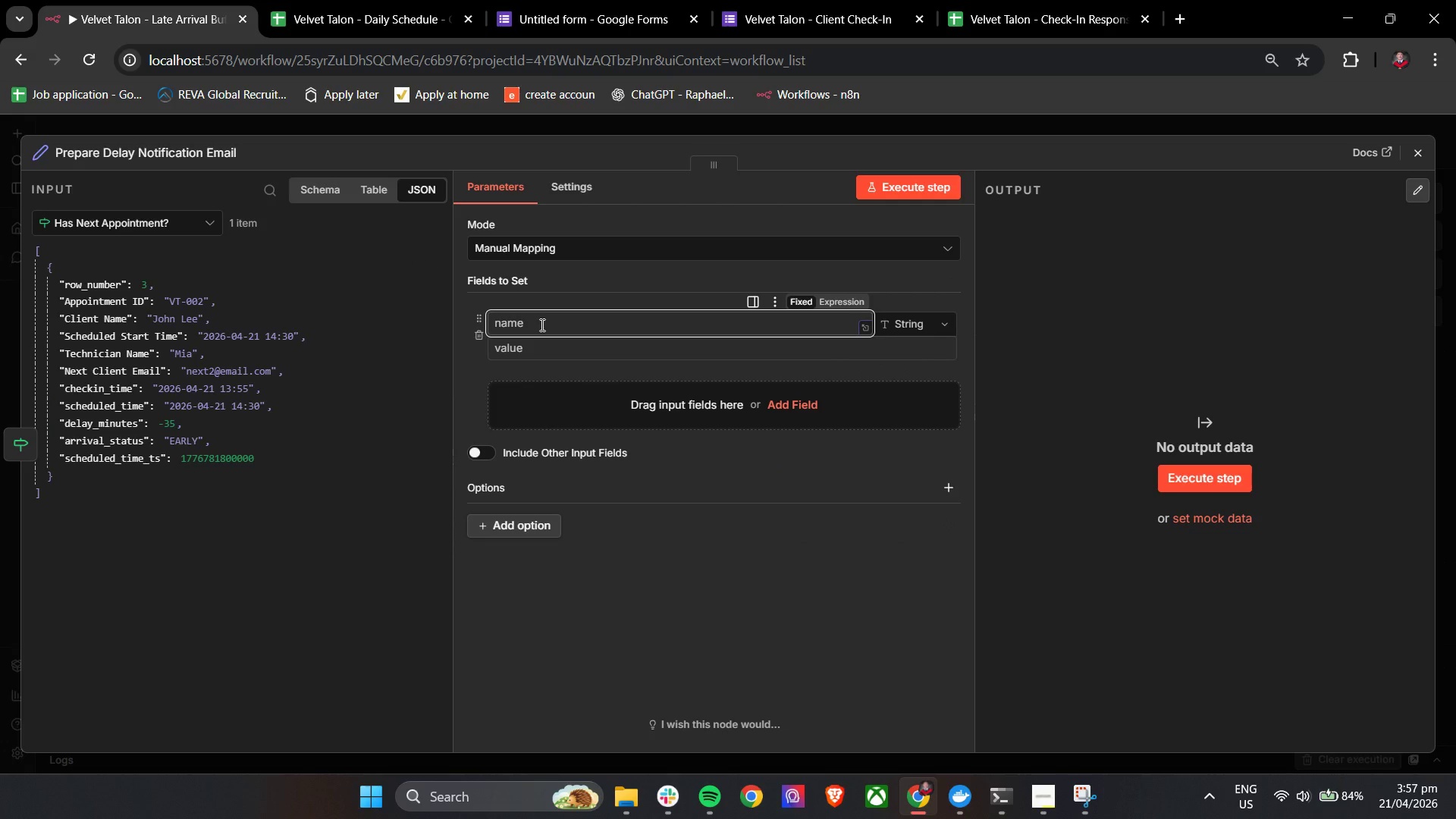 
type(recip)
key(Backspace)
key(Backspace)
key(Backspace)
key(Backspace)
key(Backspace)
type(Re)
 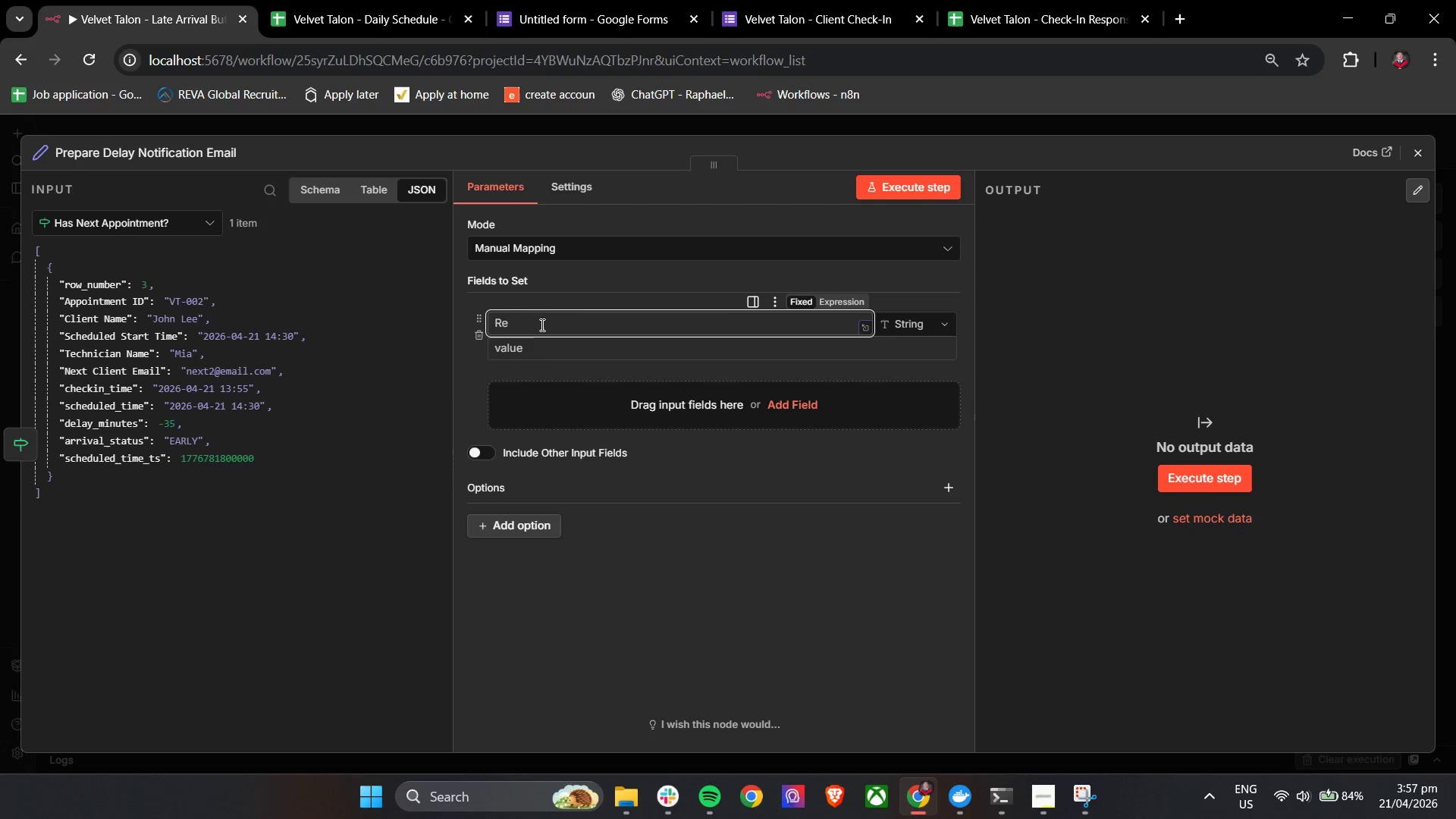 
type(cipient)
 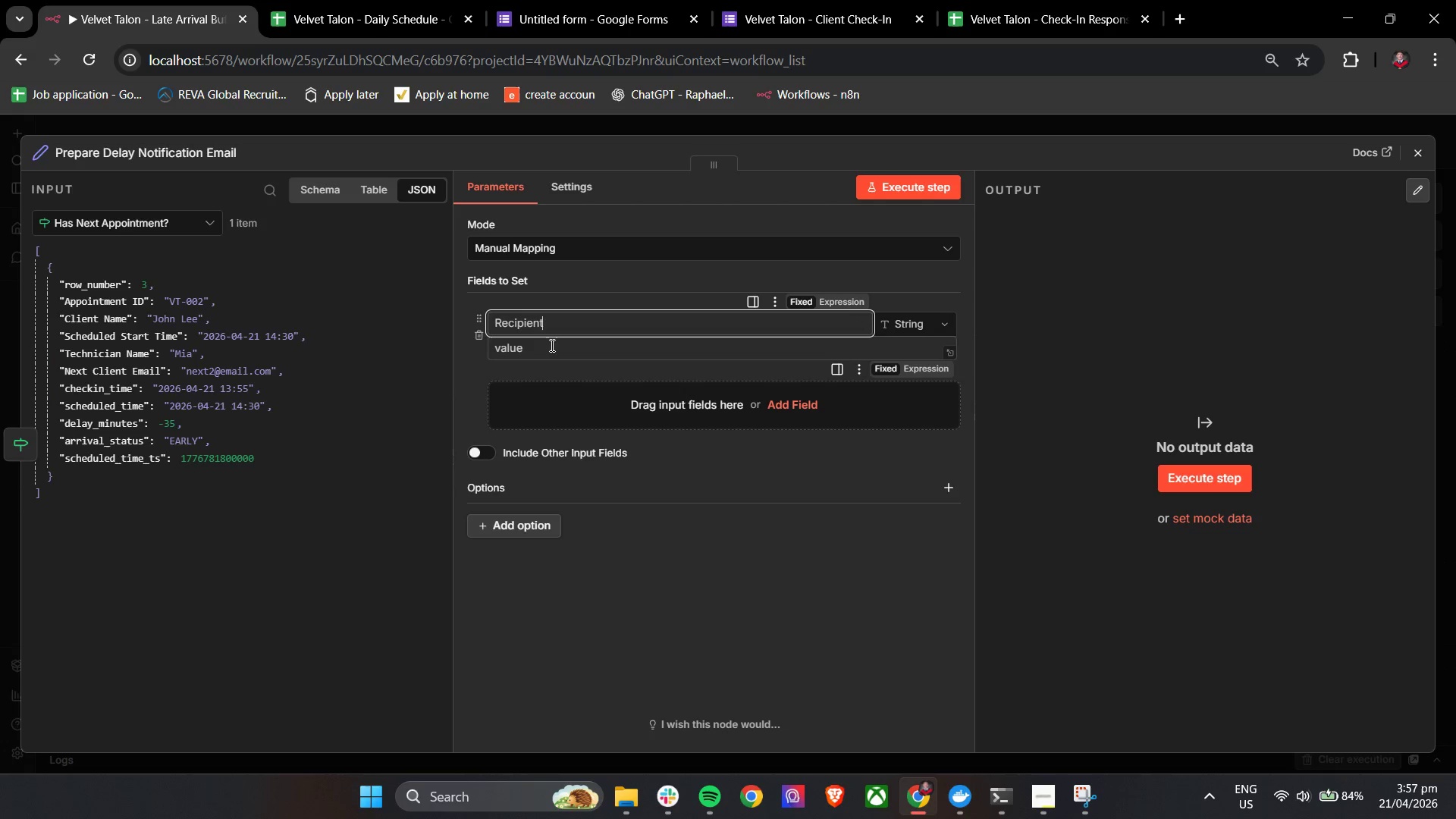 
left_click([554, 352])
 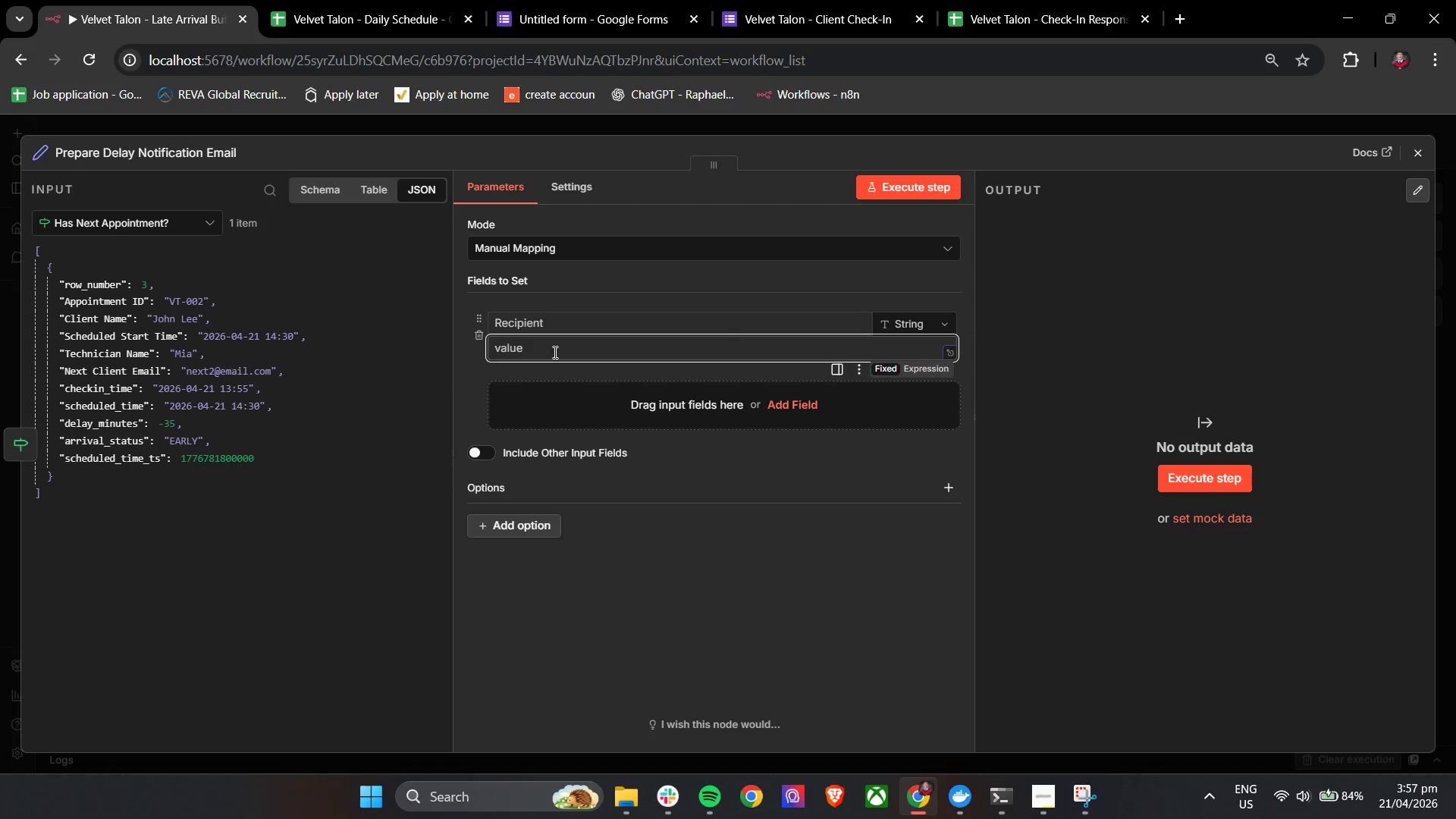 
key(Shift+BracketLeft)
 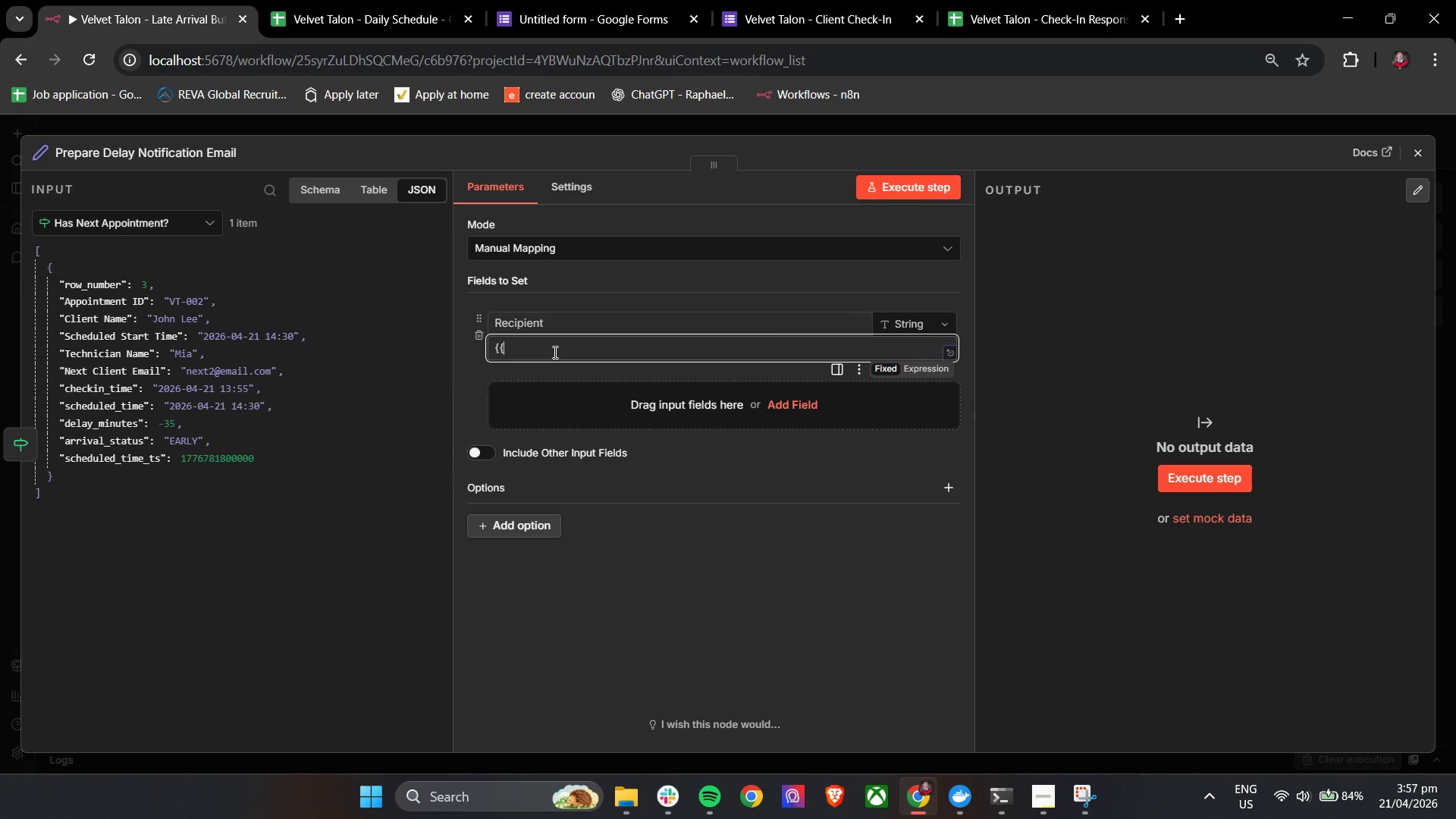 
key(Shift+BracketLeft)
 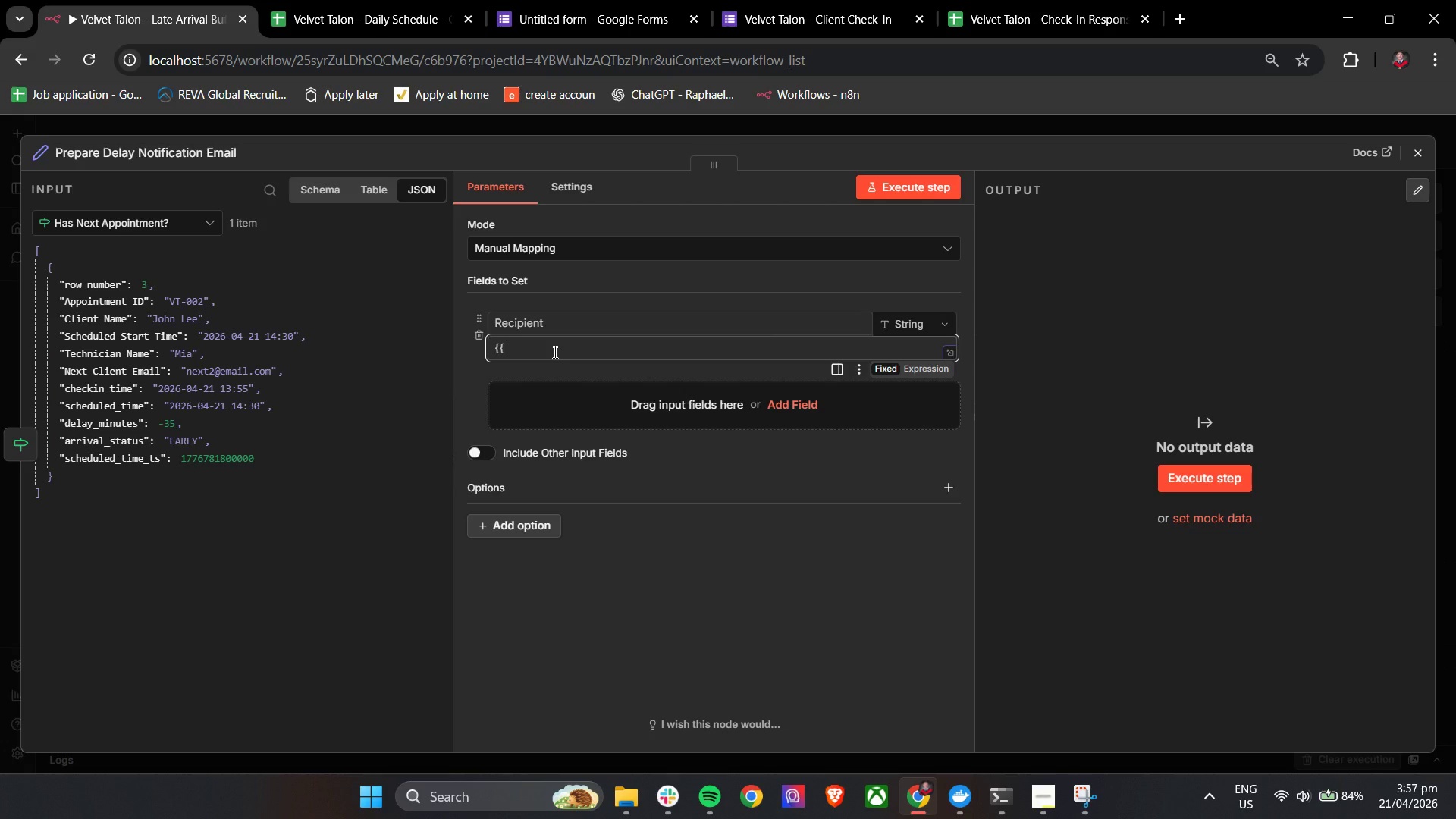 
key(Space)
 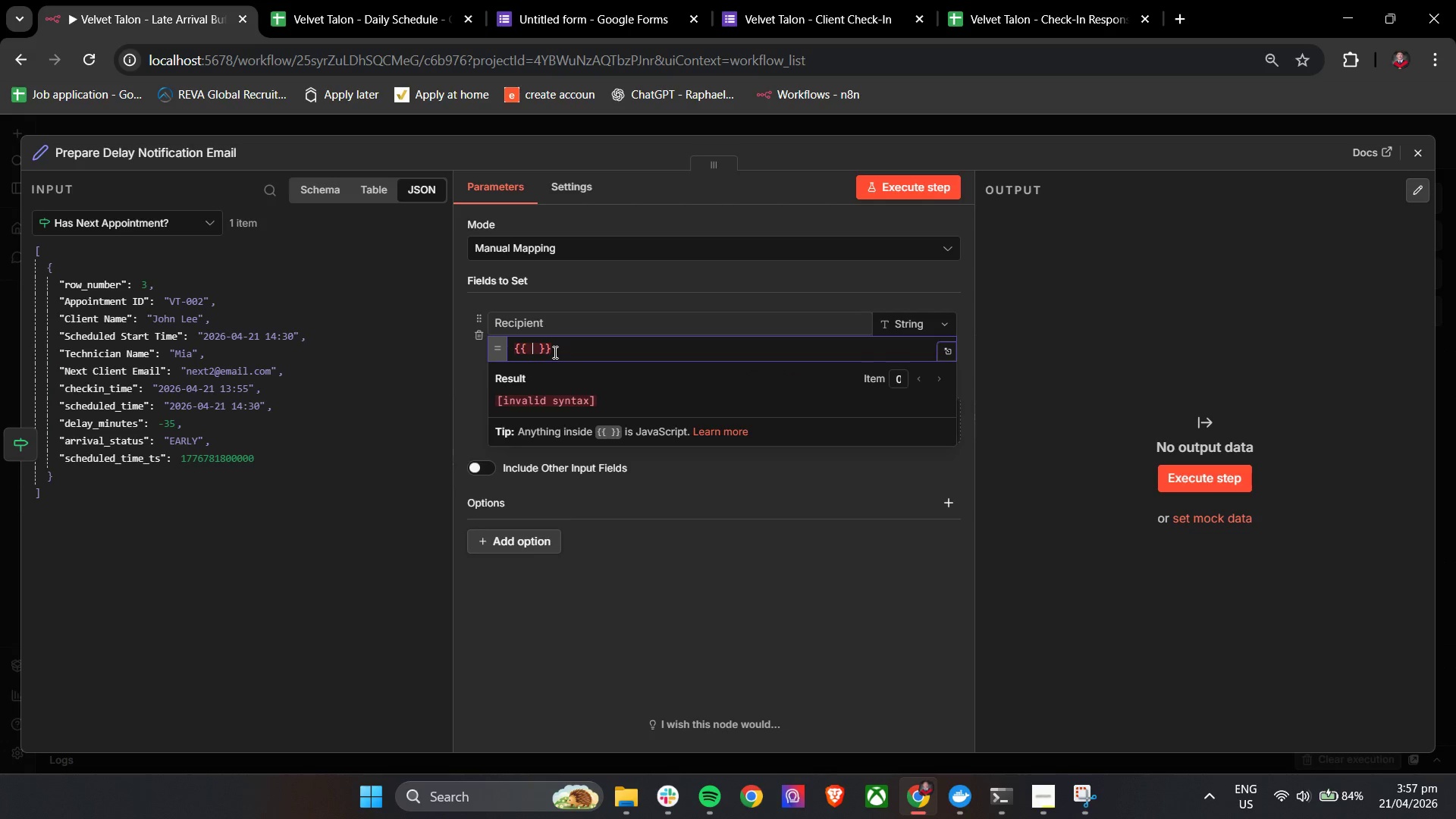 
key(Shift+4)
 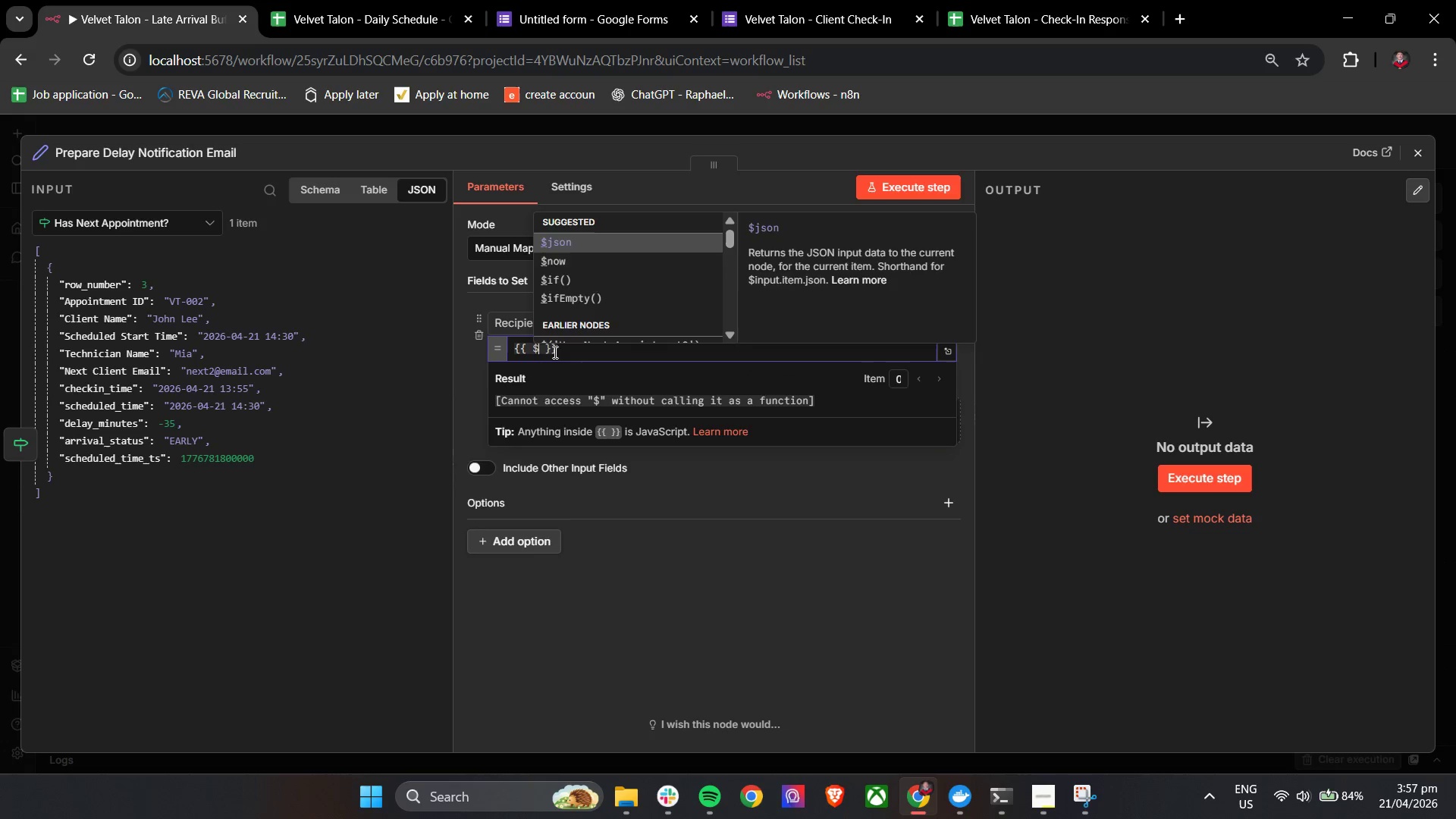 
key(Enter)
 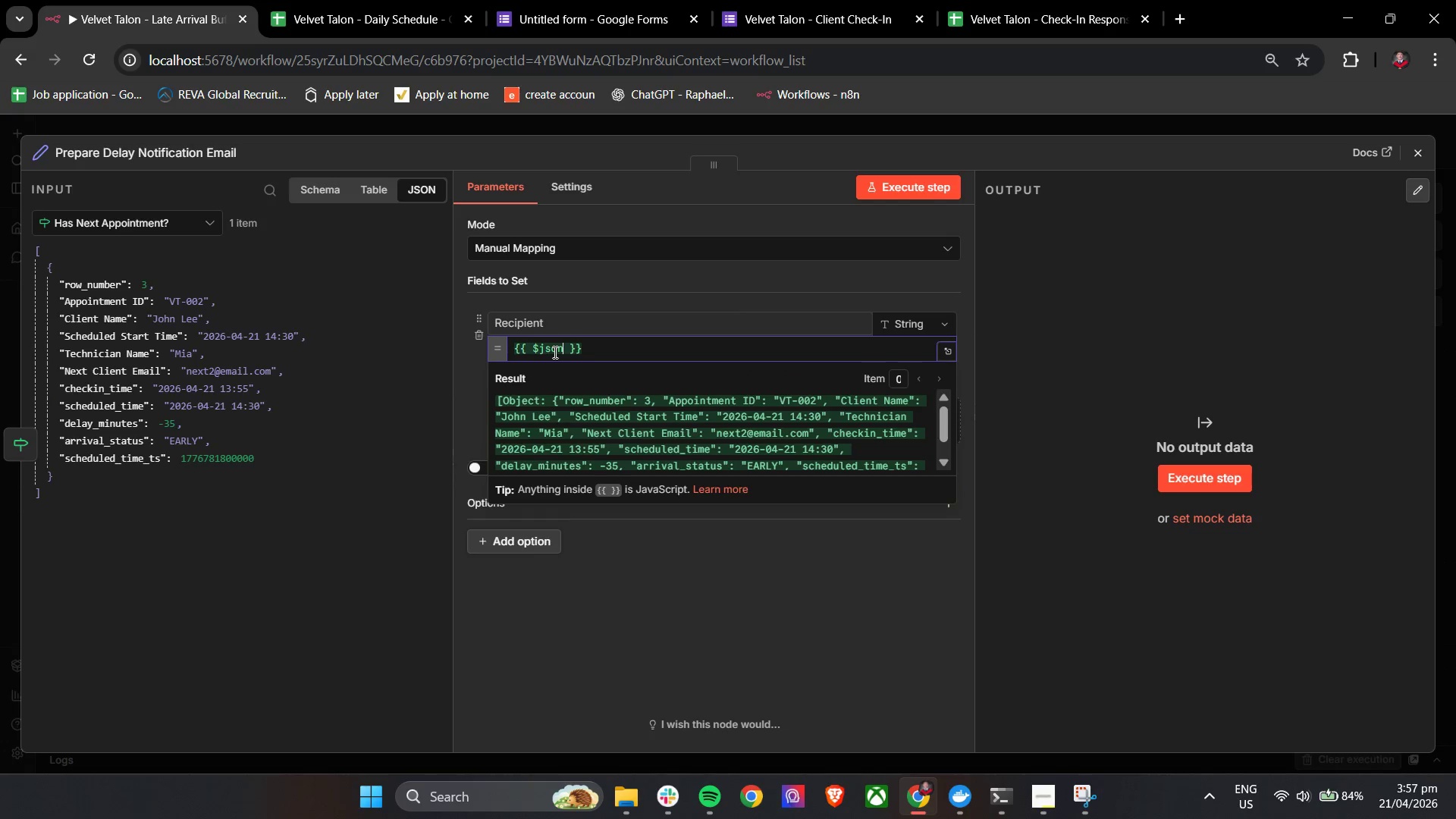 
key(BracketLeft)
 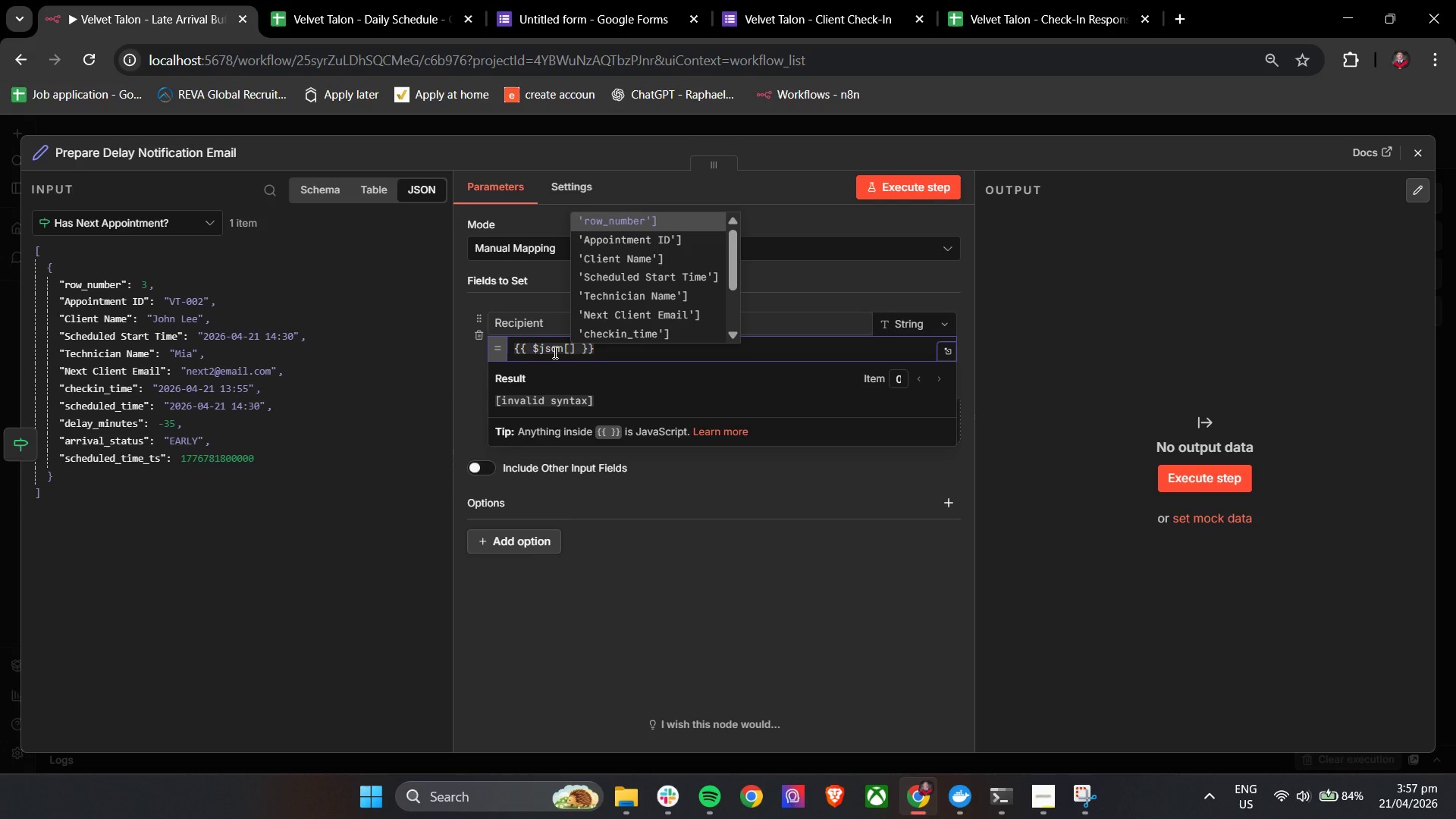 
key(ArrowDown)
 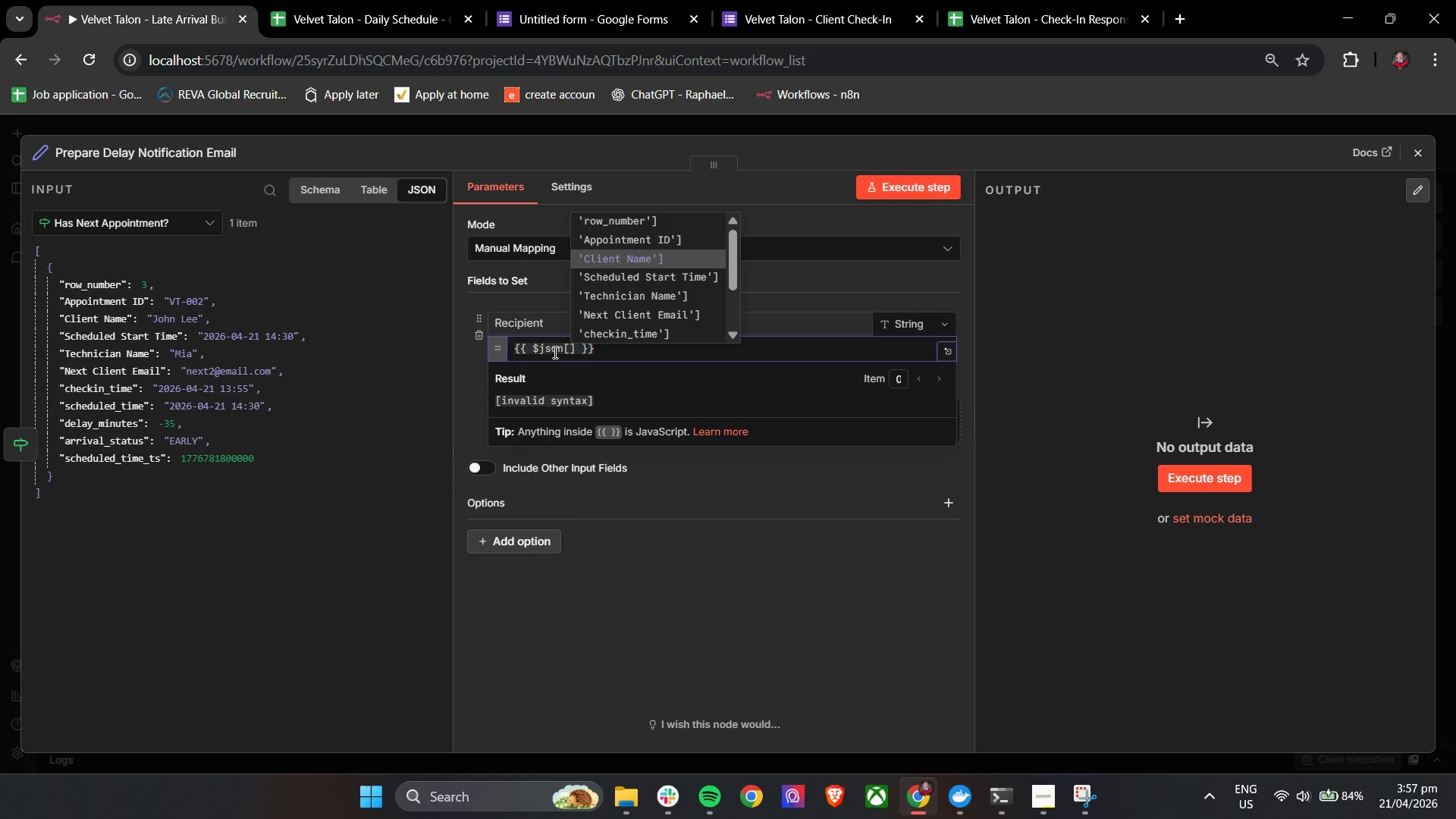 
key(ArrowDown)
 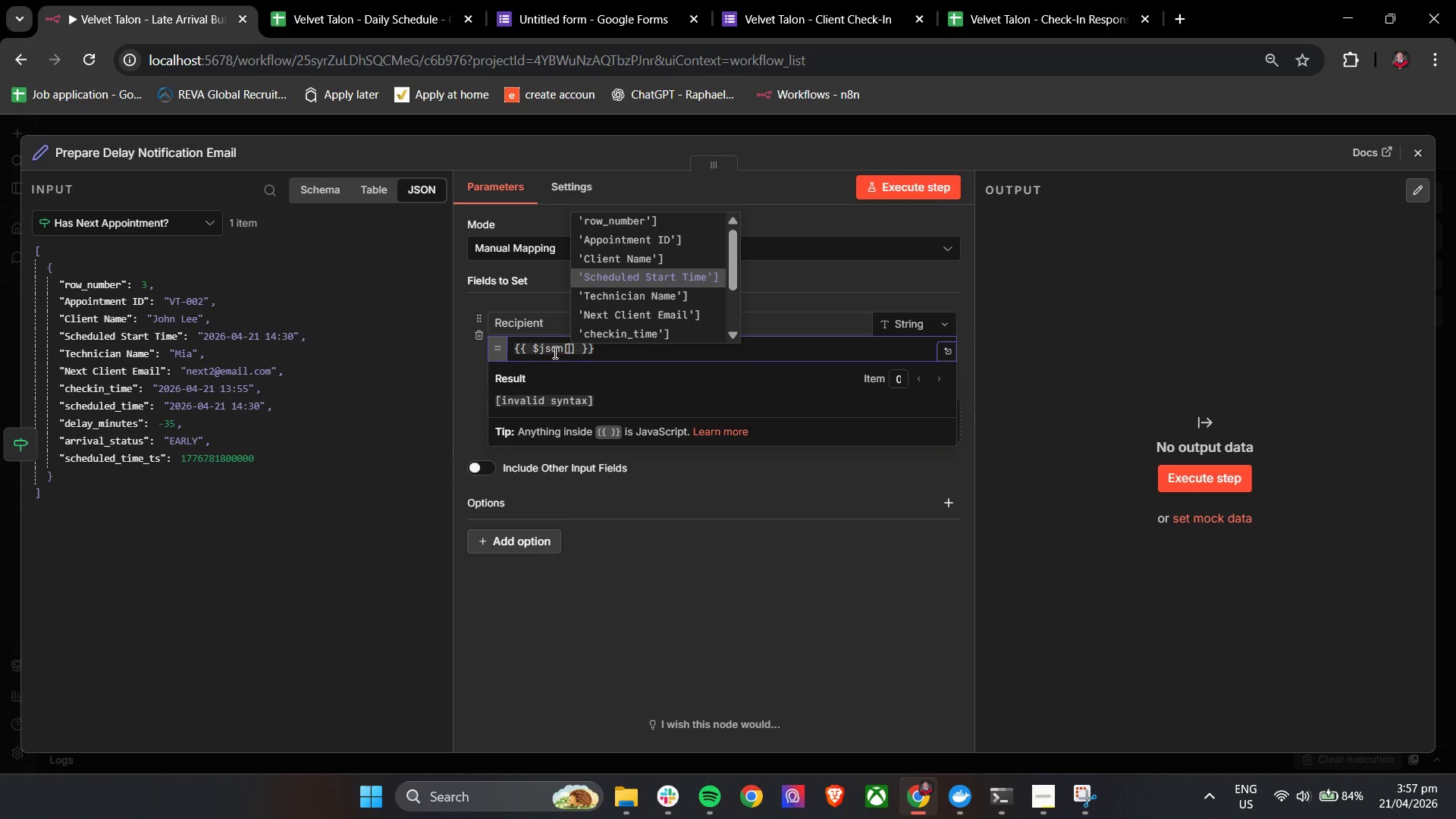 
key(ArrowDown)
 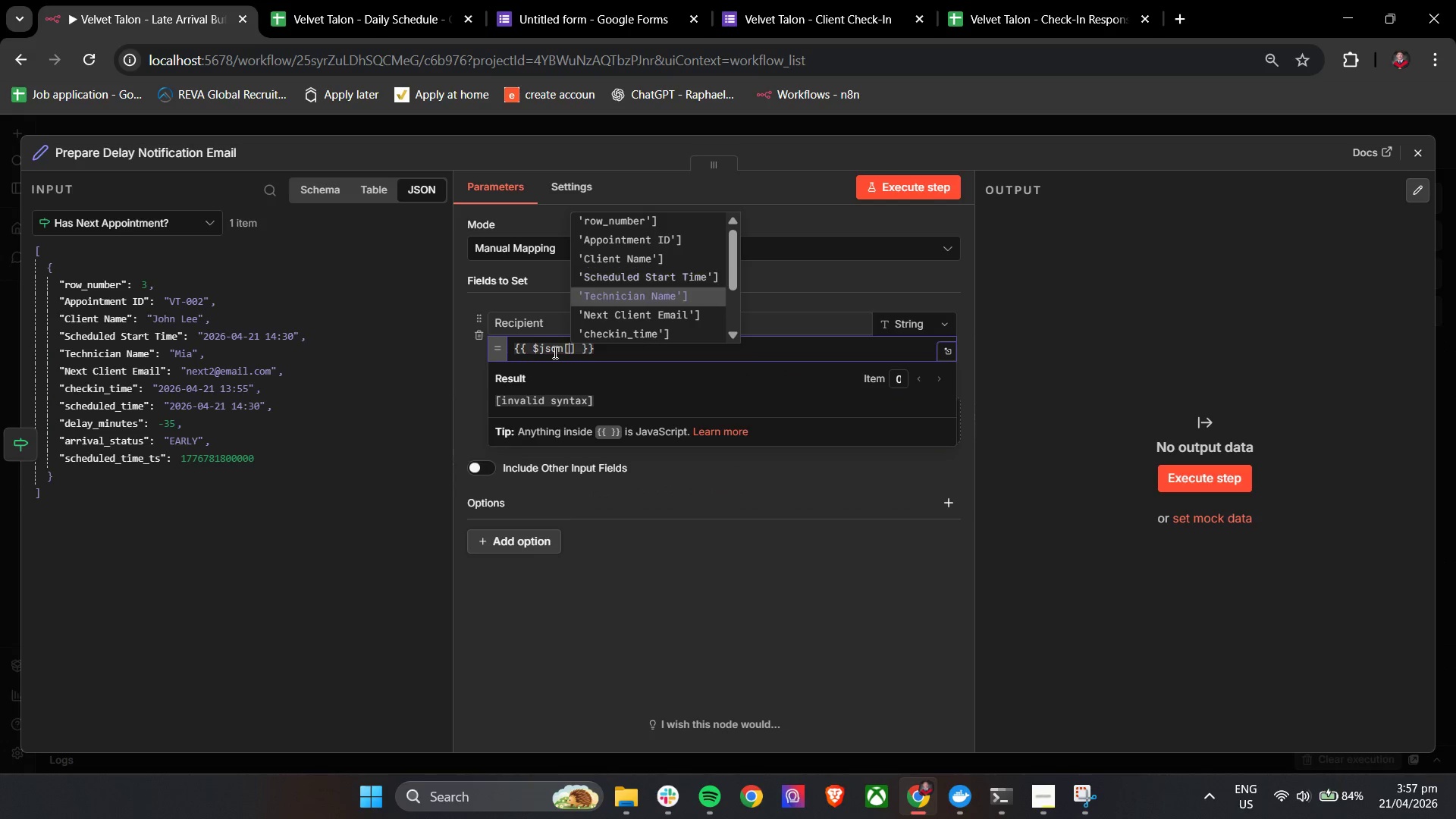 
key(ArrowDown)
 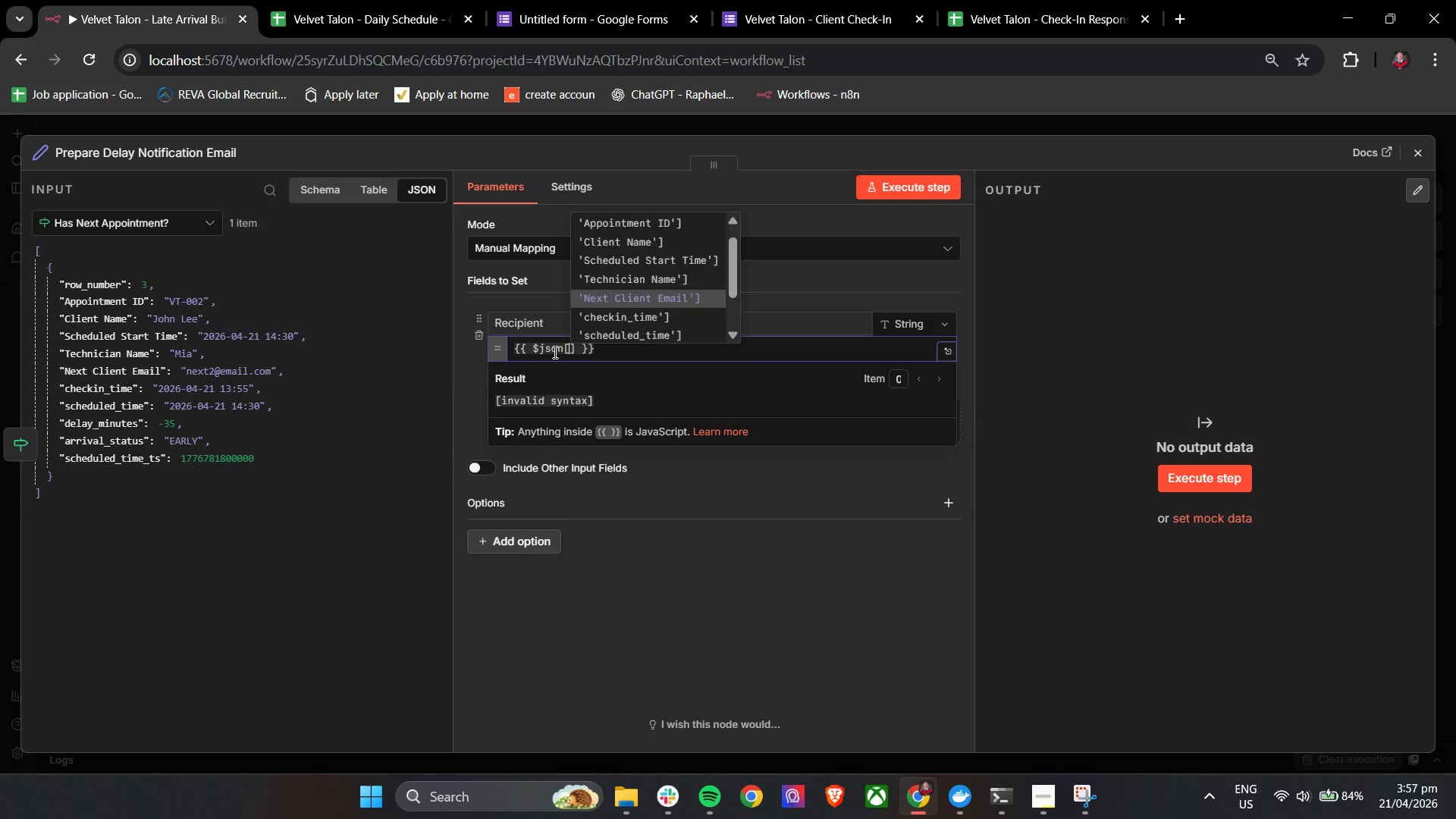 
key(ArrowDown)
 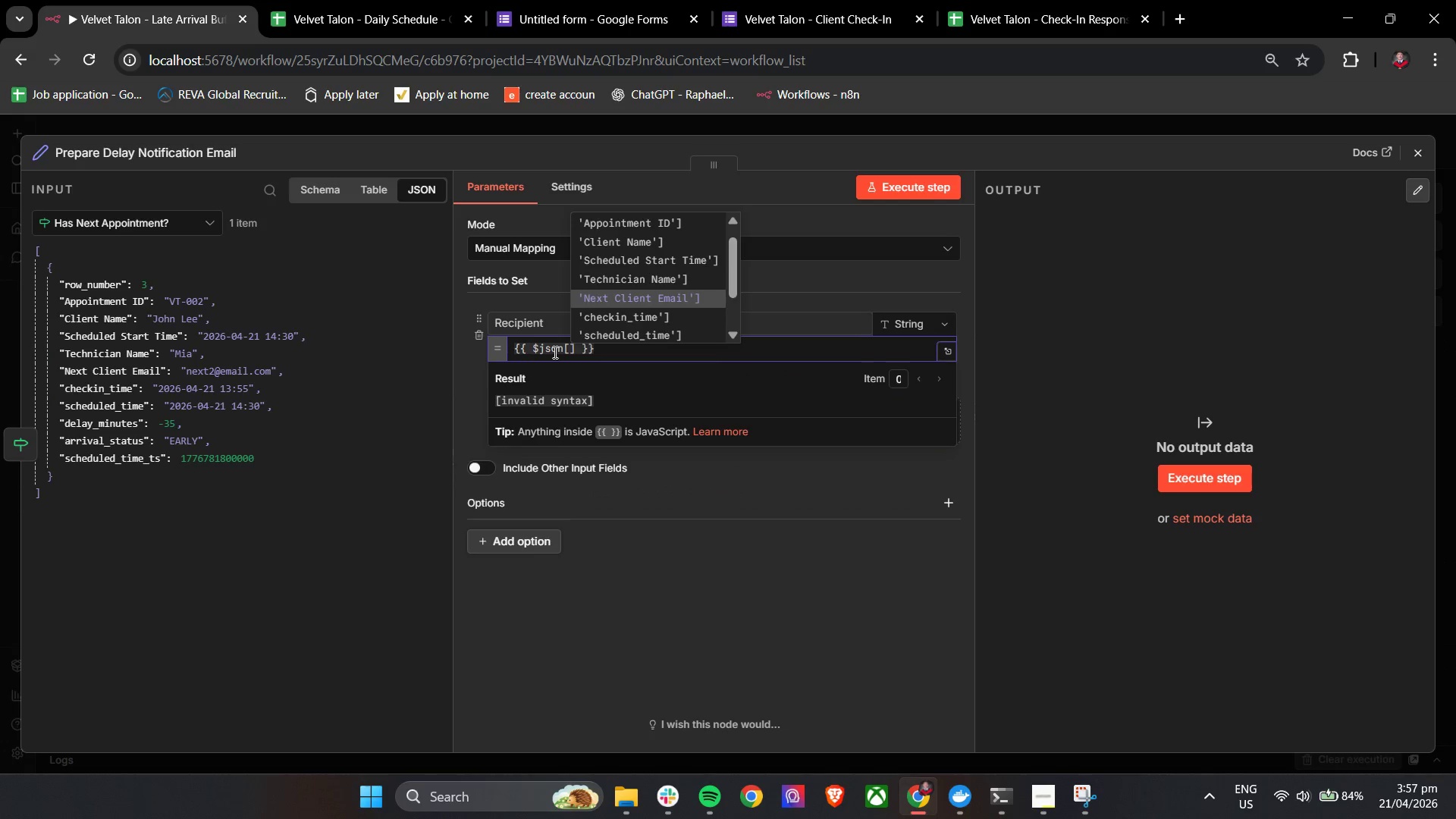 
key(Enter)
 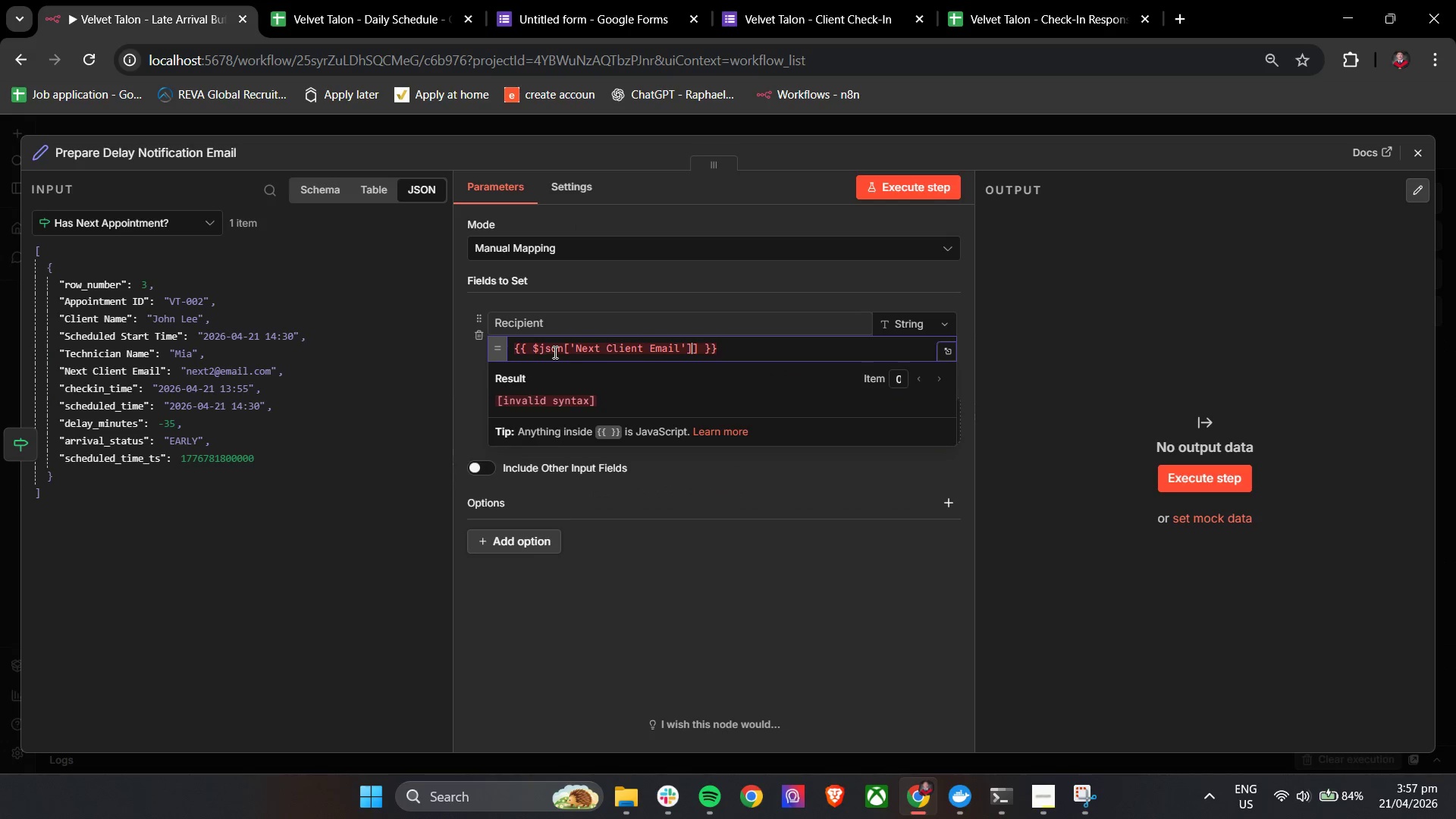 
key(Backspace)
 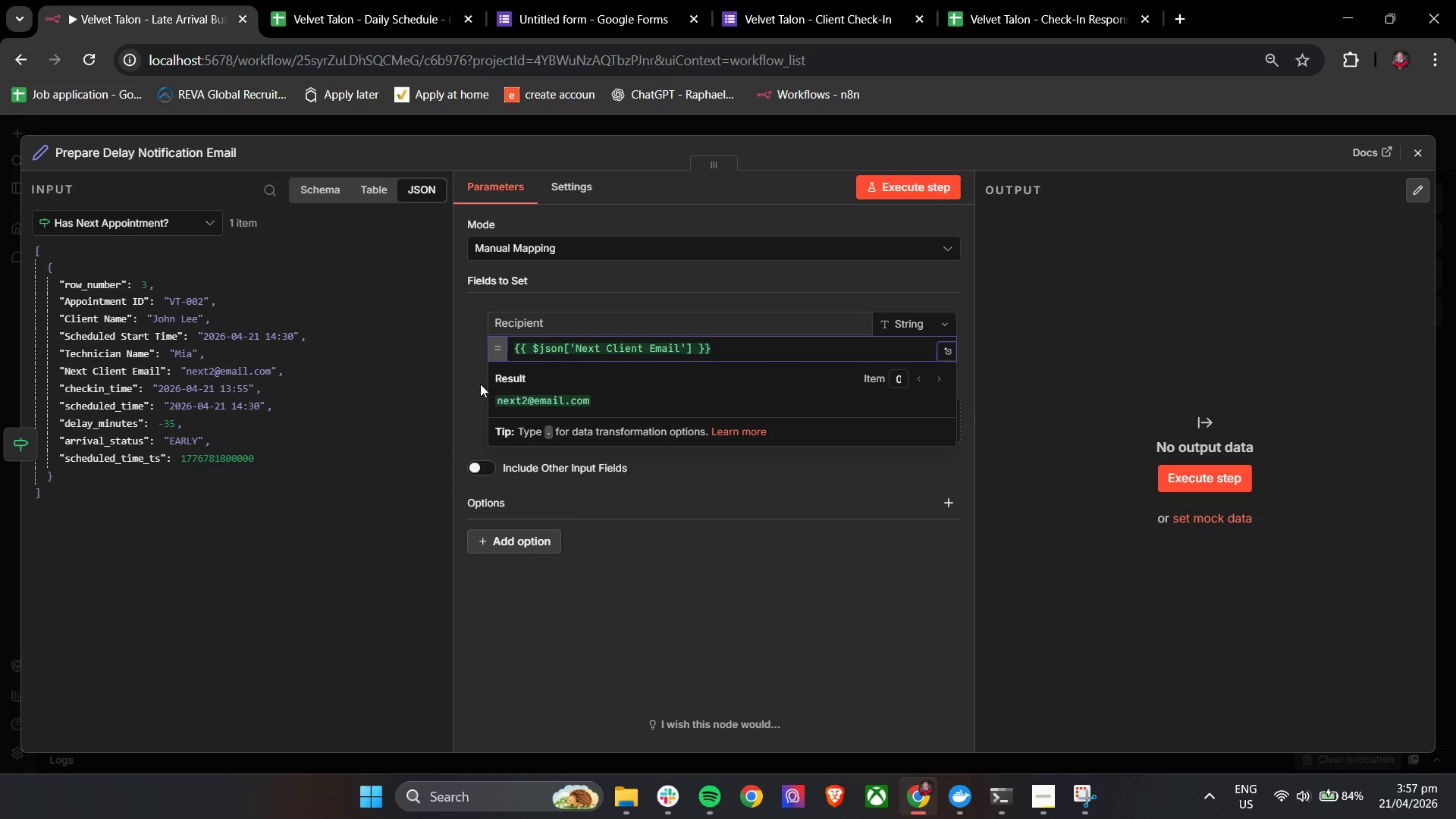 
left_click([472, 385])
 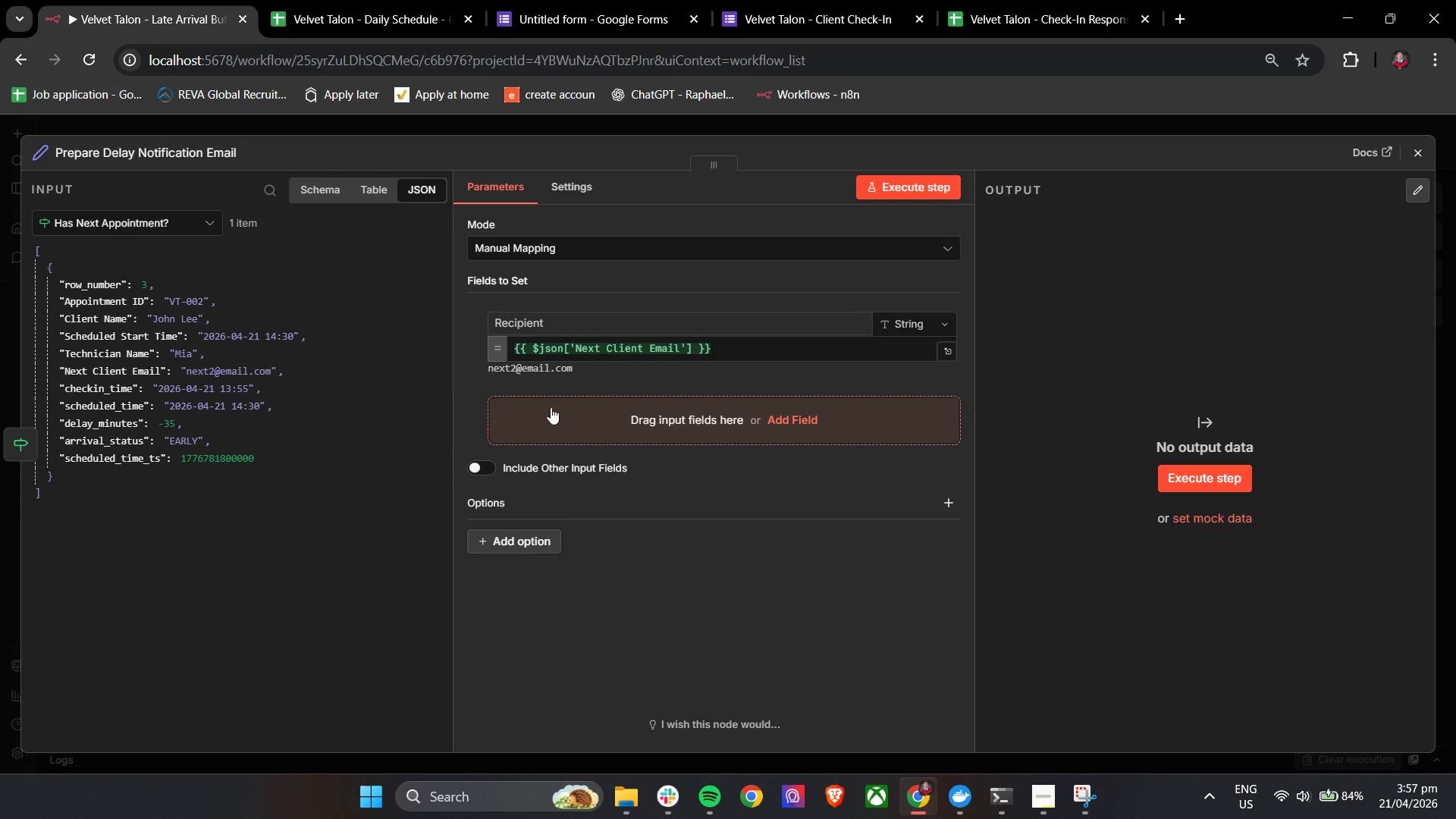 
left_click([565, 419])
 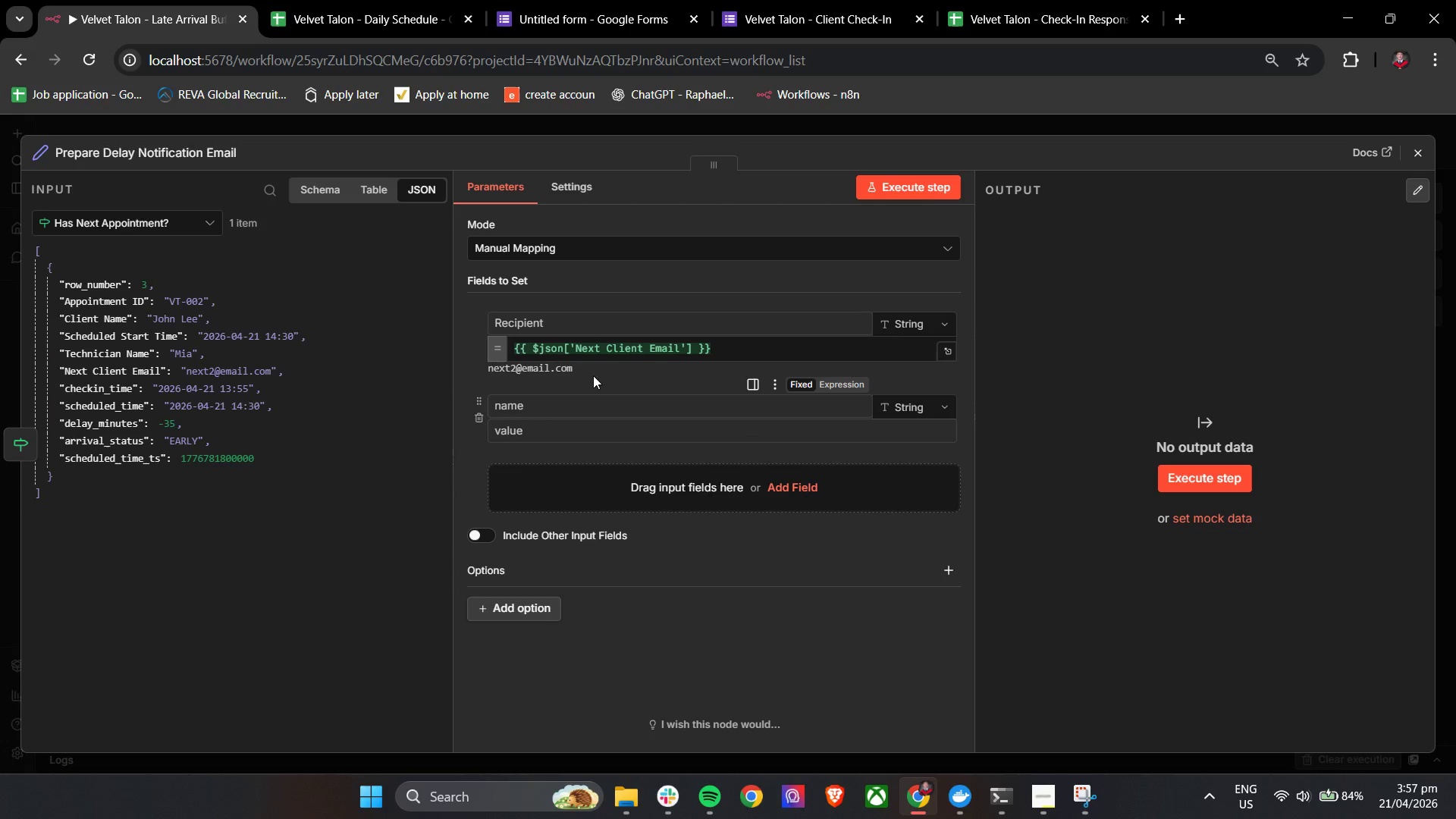 
left_click([556, 410])
 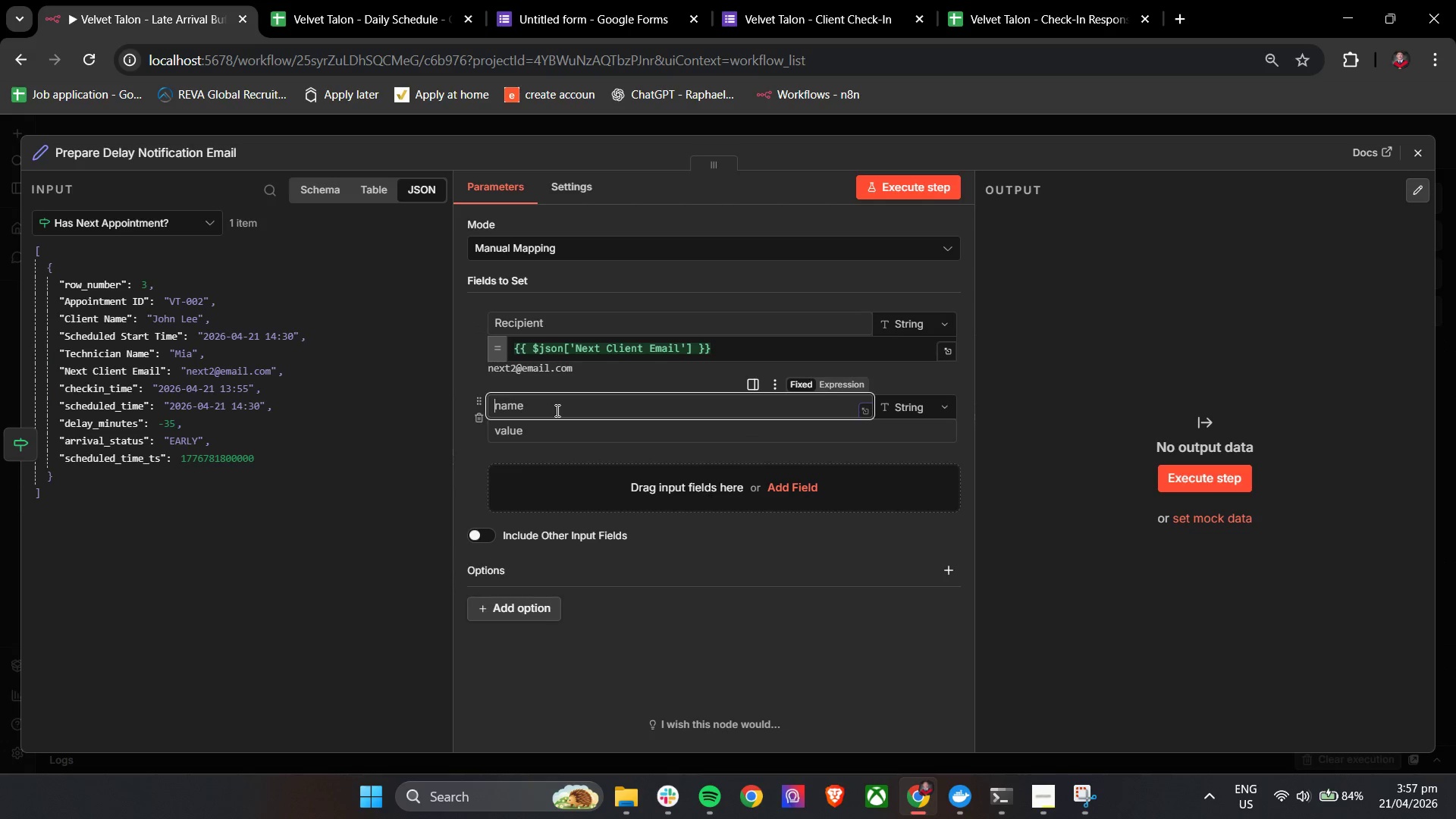 
type(Subject)
key(Tab)
key(Tab)
type(Appointment Update: Slight Delay Expeccted)
 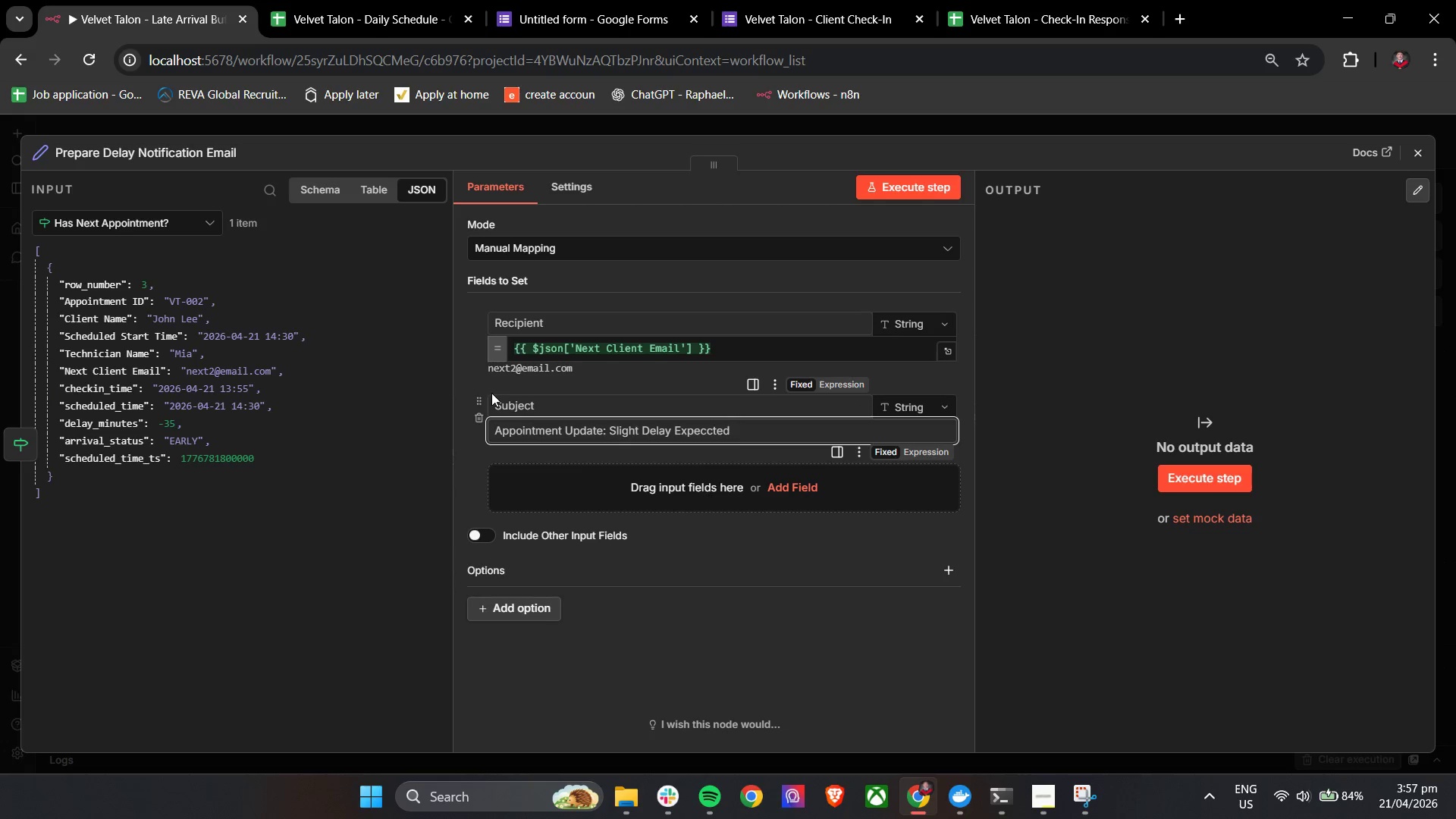 
left_click([711, 434])
 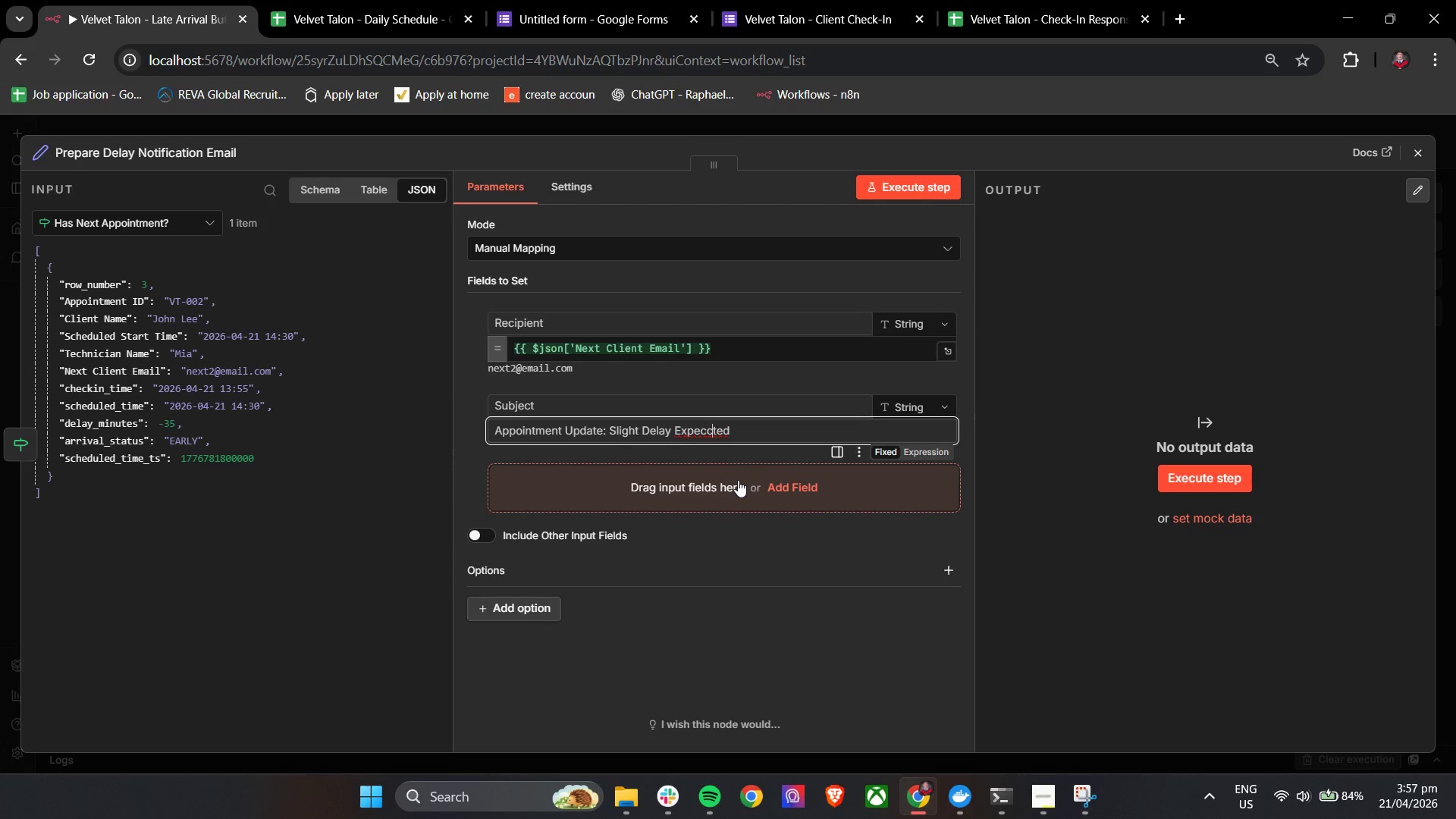 
key(Backspace)
 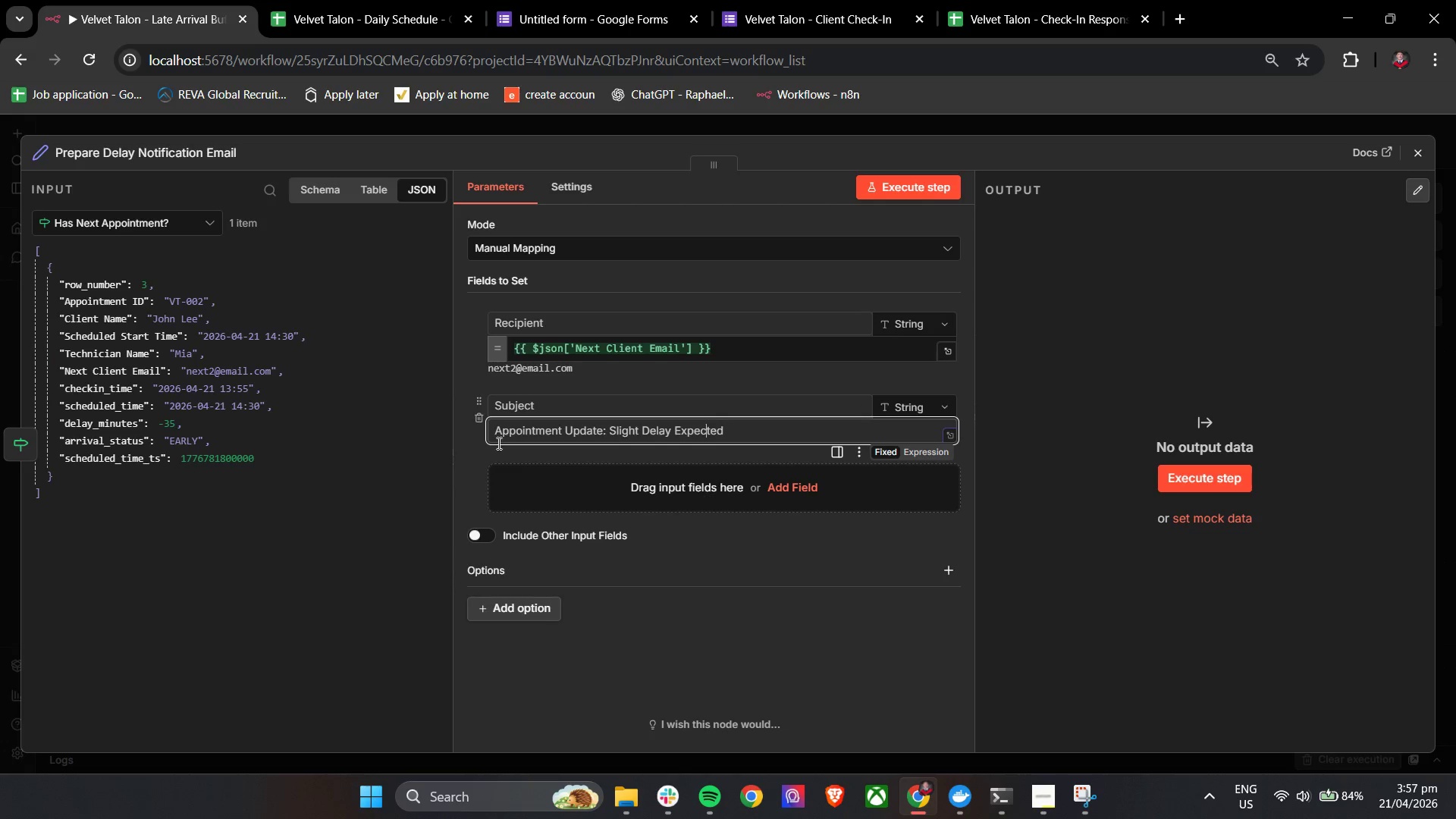 
left_click([469, 462])
 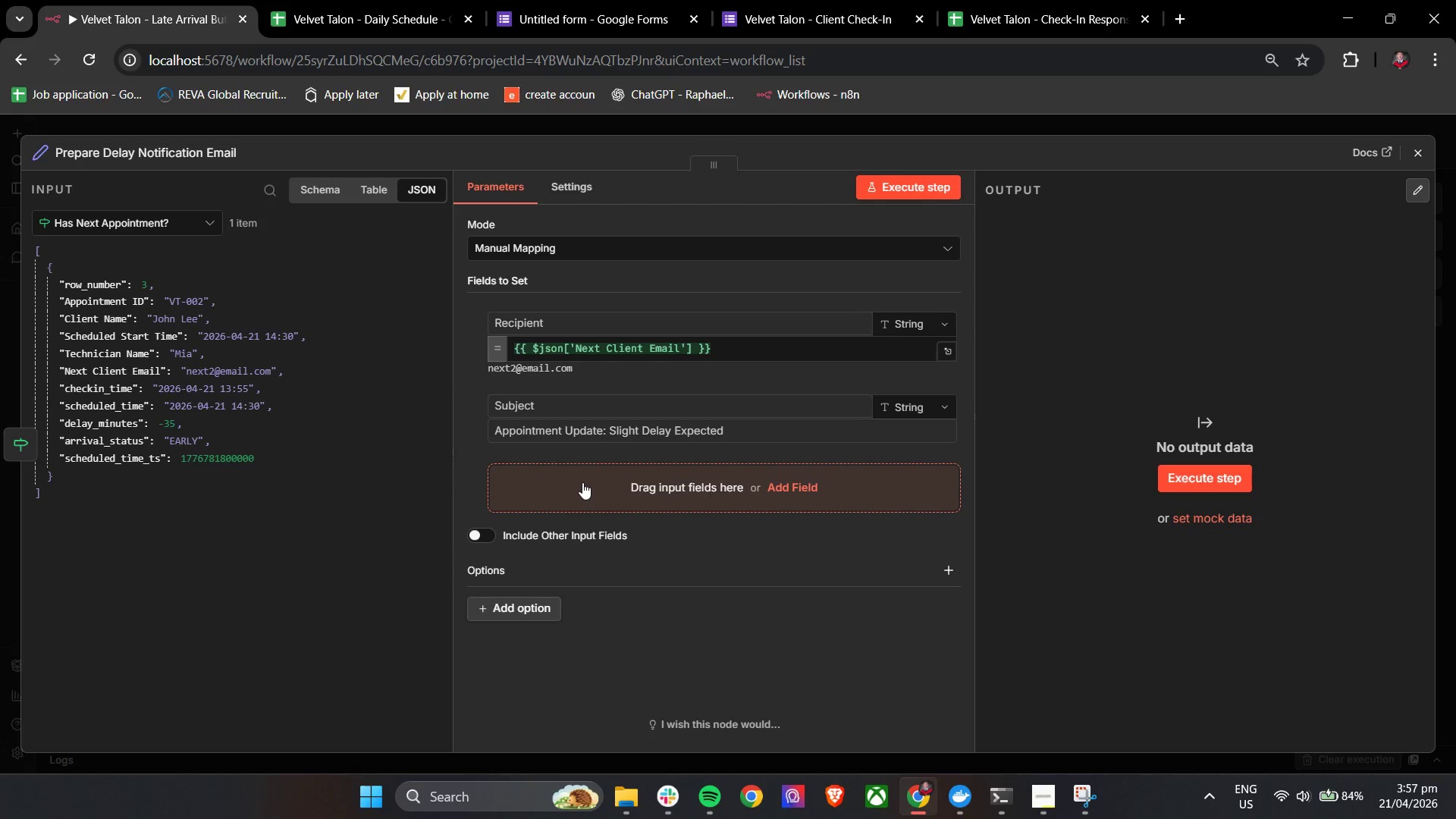 
left_click([582, 482])
 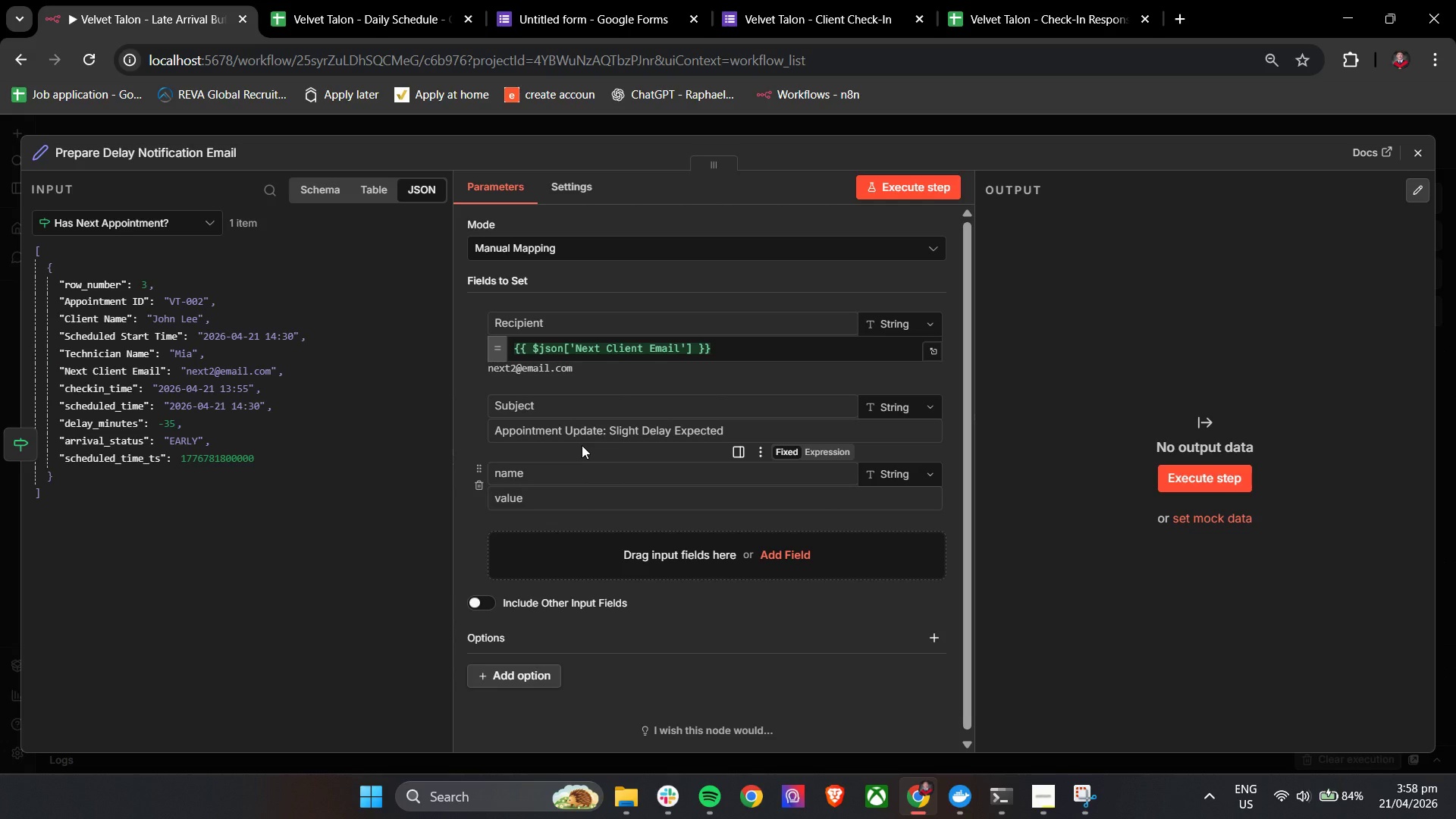 
wait(11.05)
 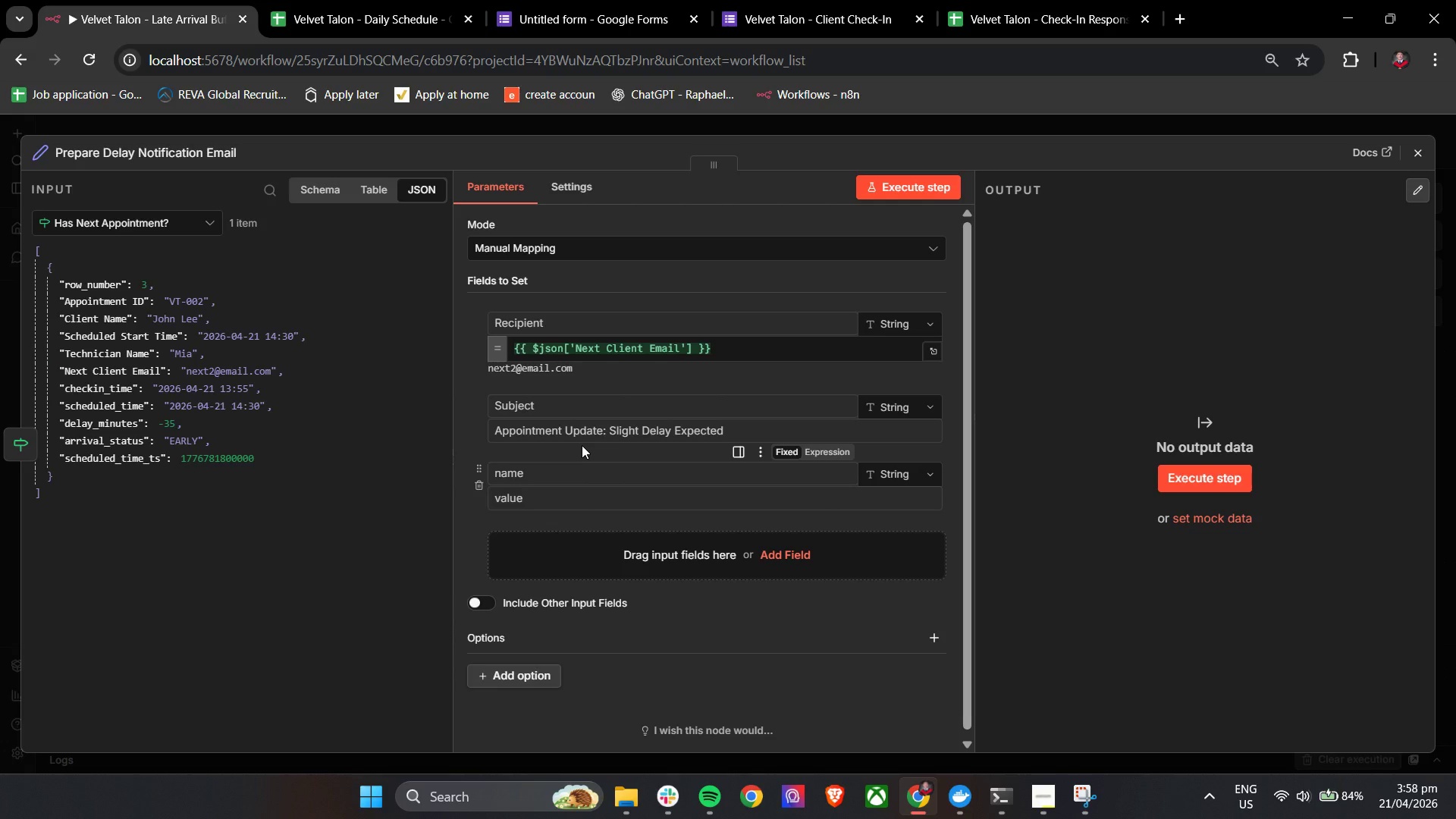 
left_click([573, 478])
 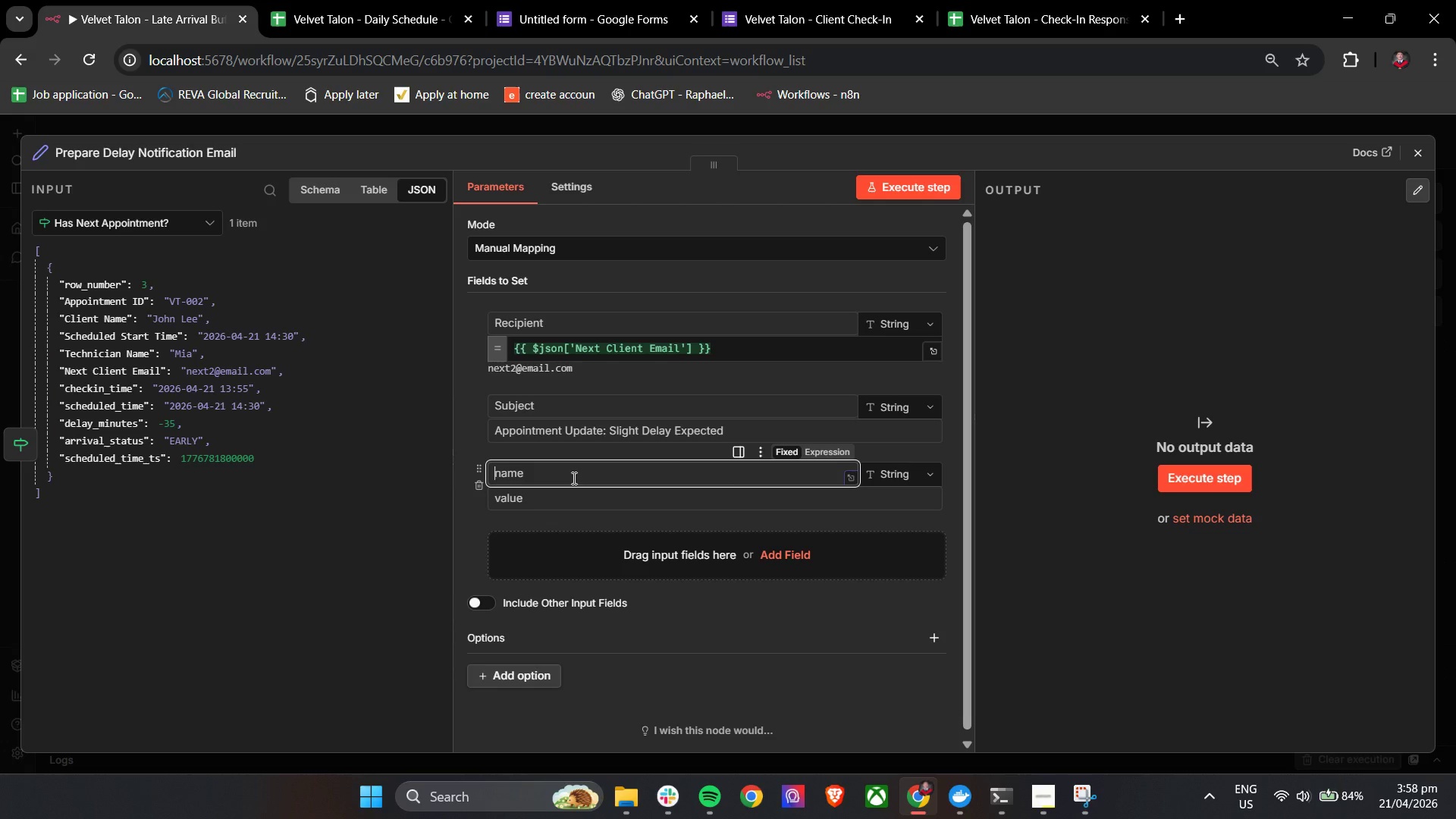 
type(Estimated Delay)
 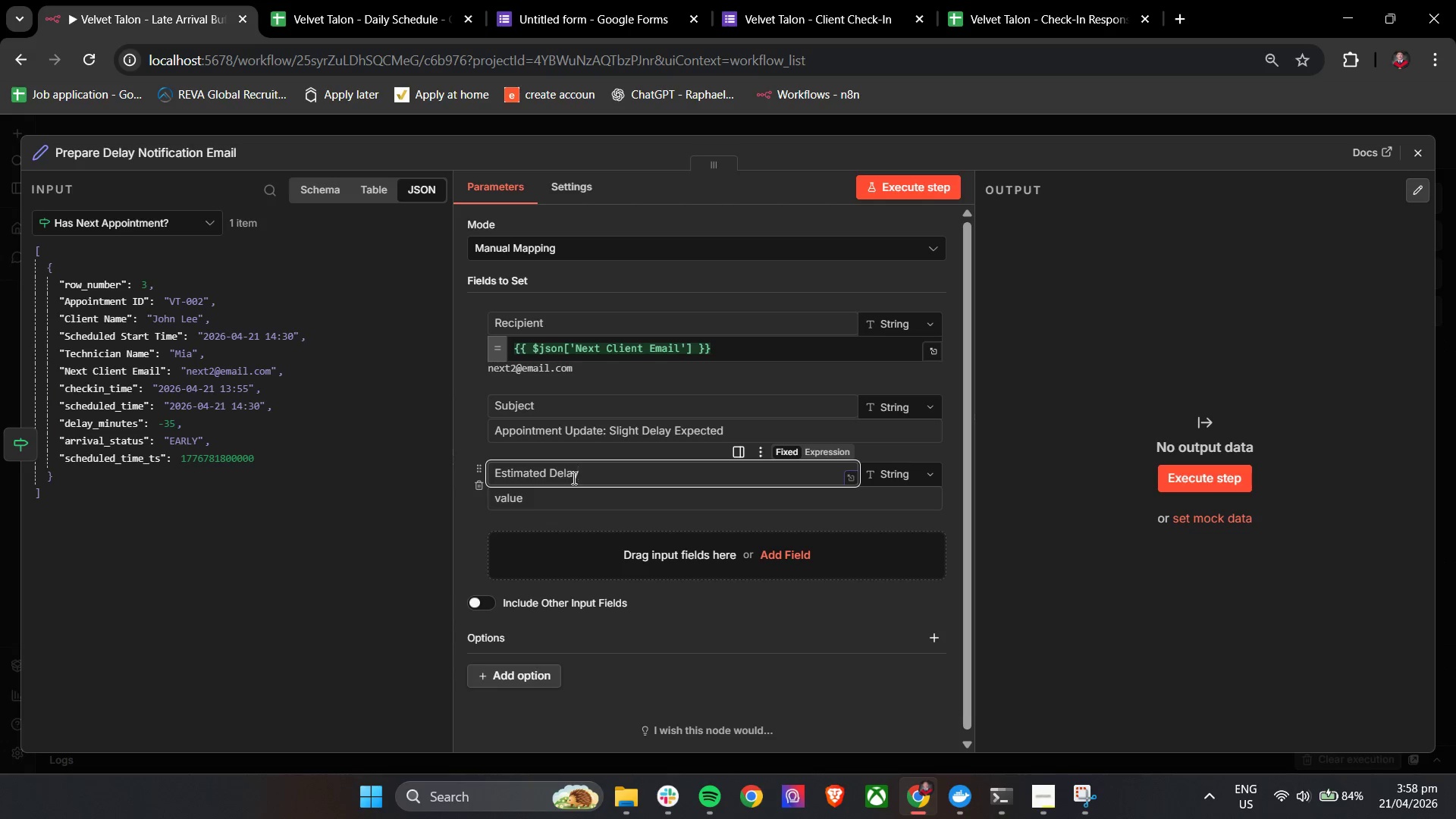 
left_click([564, 497])
 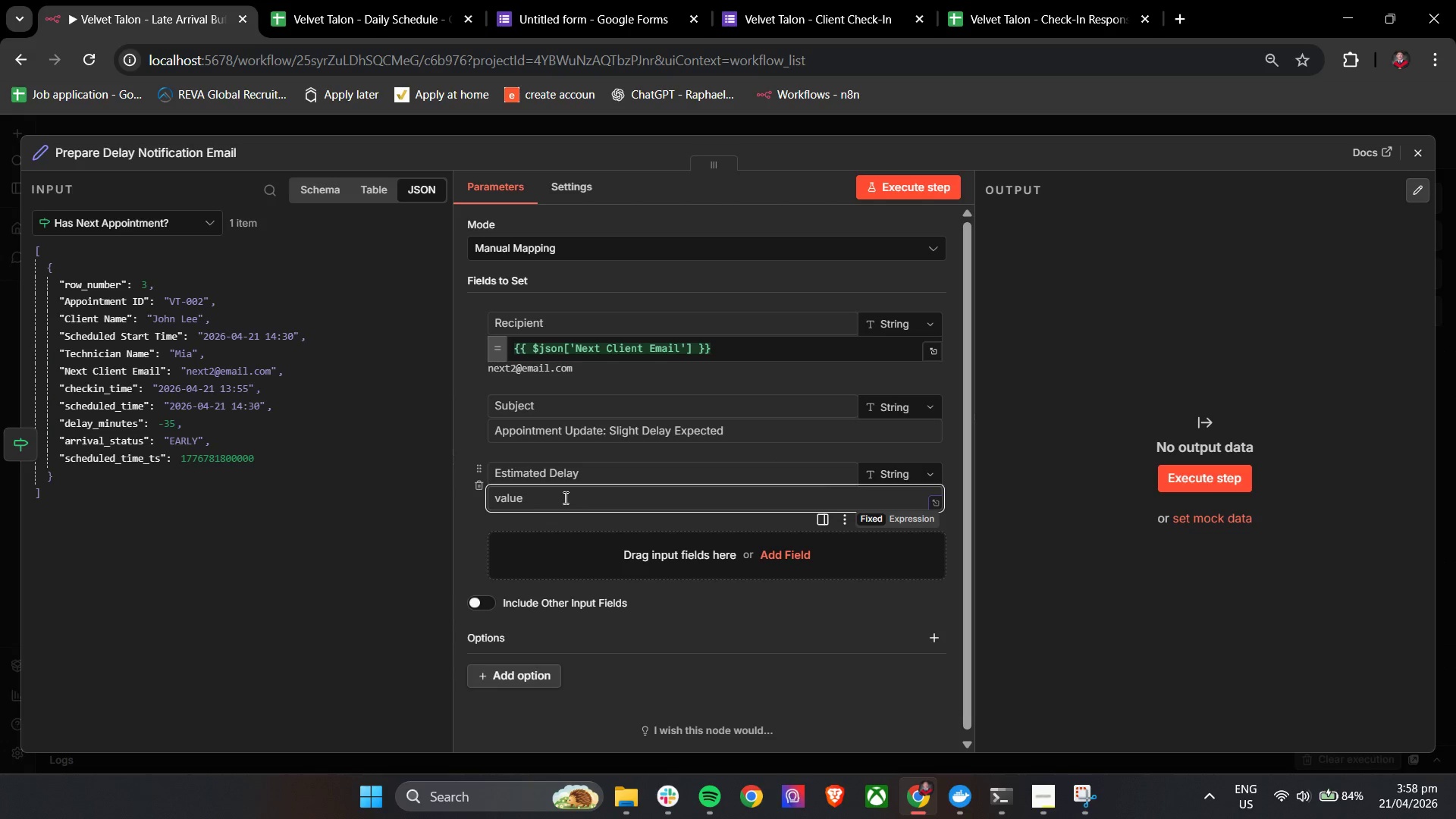 
key(Shift+BracketLeft)
 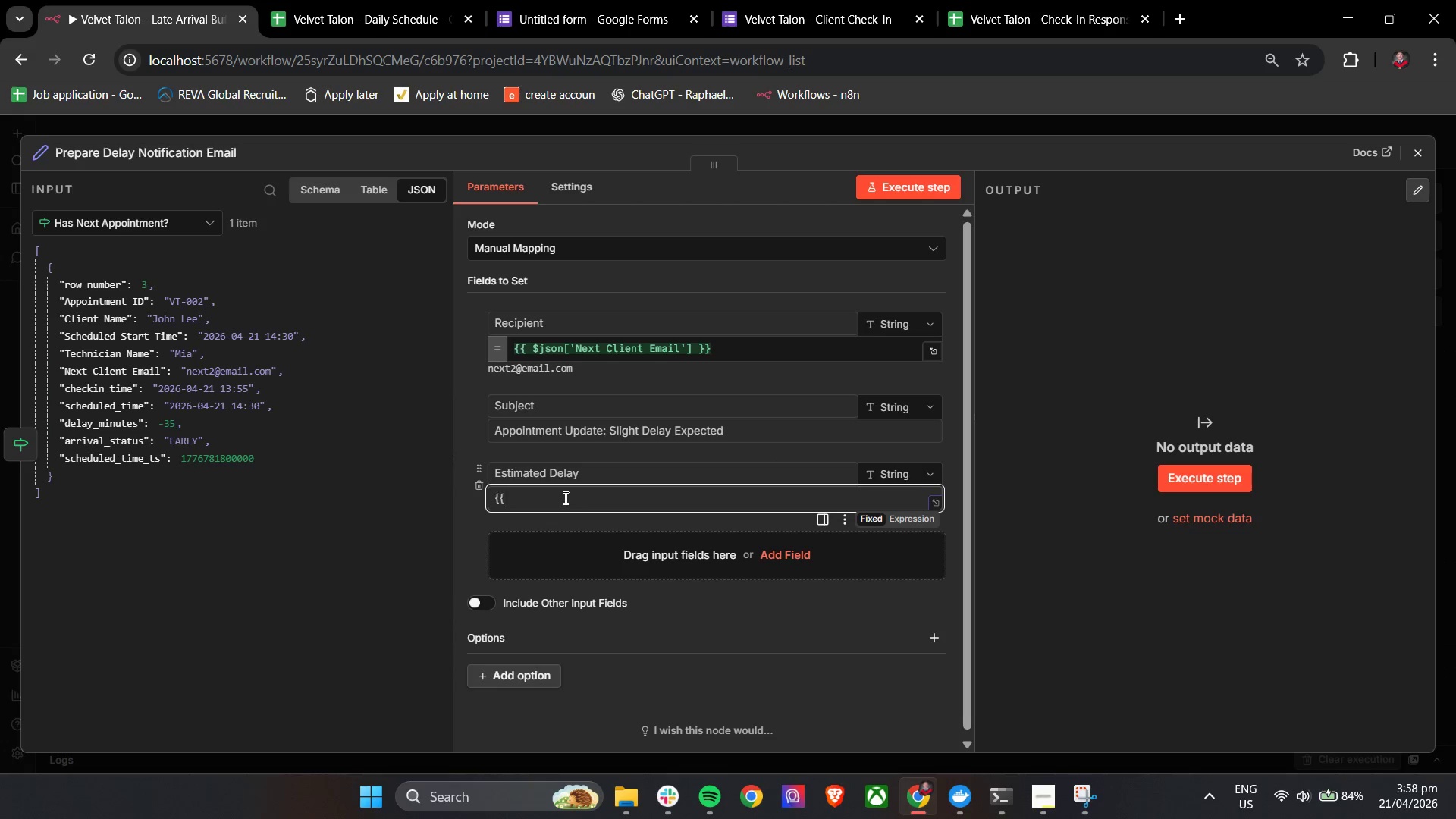 
key(Shift+BracketLeft)
 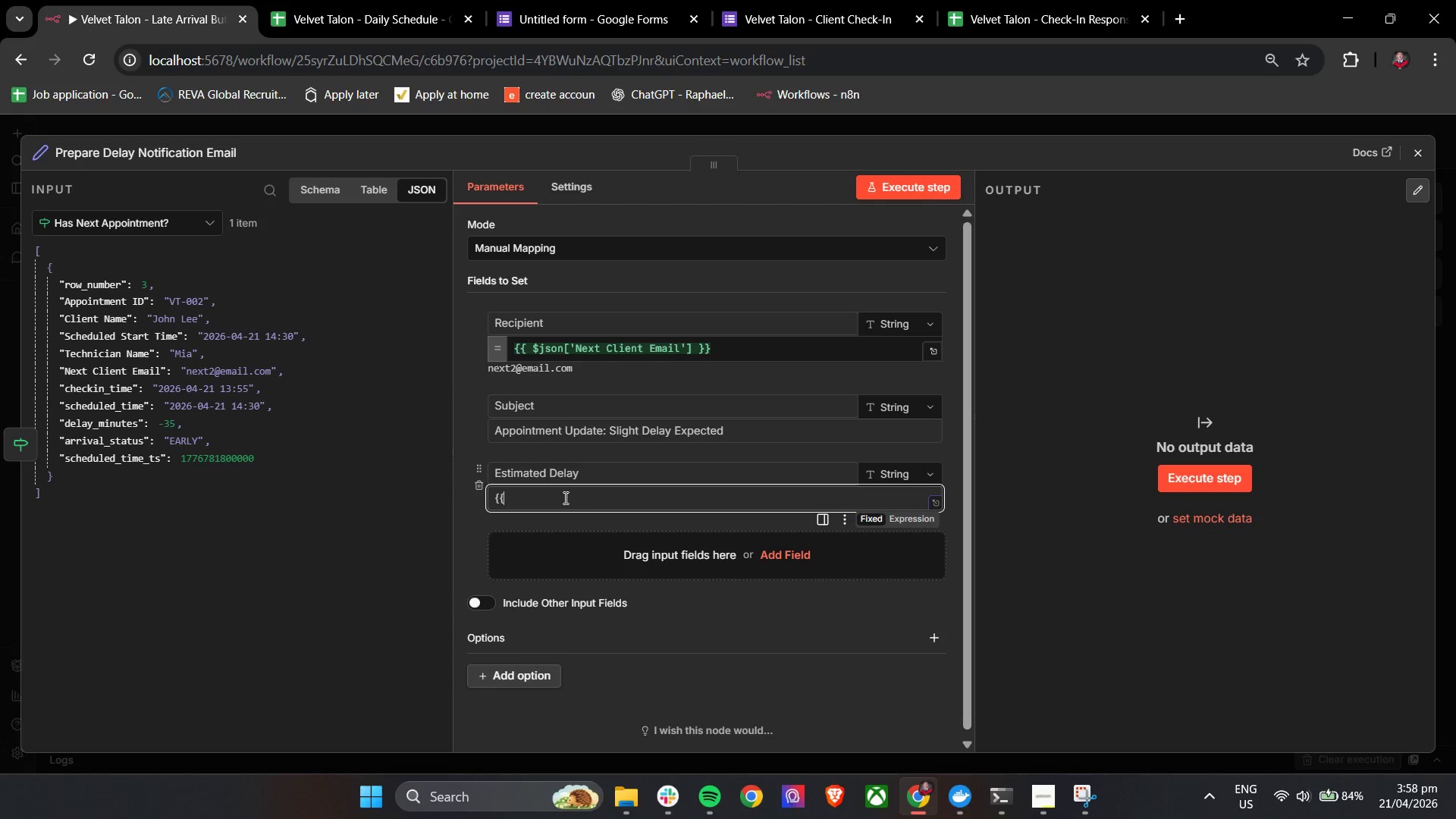 
key(Space)
 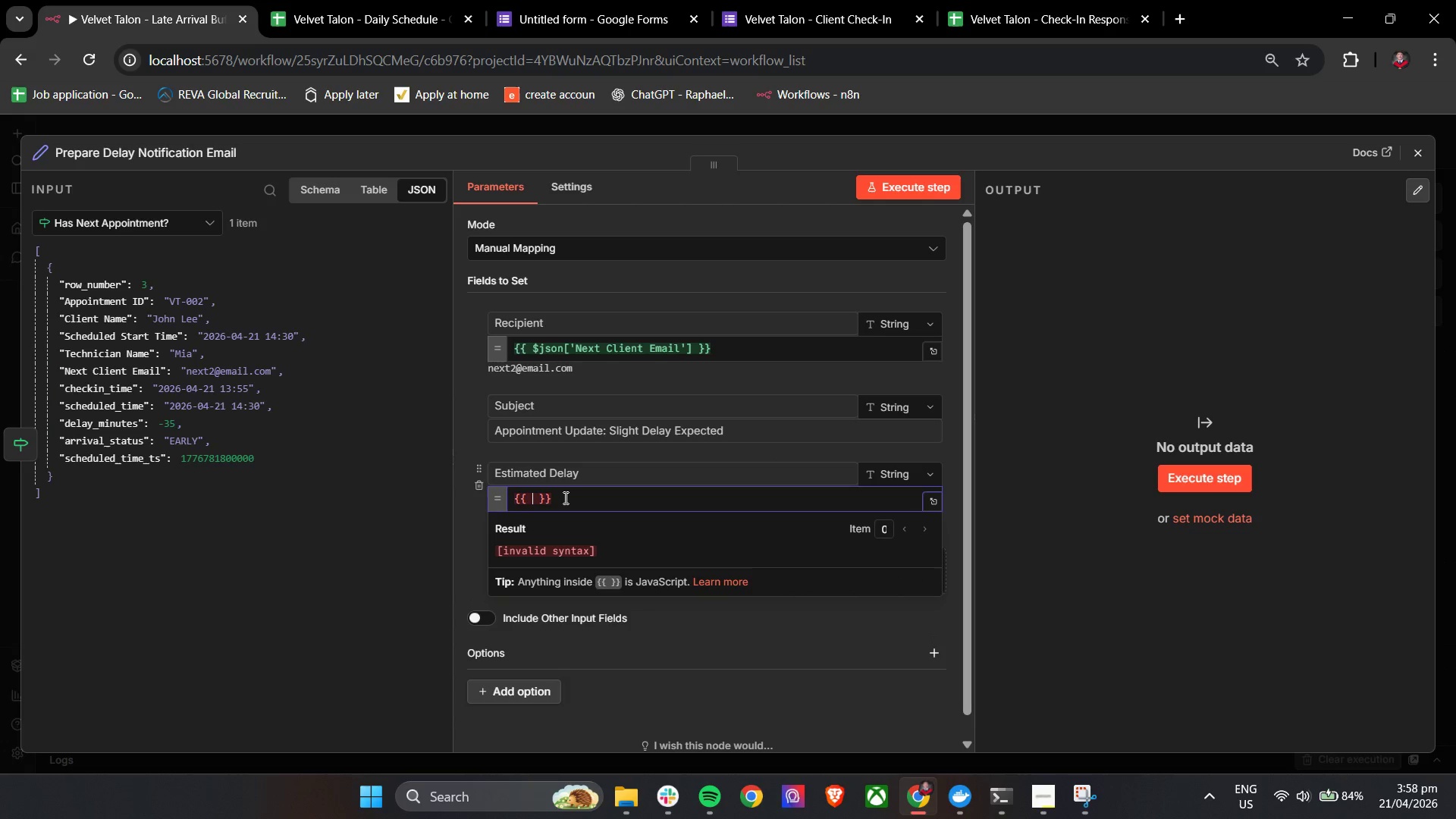 
key(Shift+4)
 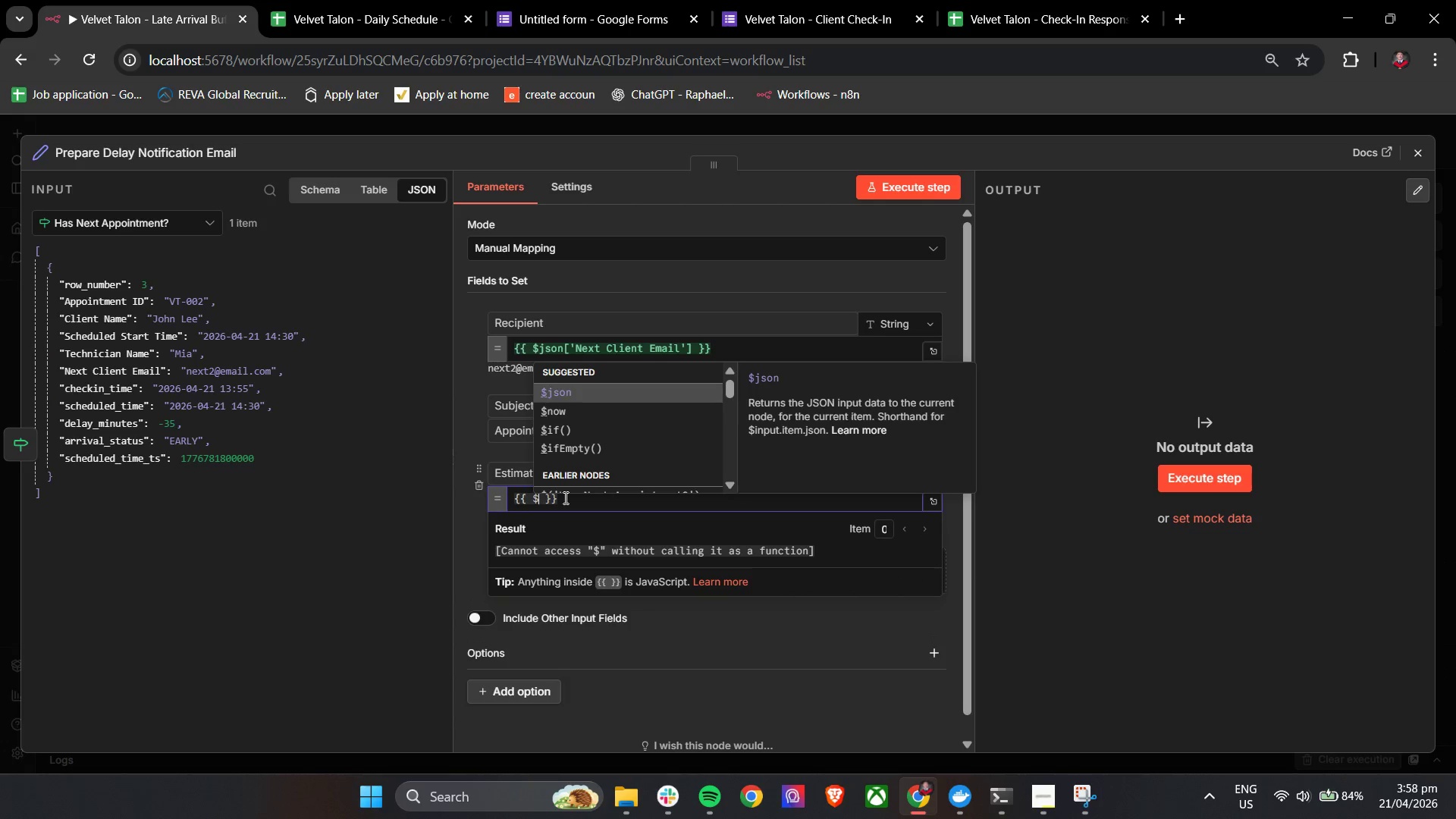 
key(Enter)
 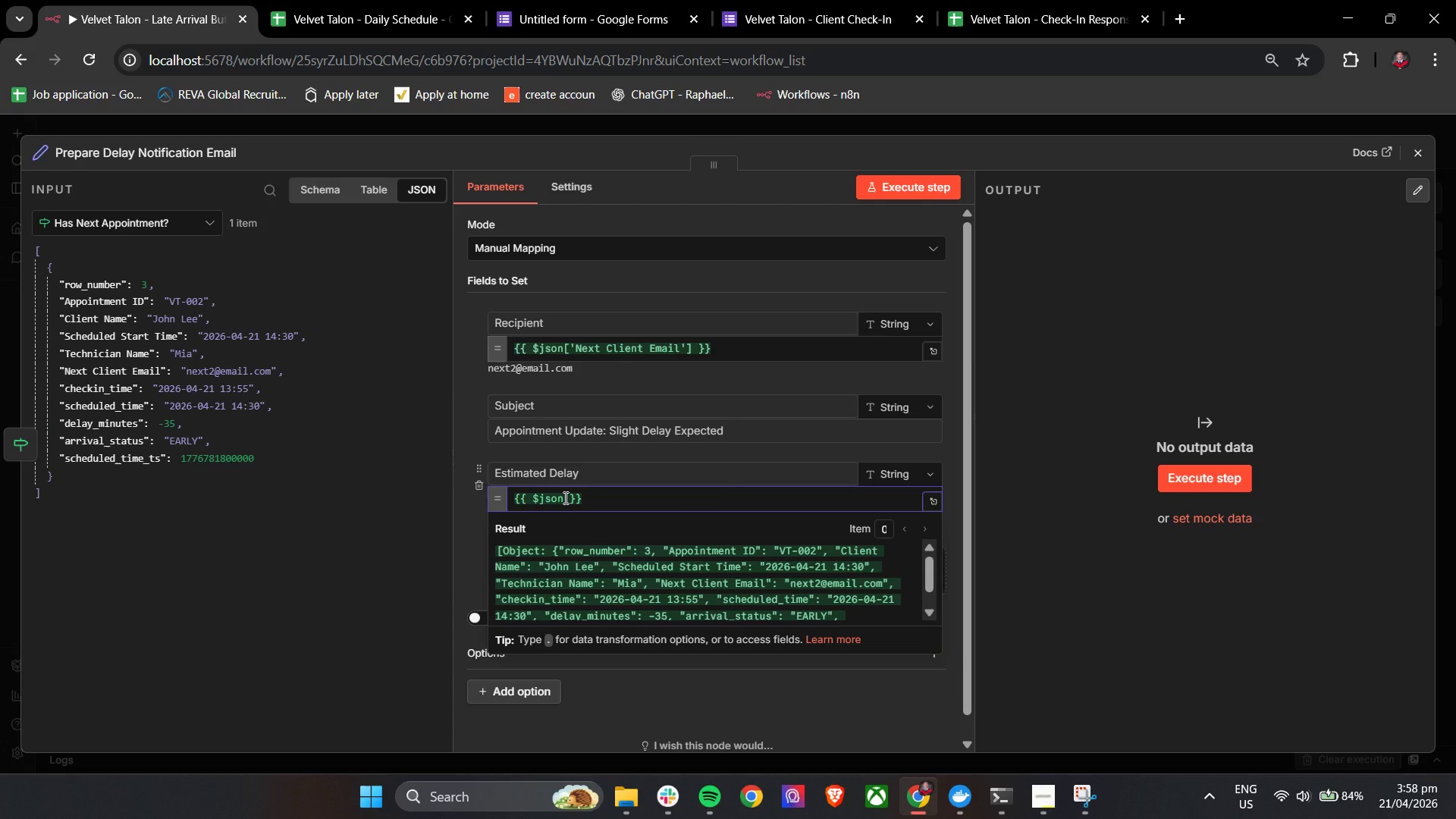 
key(BracketLeft)
 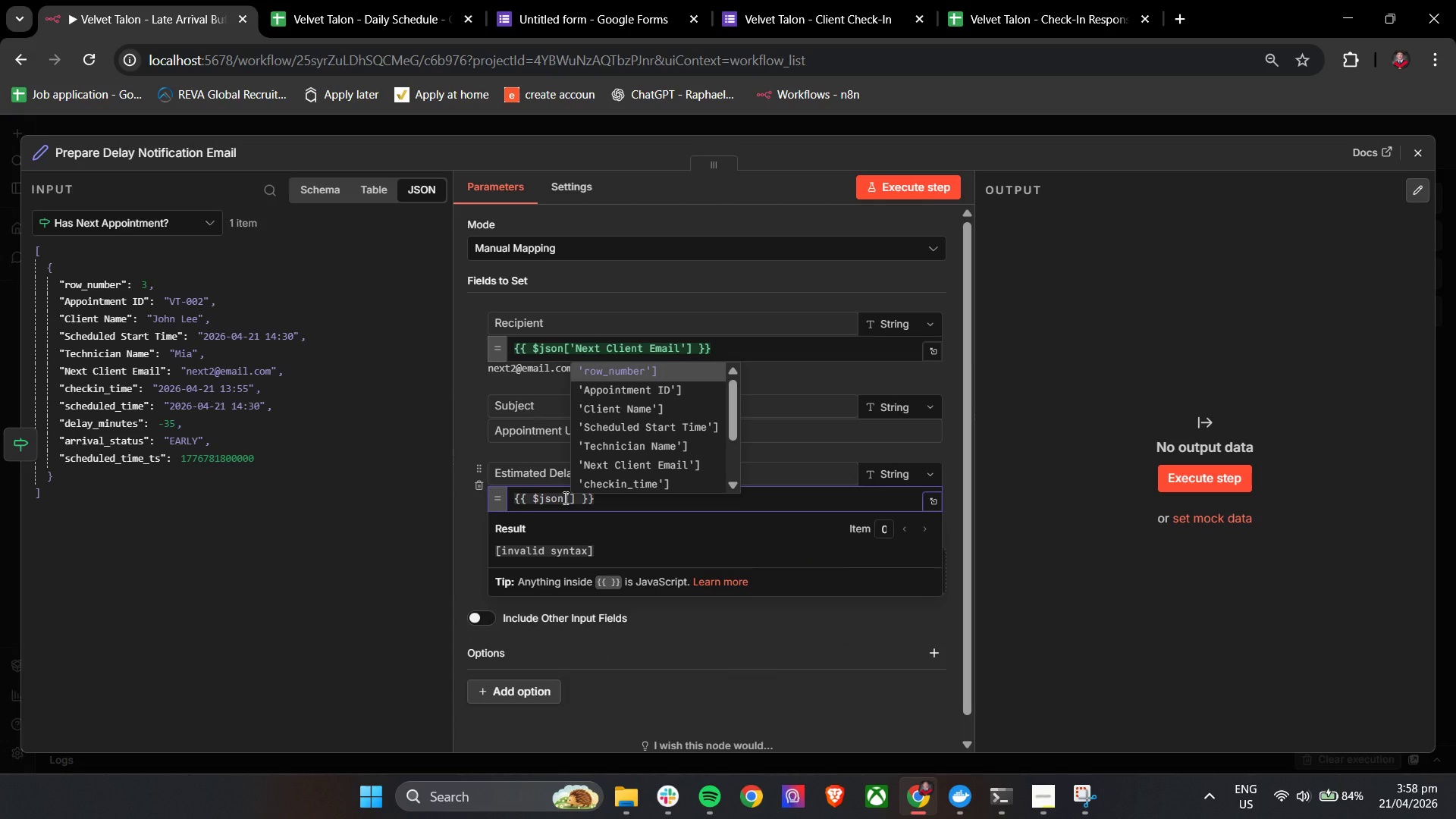 
key(ArrowDown)
 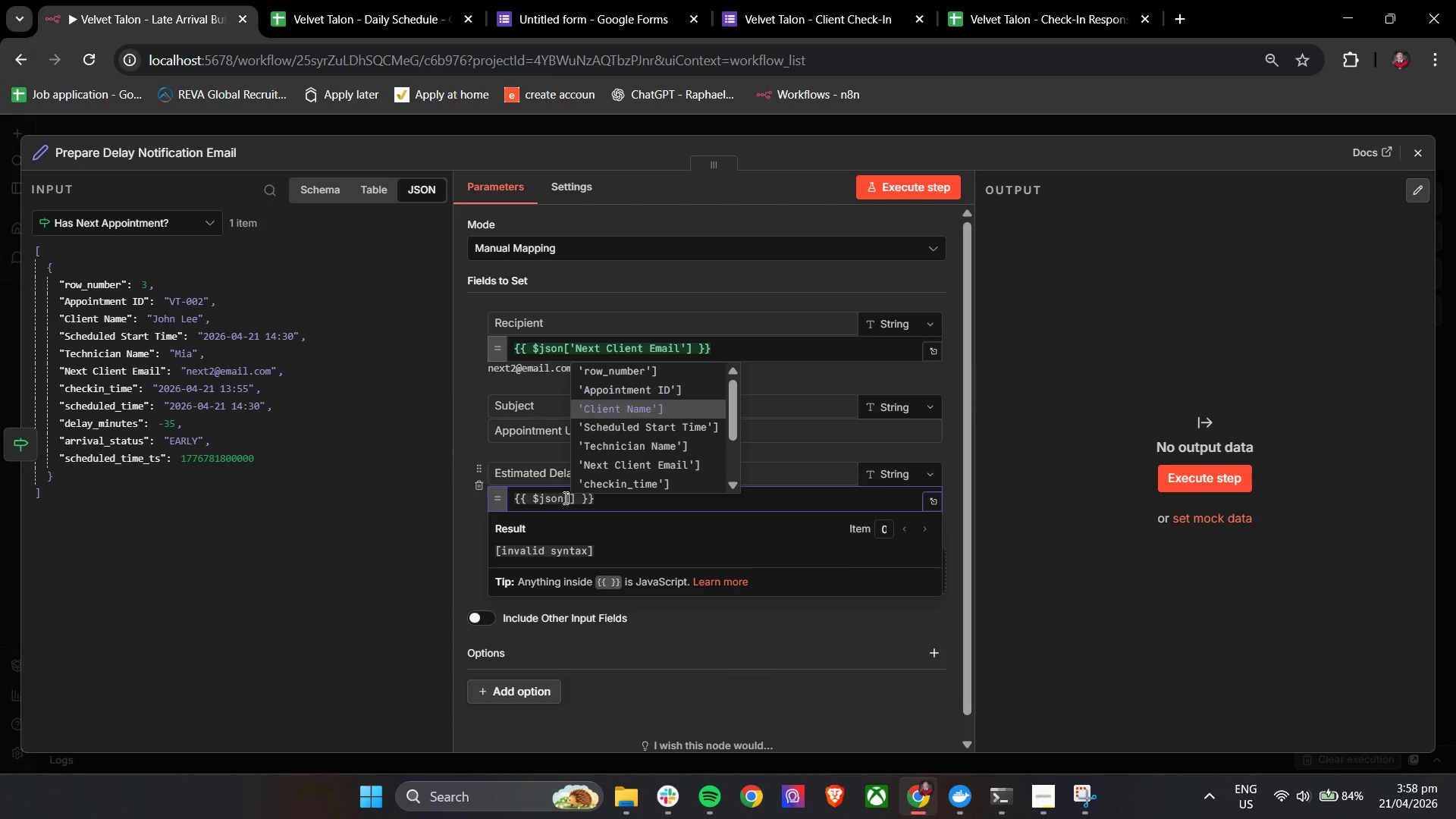 
key(ArrowDown)
 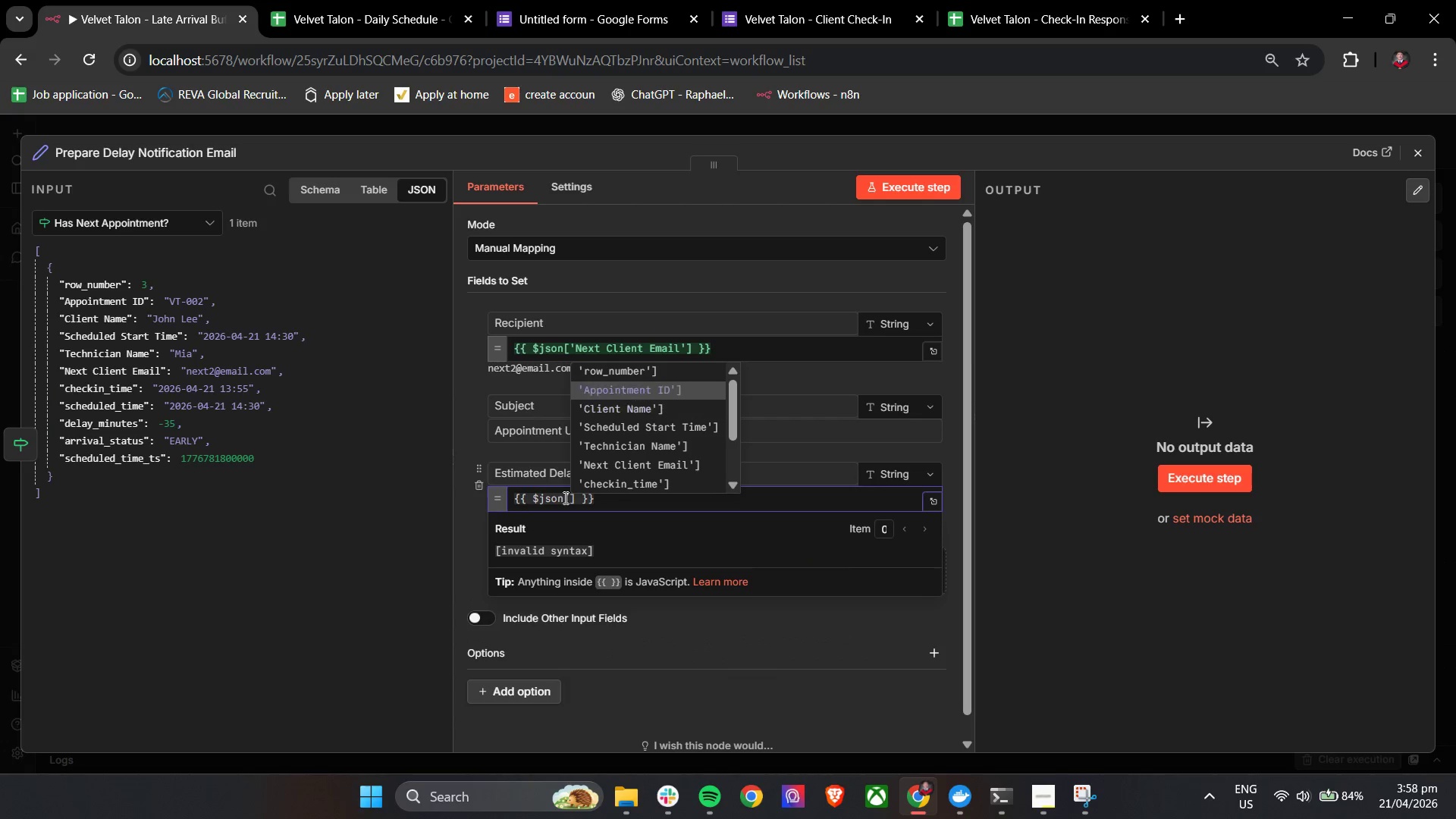 
key(ArrowUp)
 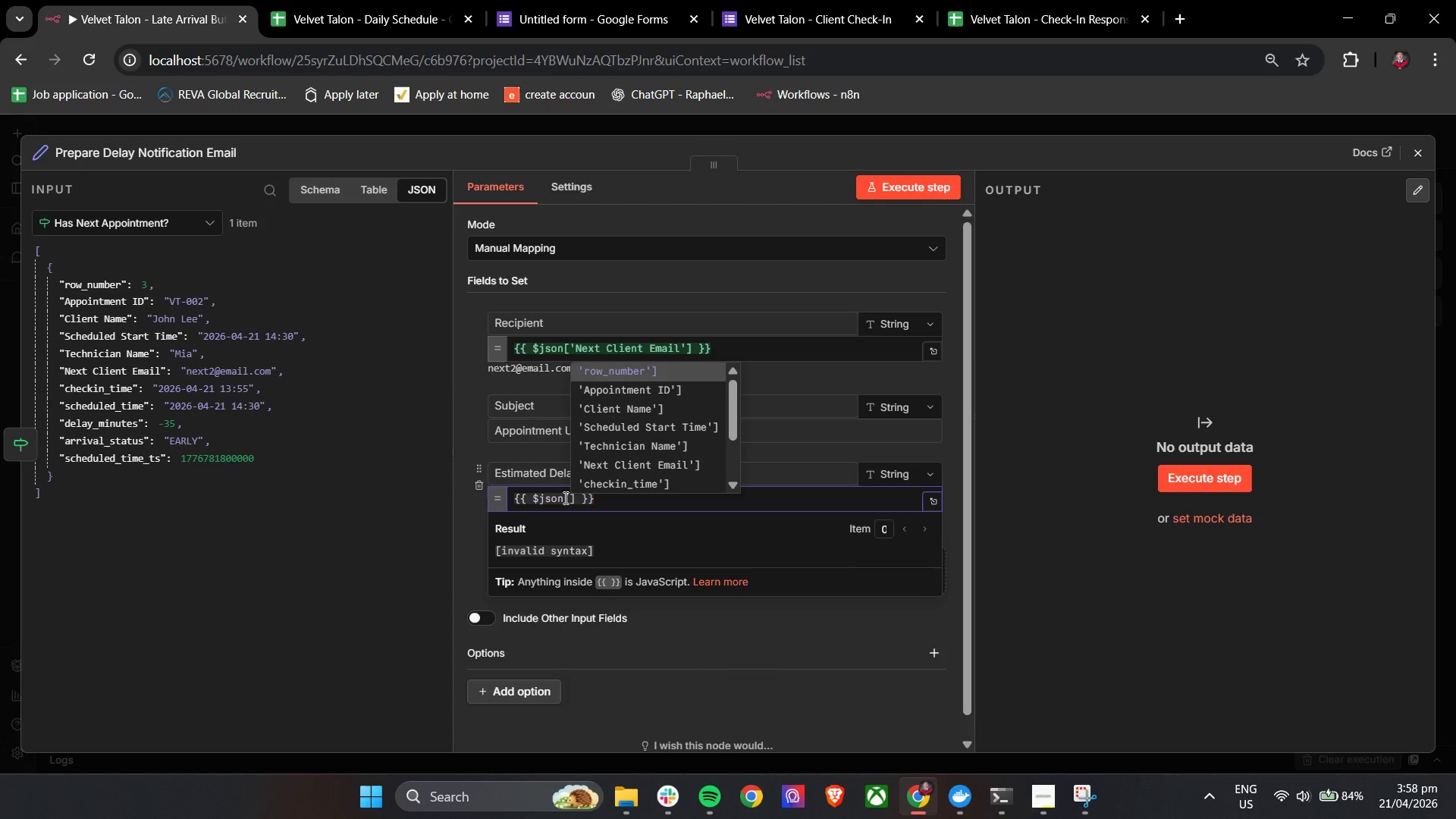 
key(ArrowUp)
 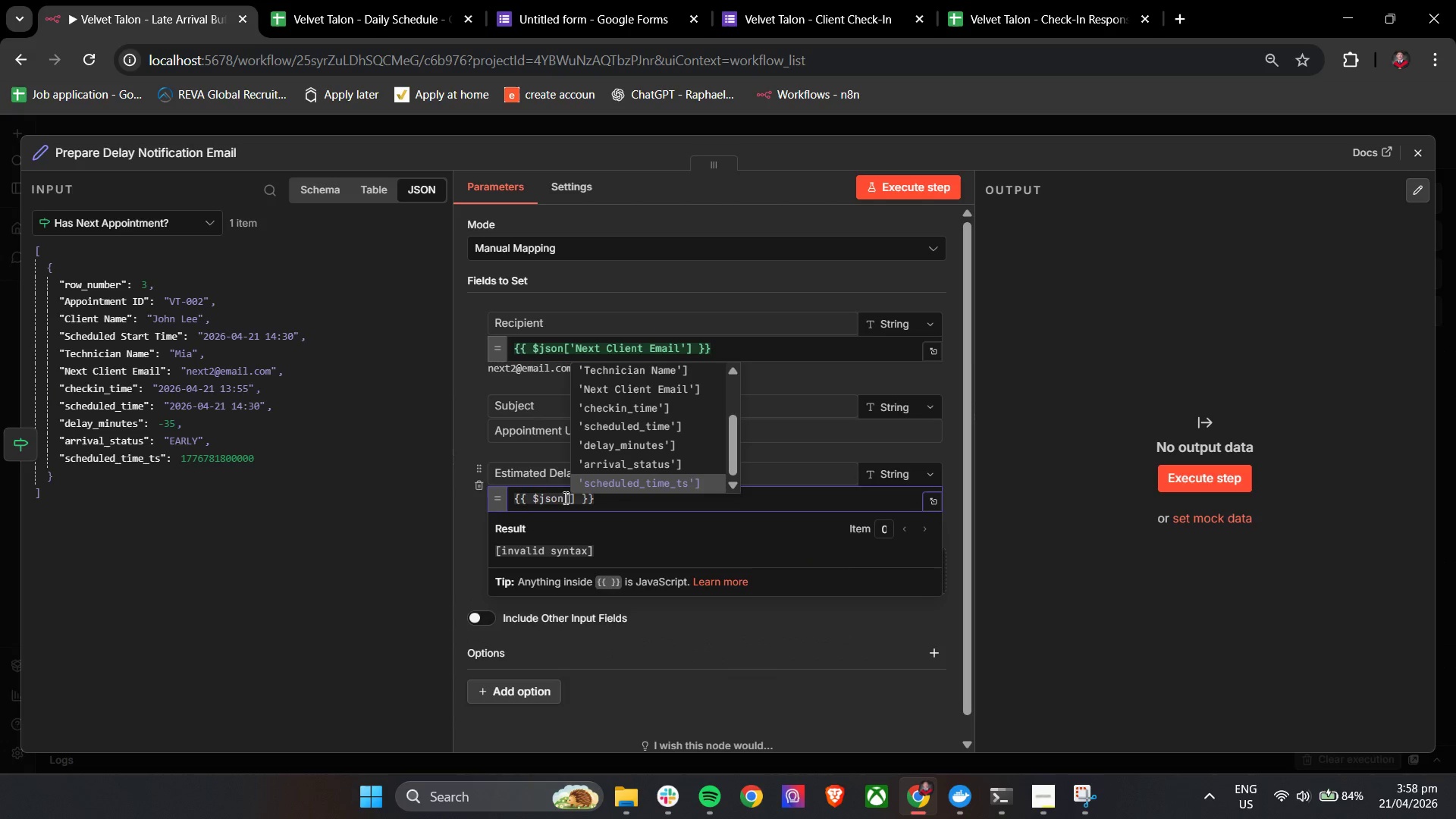 
key(ArrowUp)
 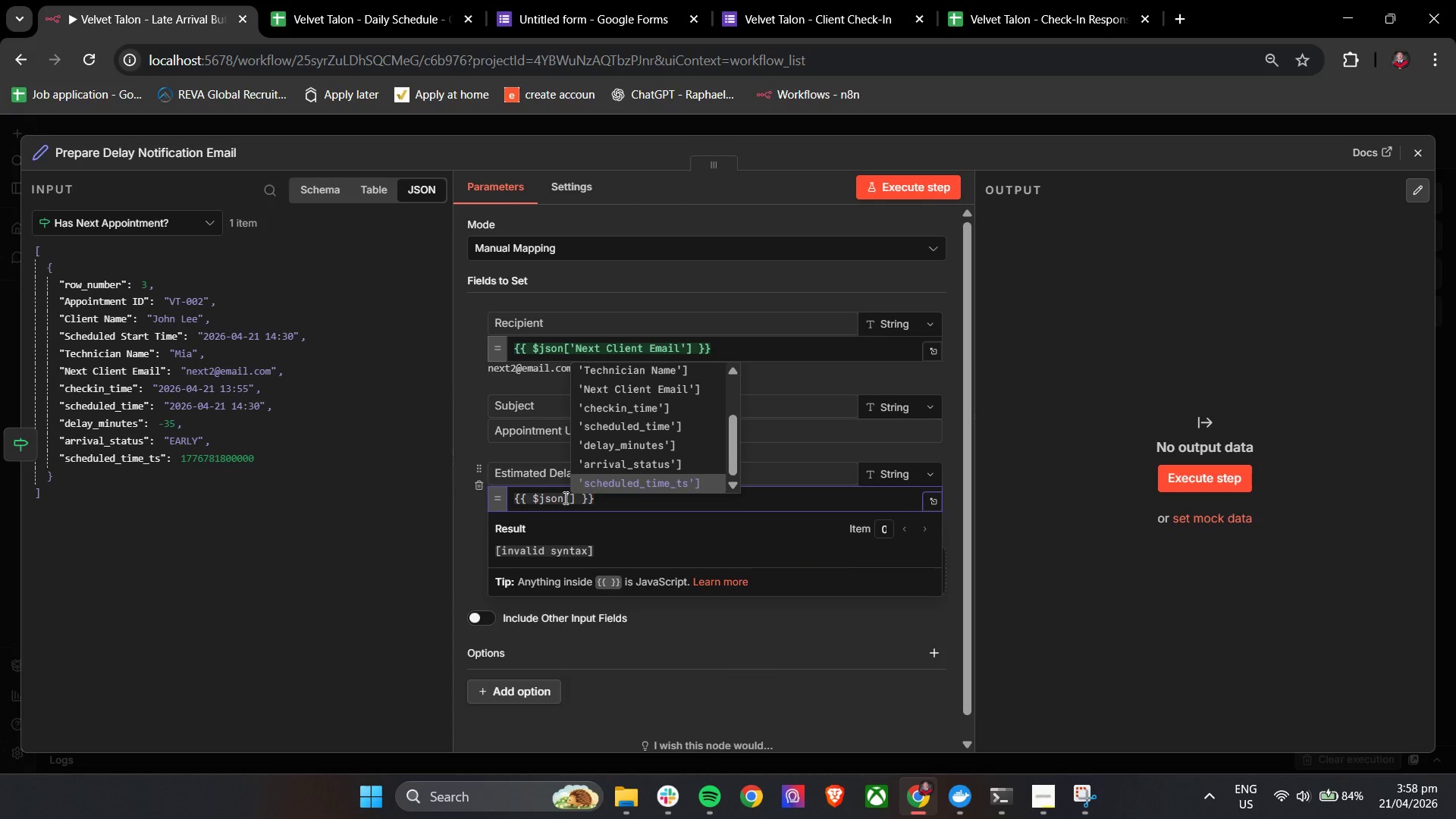 
key(ArrowUp)
 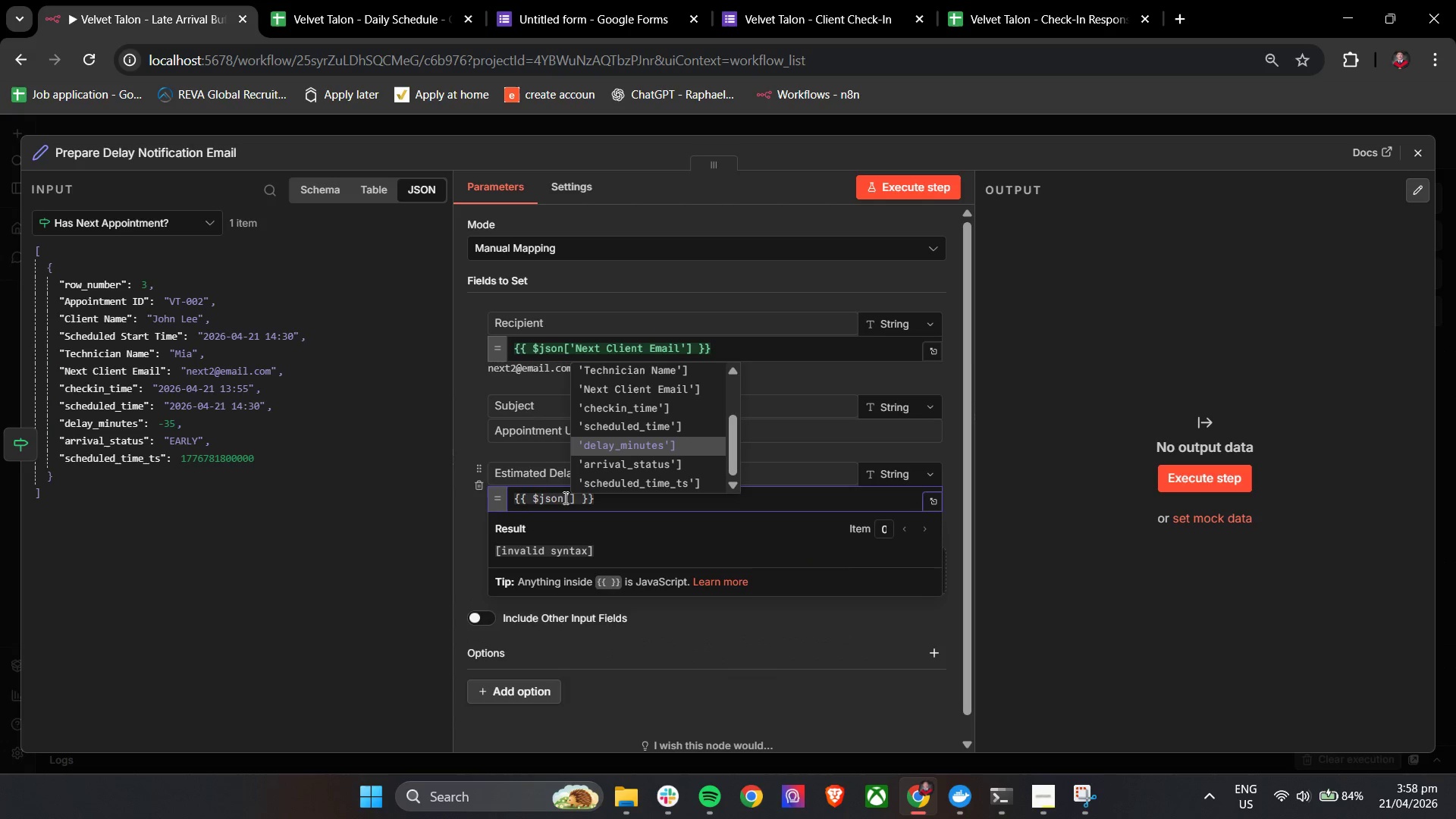 
key(ArrowUp)
 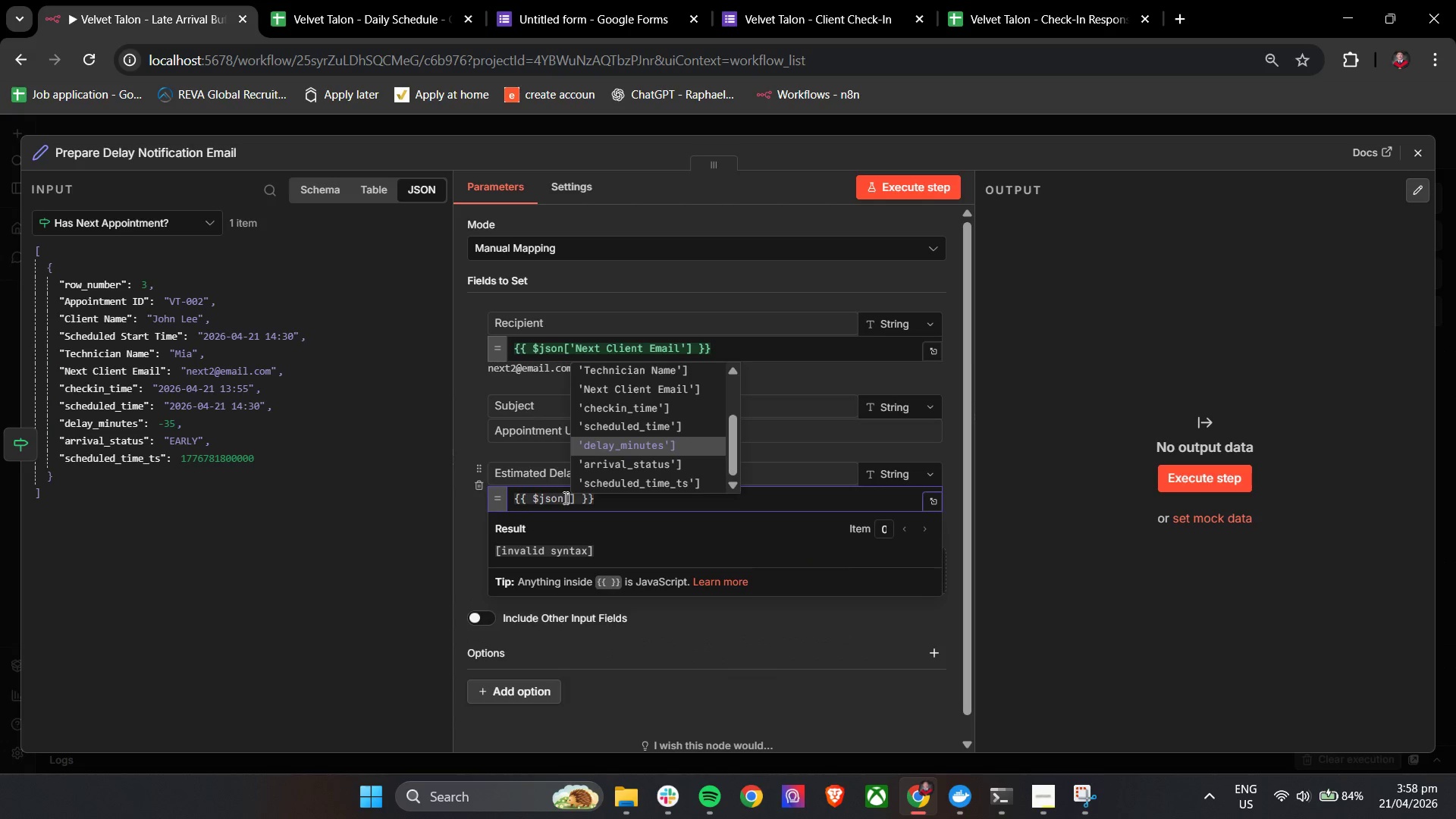 
key(Enter)
 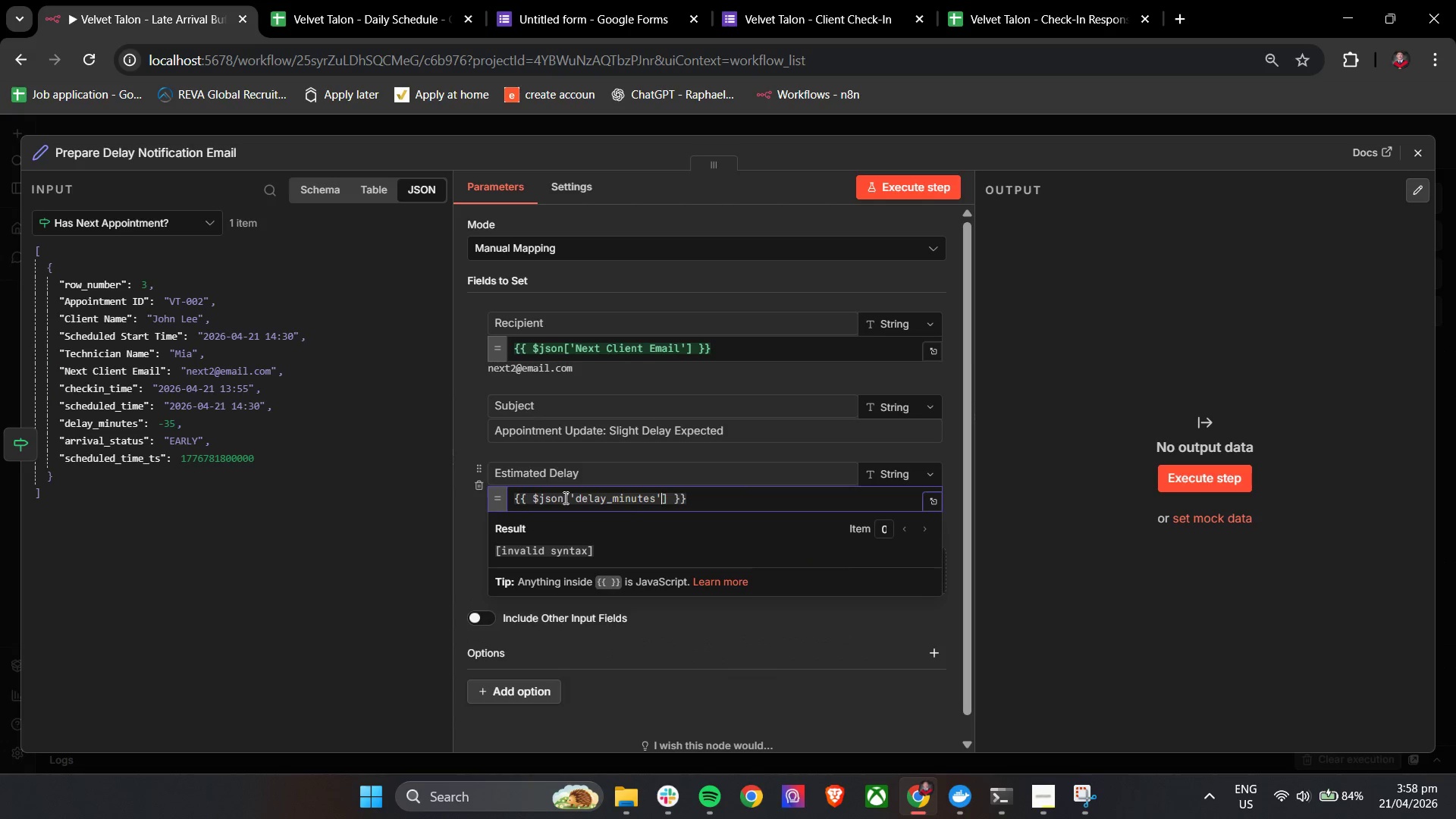 
key(Backspace)
 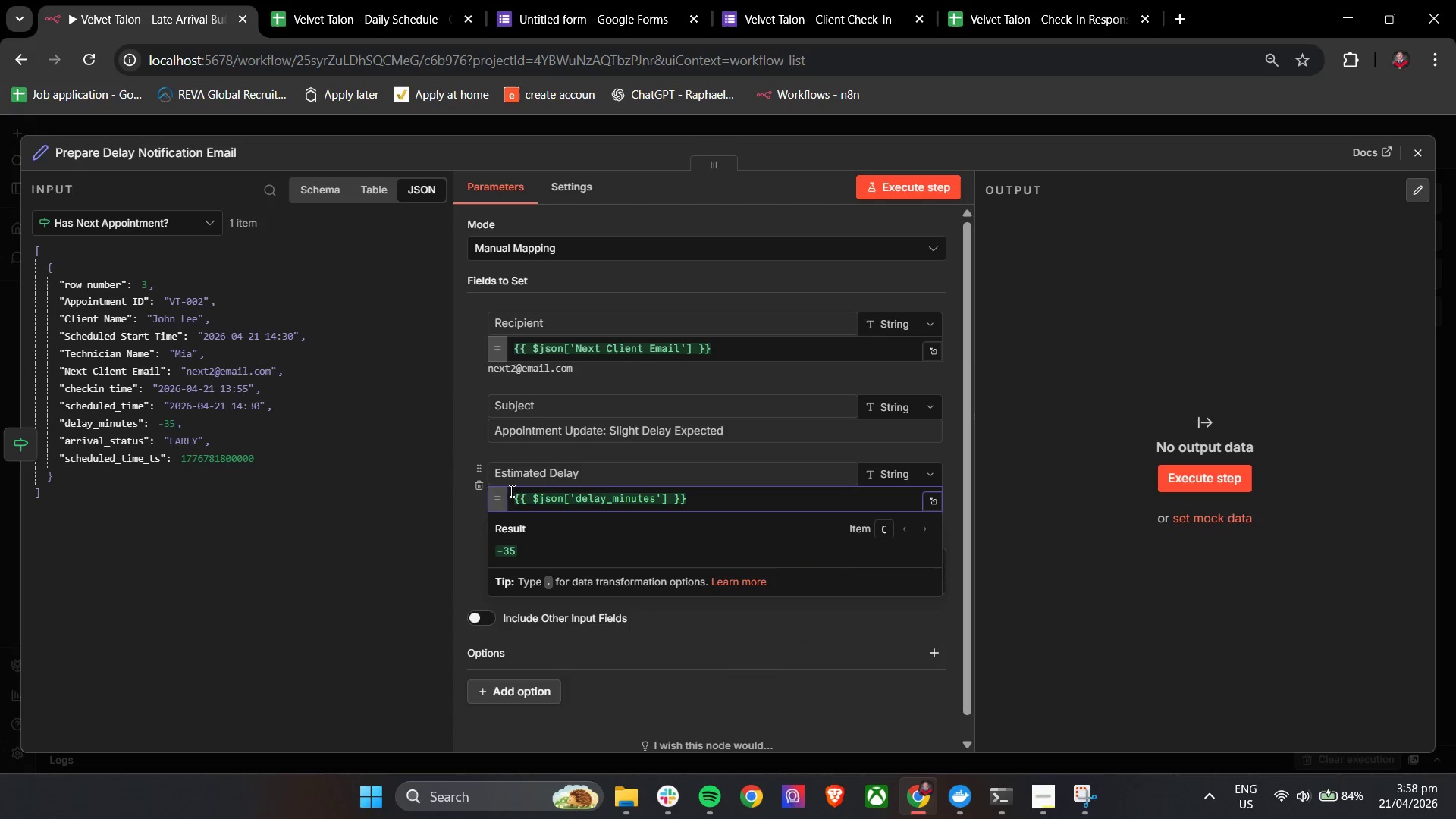 
left_click([462, 520])
 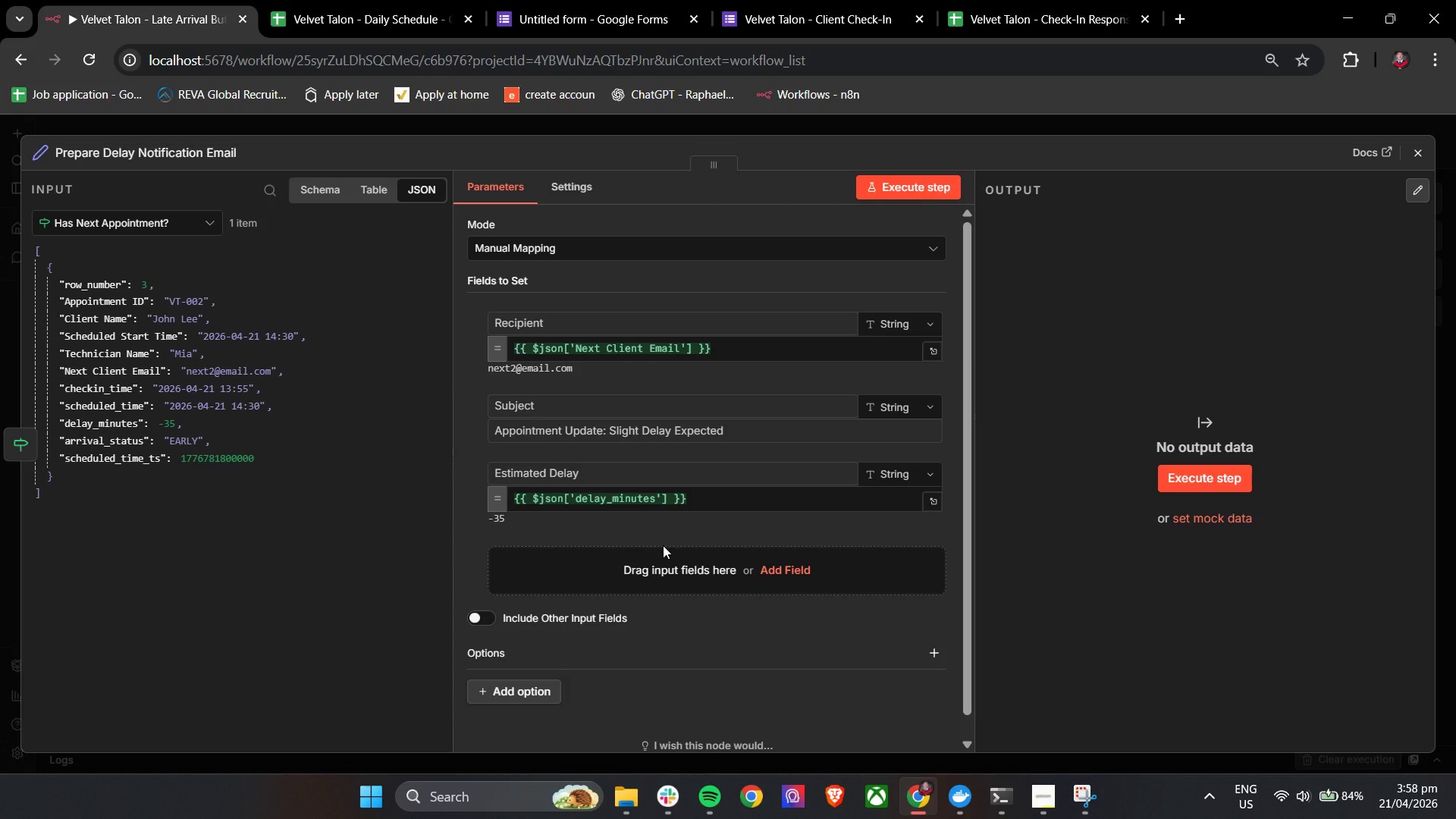 
wait(12.98)
 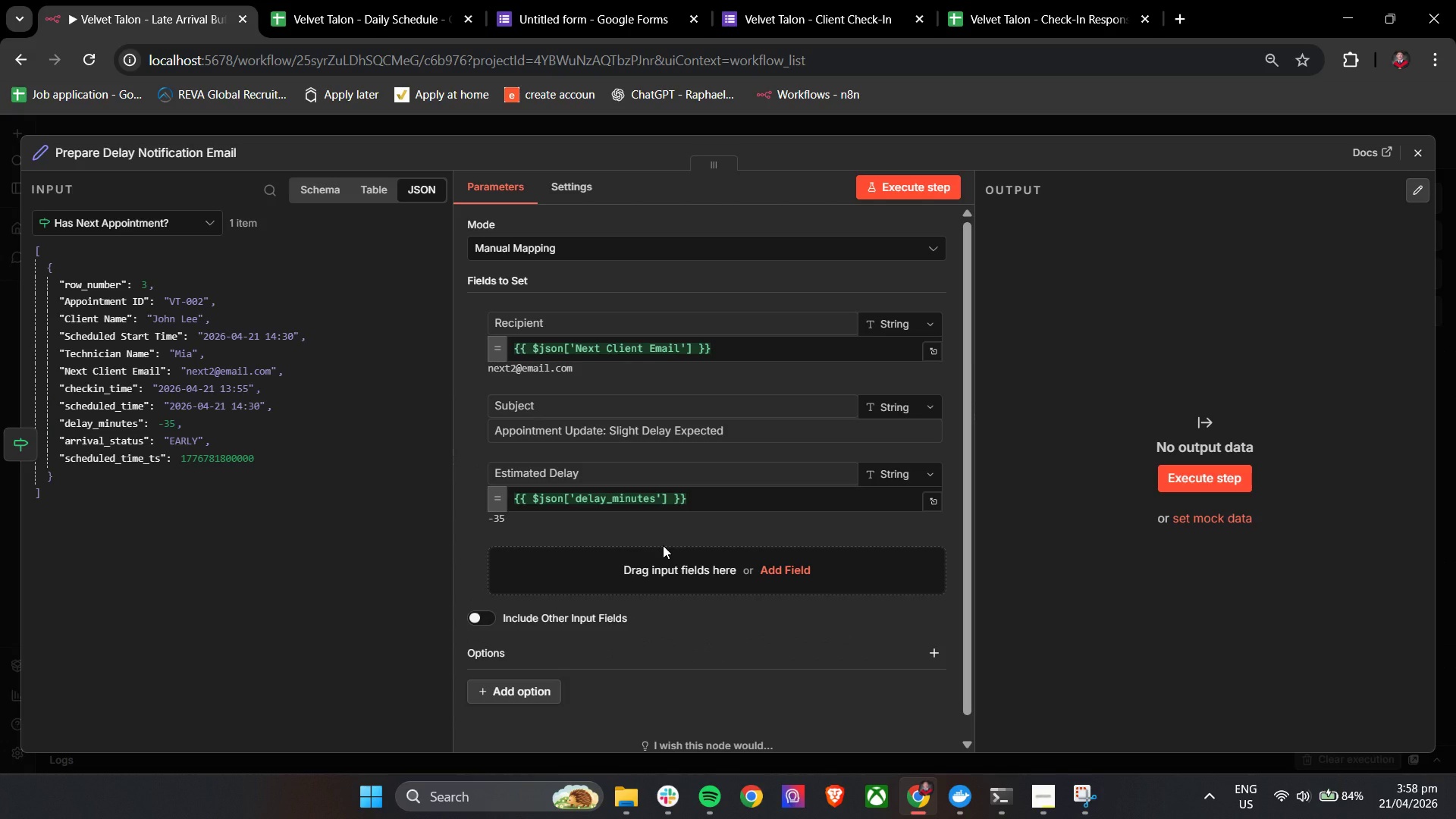 
left_click([635, 571])
 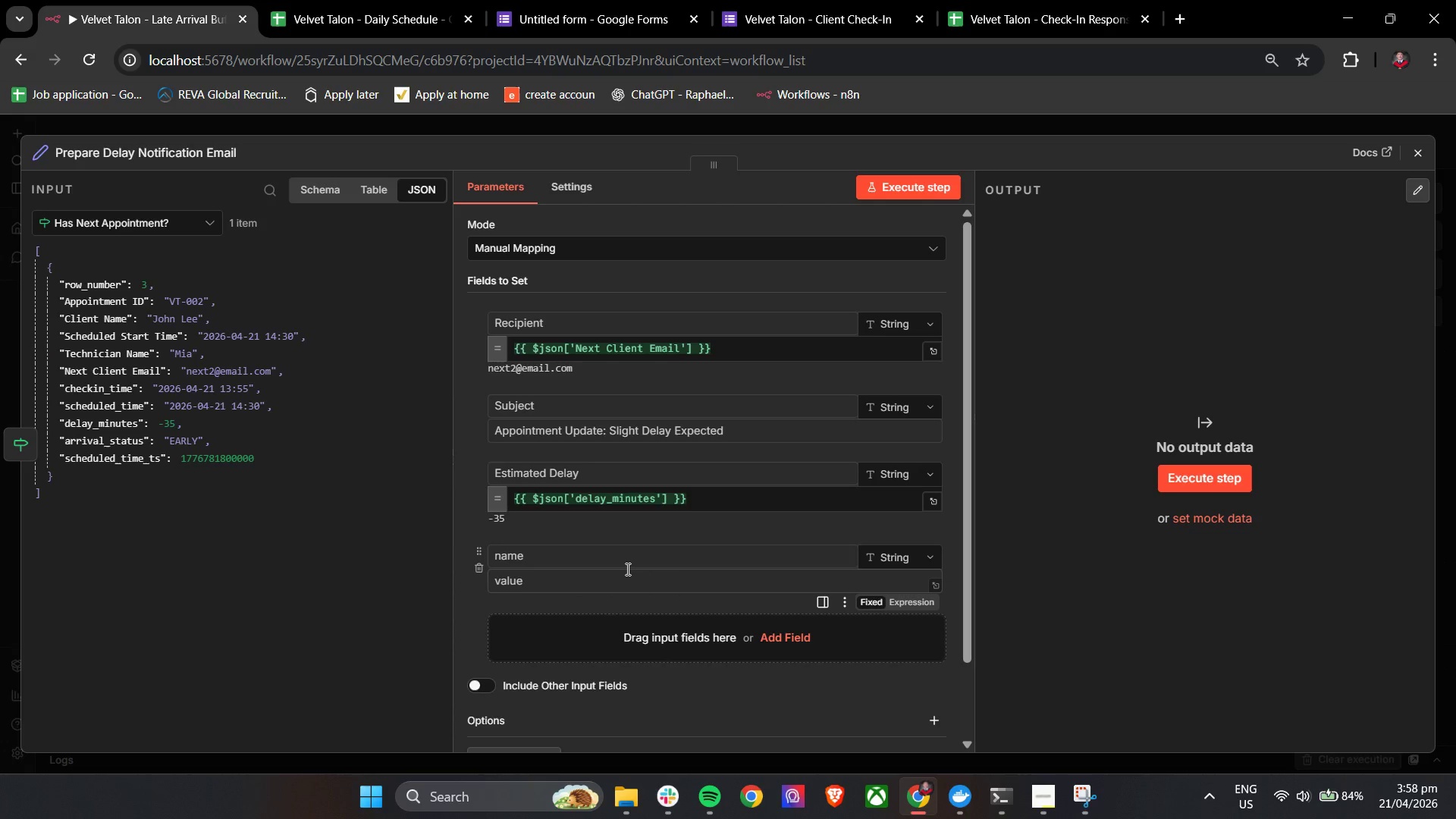 
key(Shift+E)
 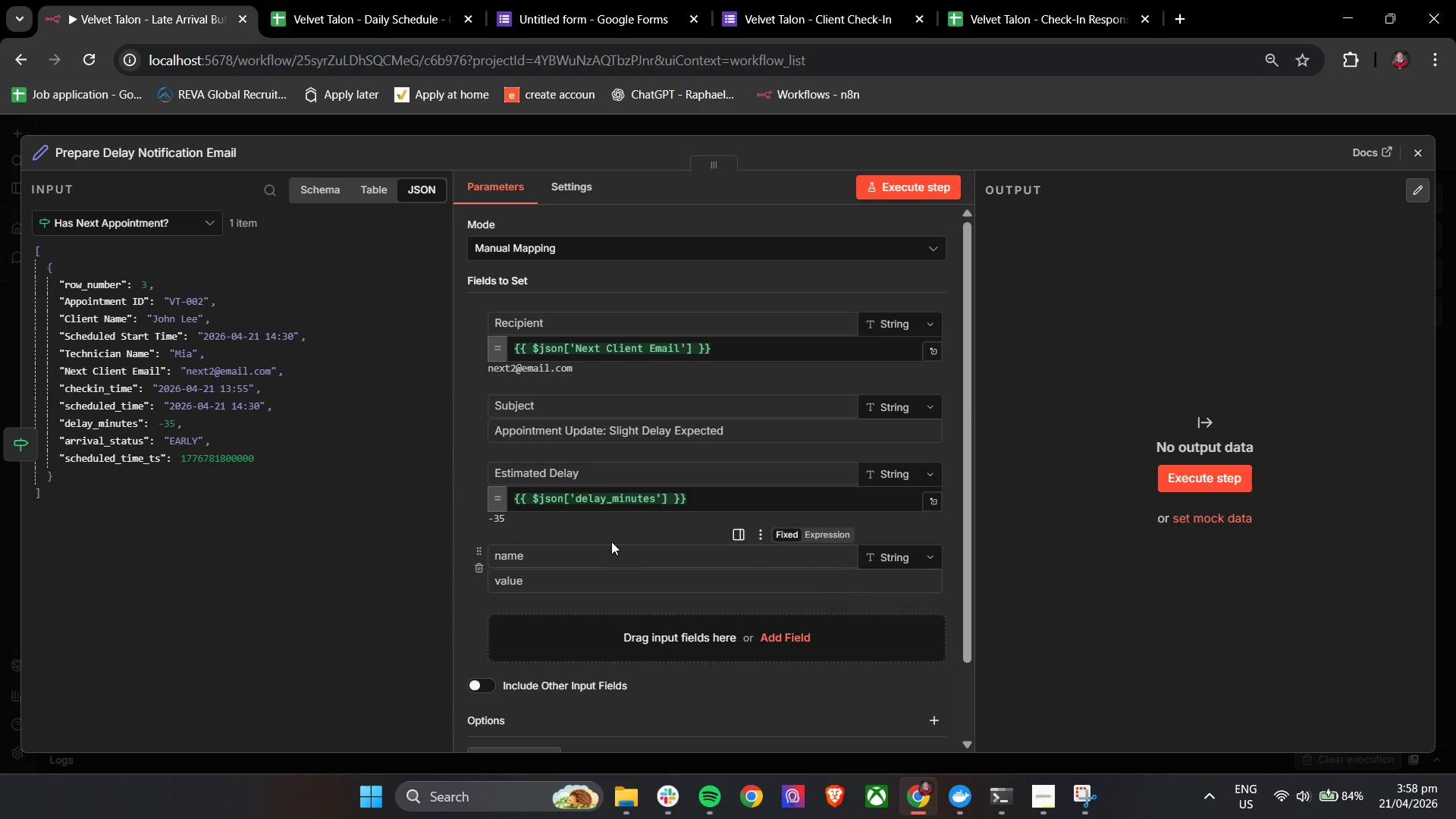 
left_click([610, 539])
 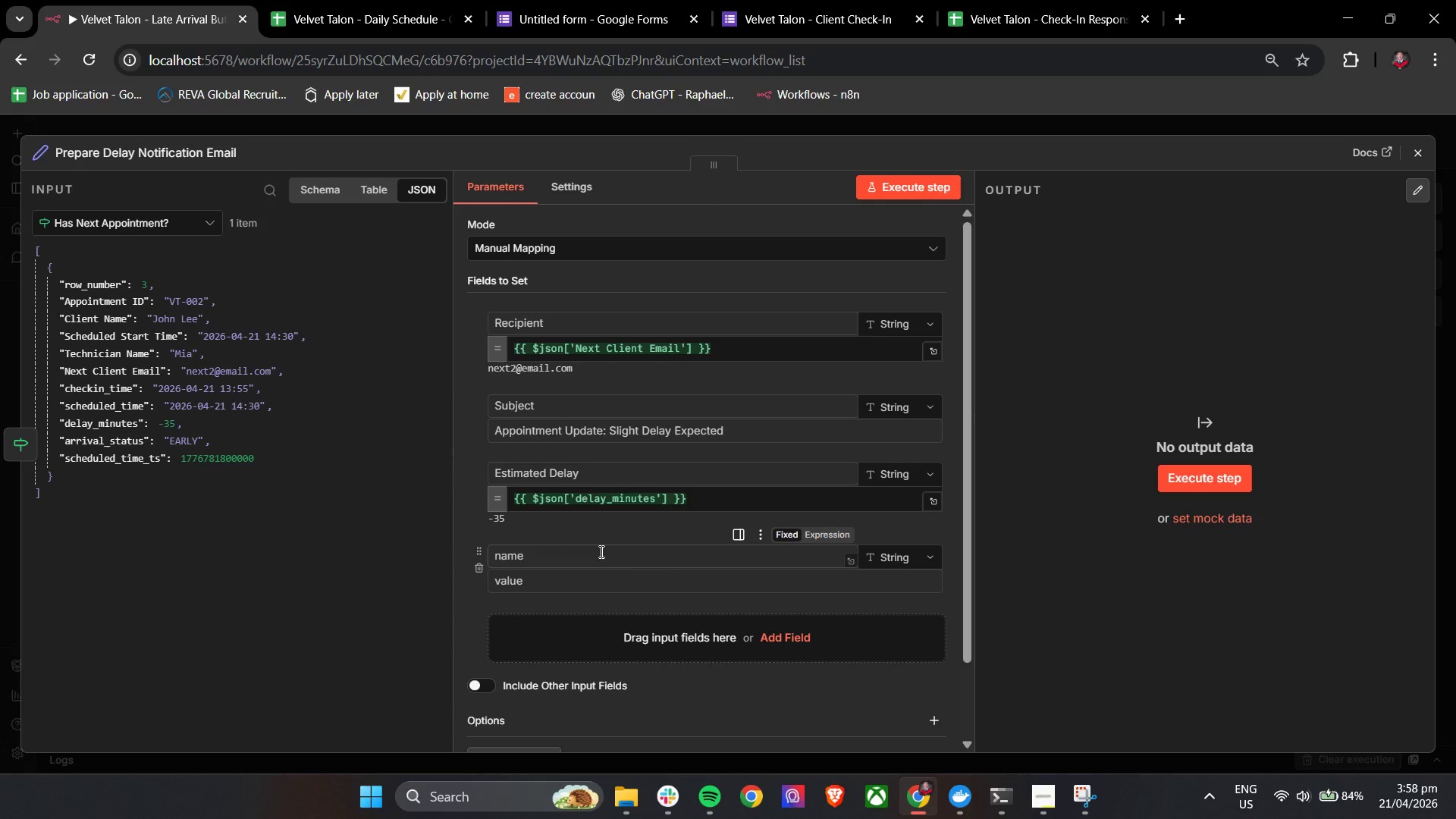 
left_click([600, 550])
 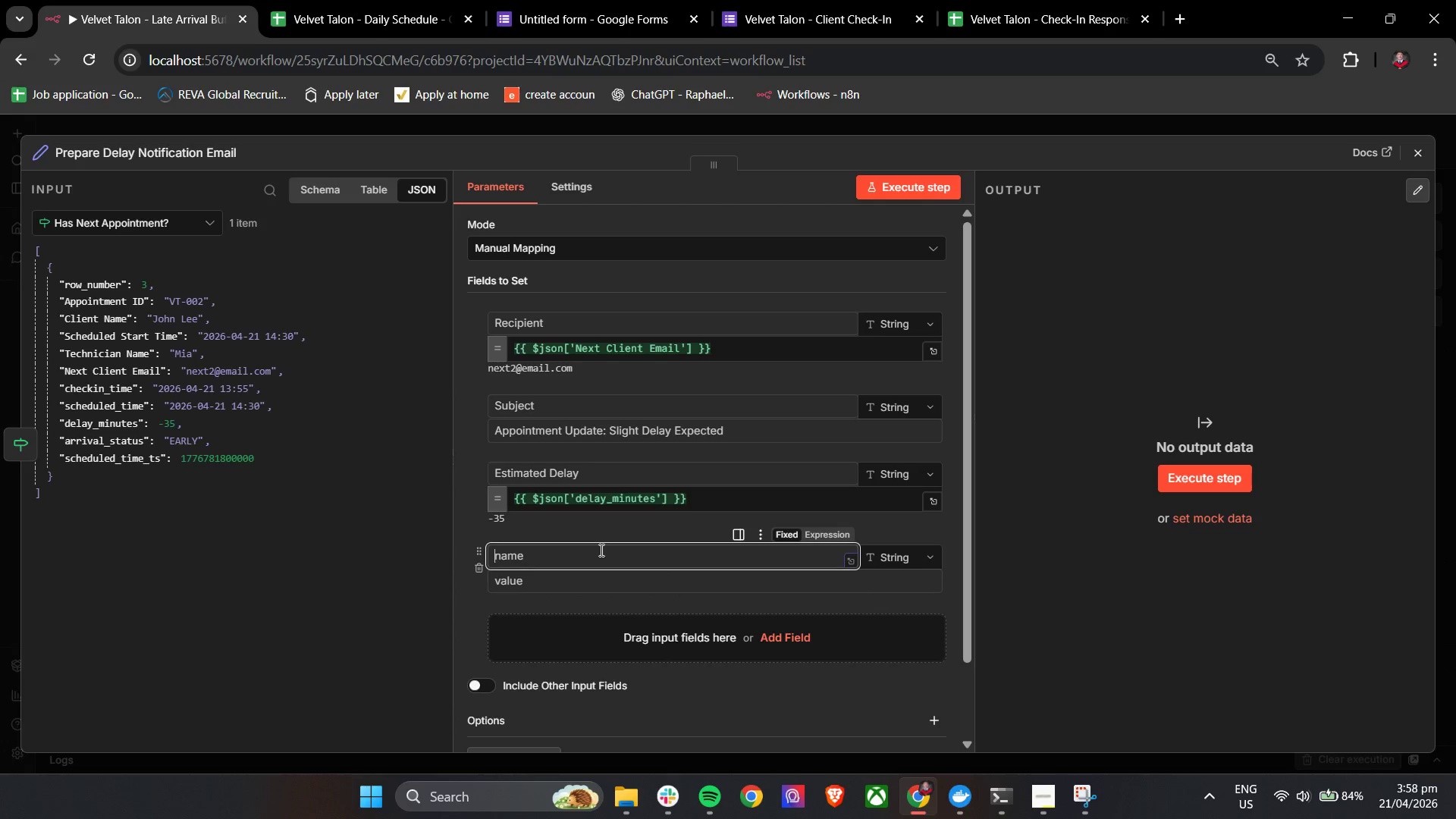 
type(Email BOdy)
key(Backspace)
key(Backspace)
key(Backspace)
type(ody)
 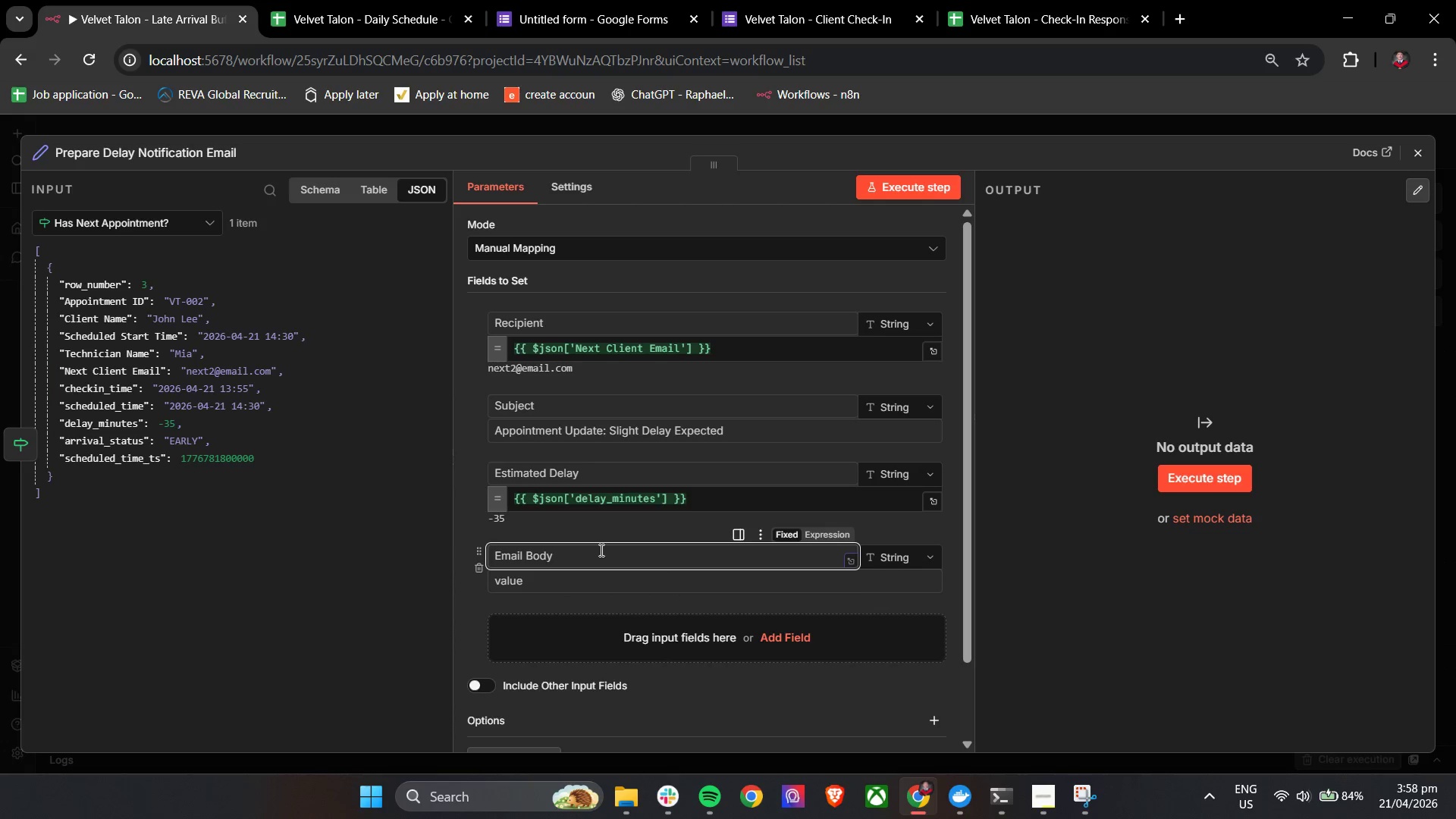 
key(Tab)
key(Tab)
type(Der {{ $)
 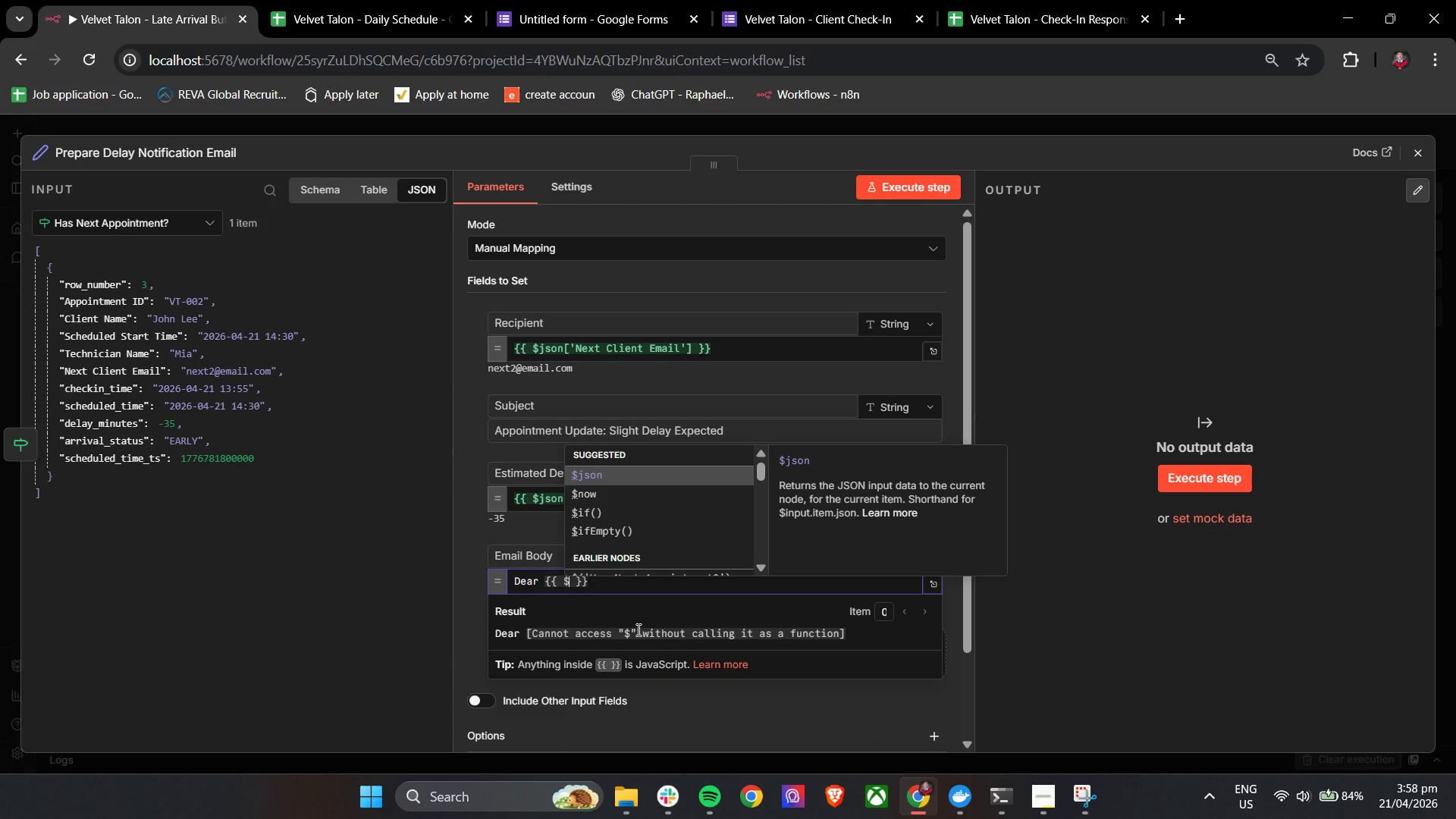 
 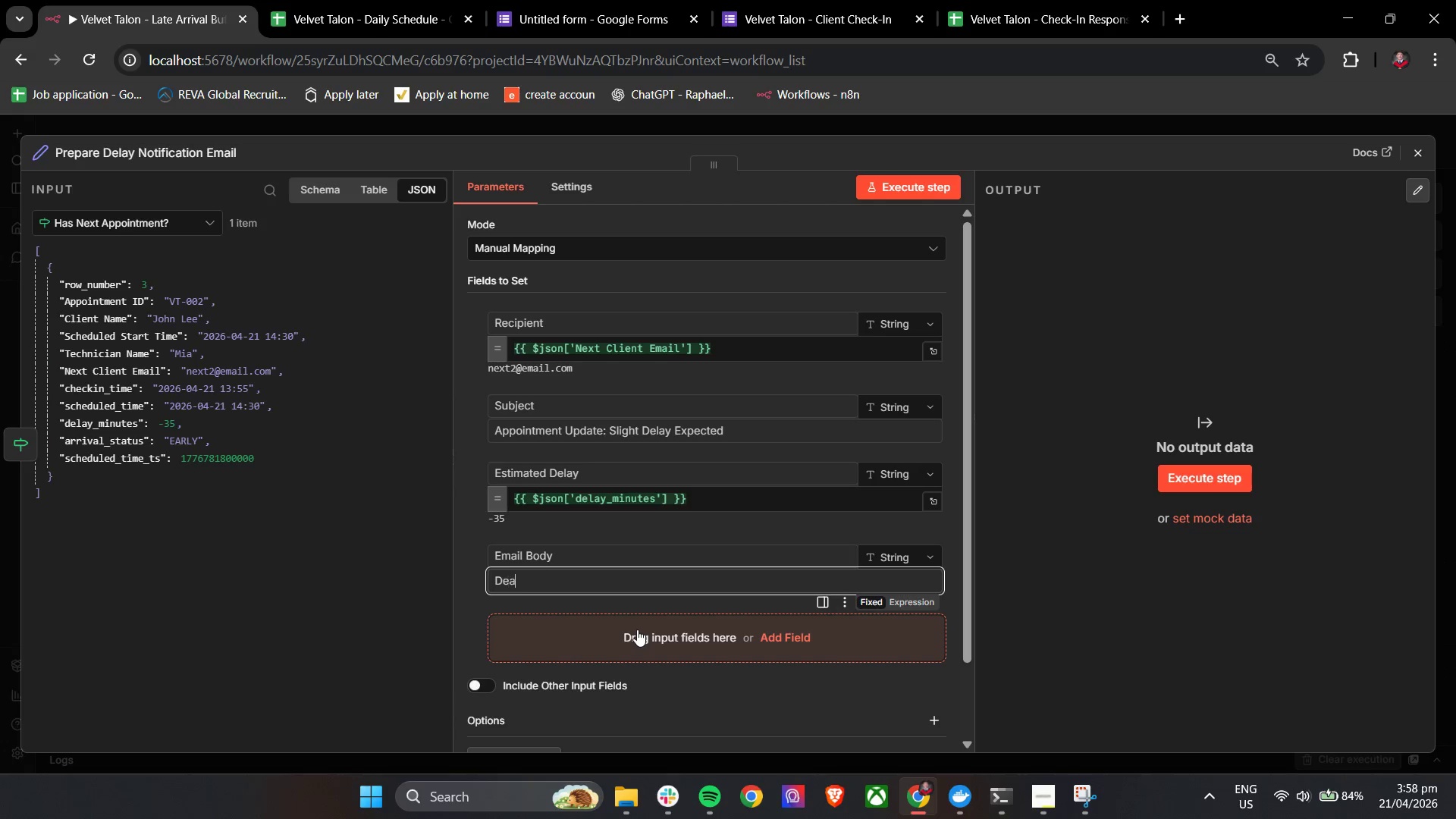 
hold_key(key=A, duration=0.31)
 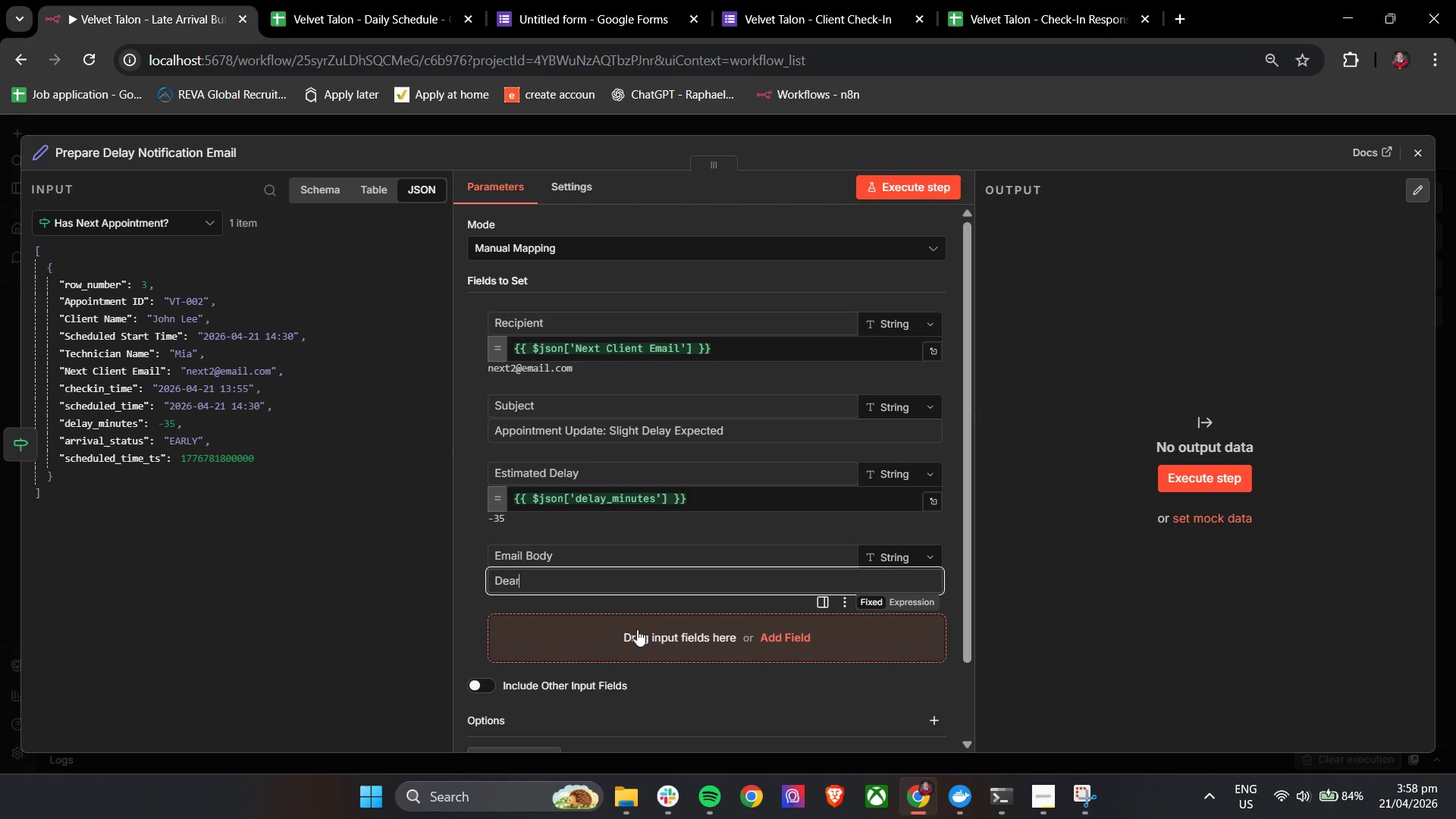 
key(Enter)
 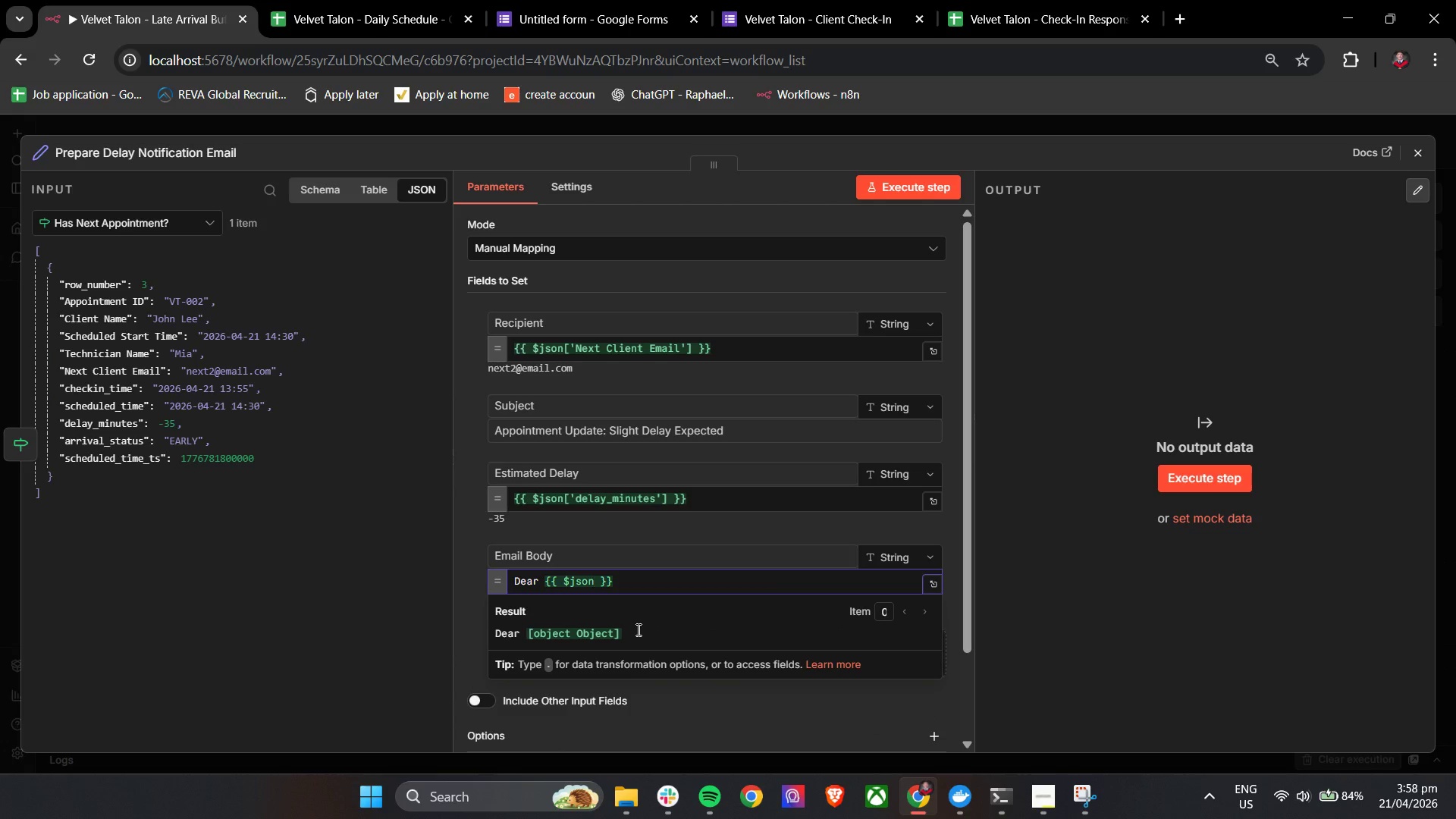 
key(BracketLeft)
 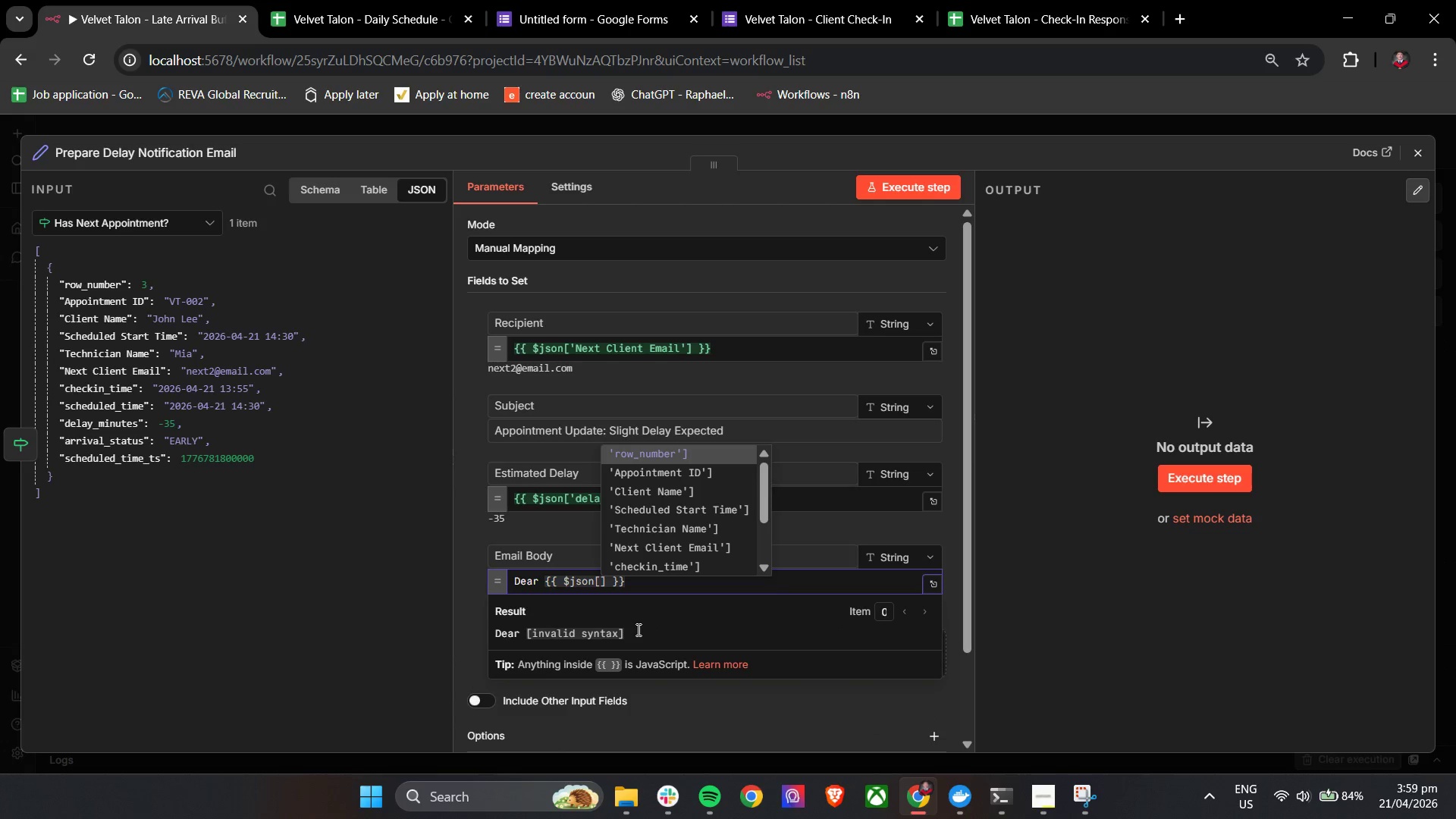 
key(ArrowDown)
 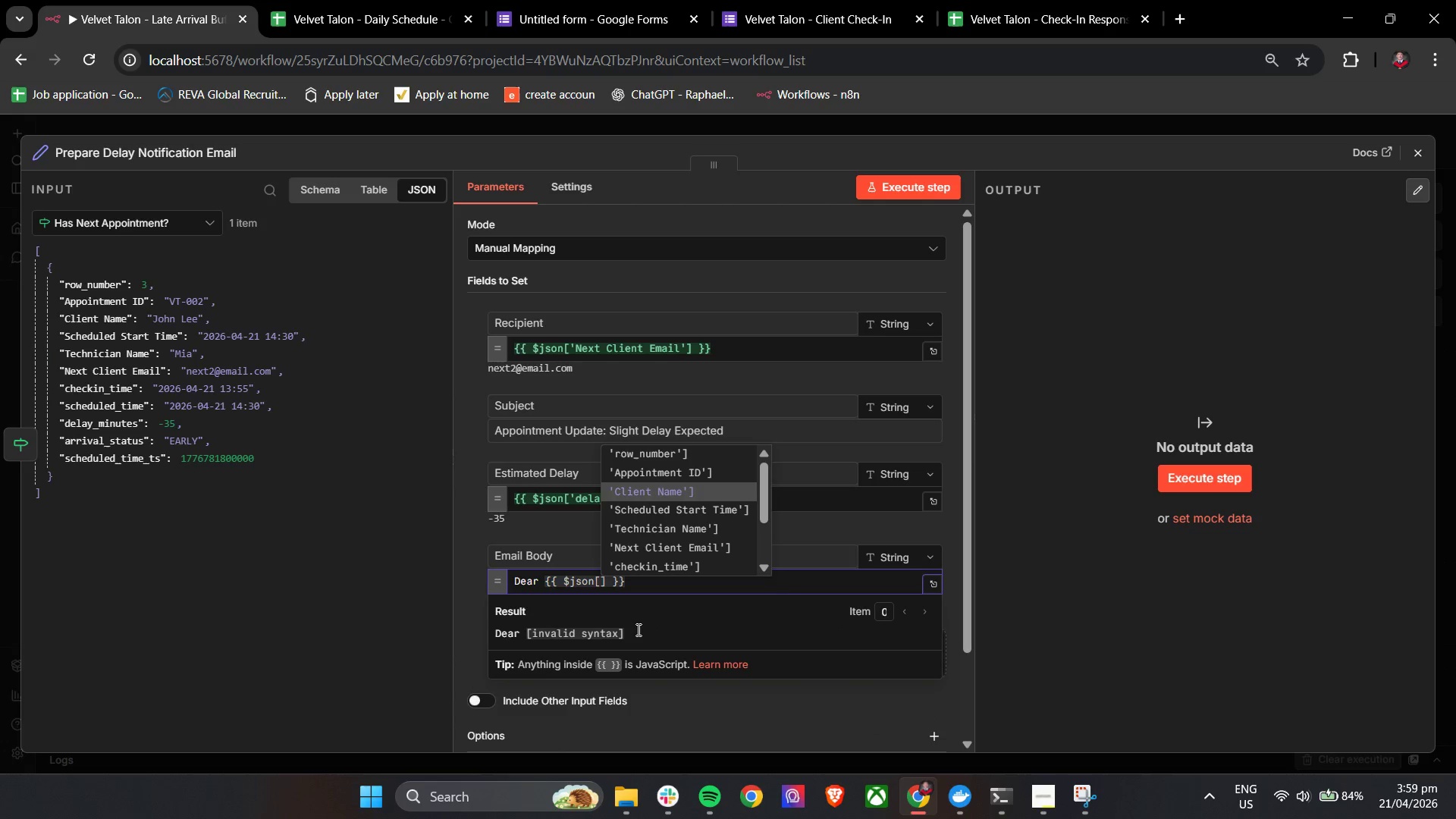 
key(ArrowDown)
 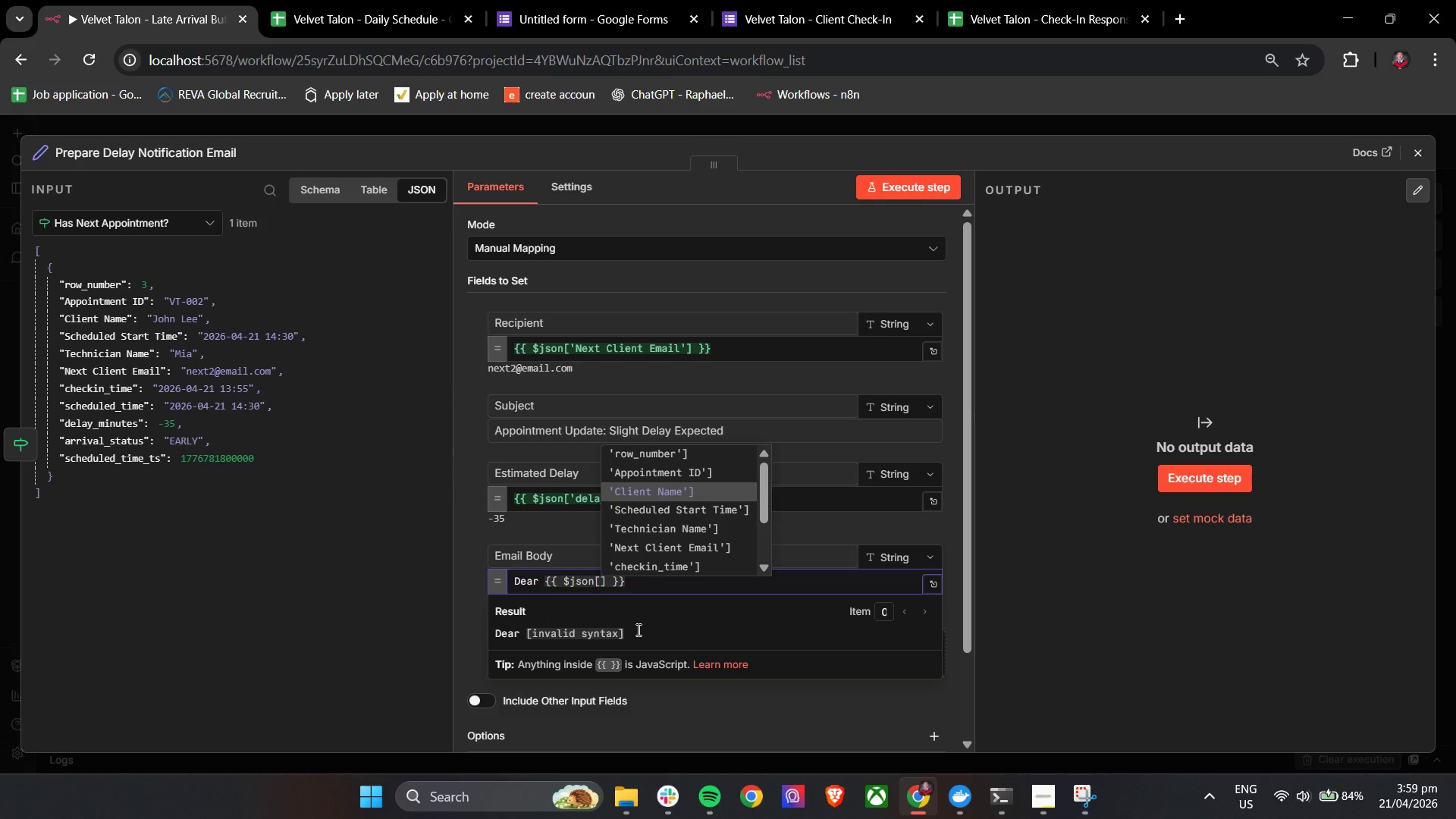 
key(ArrowDown)
 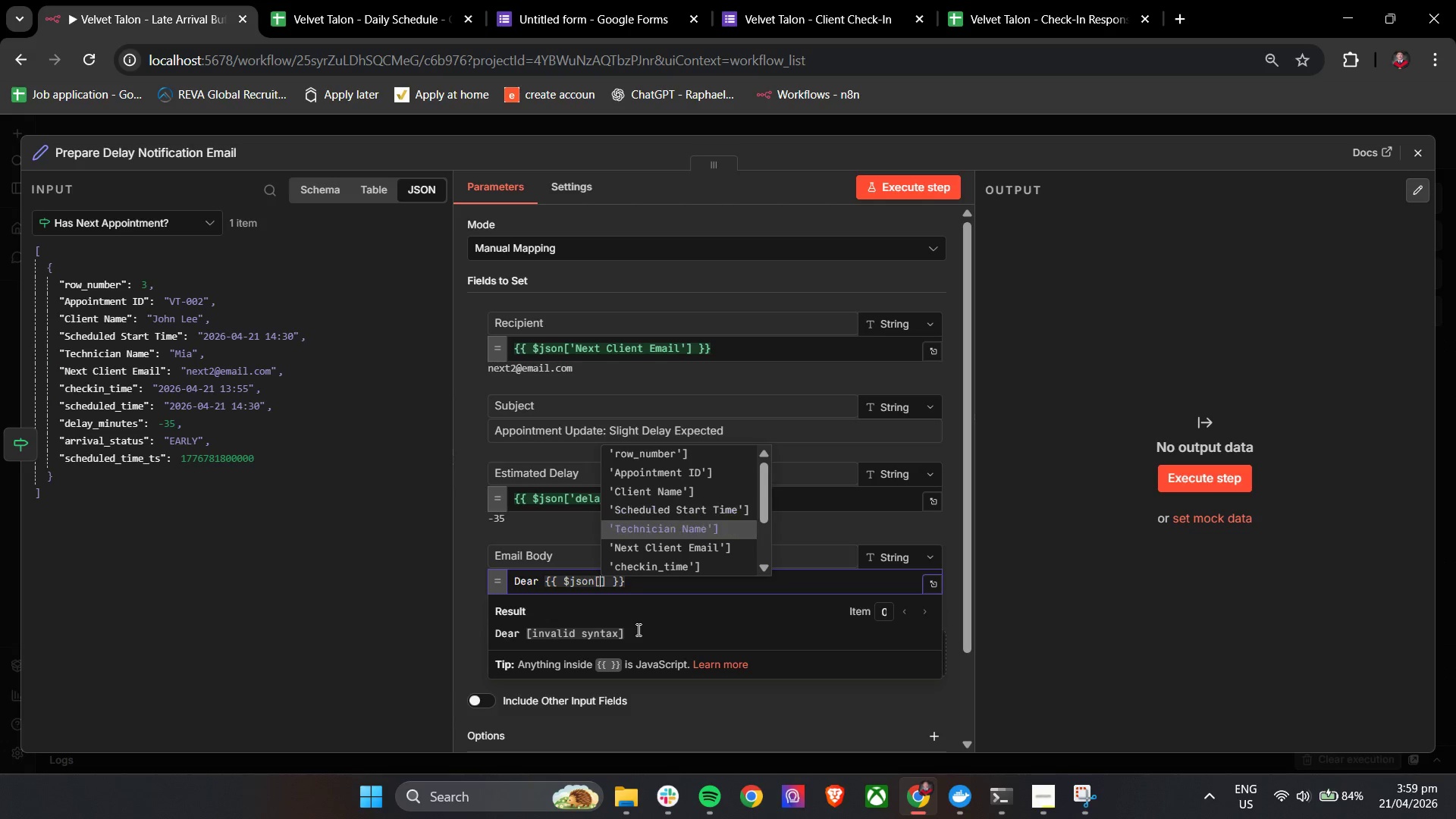 
key(ArrowDown)
 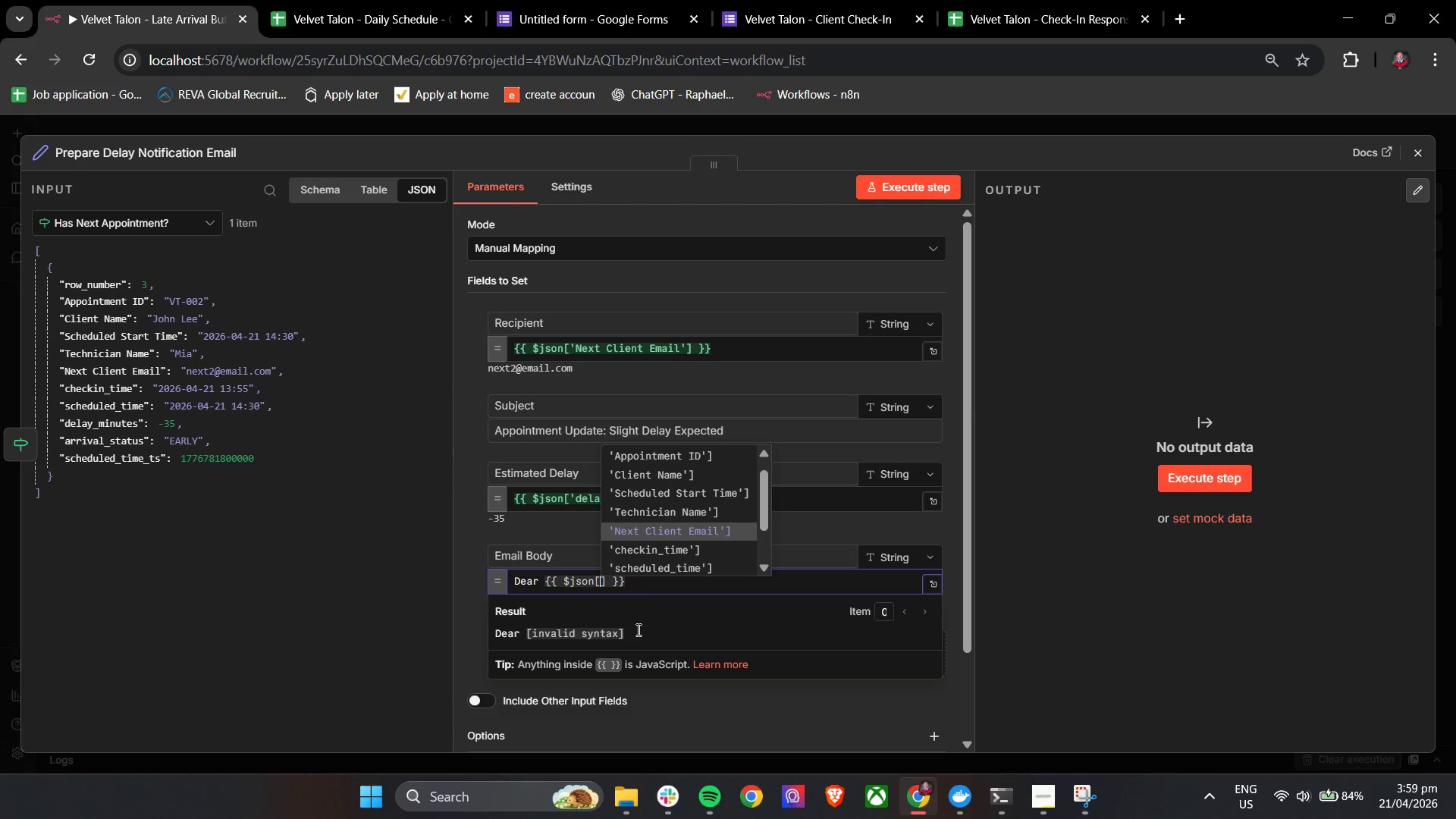 
key(ArrowDown)
 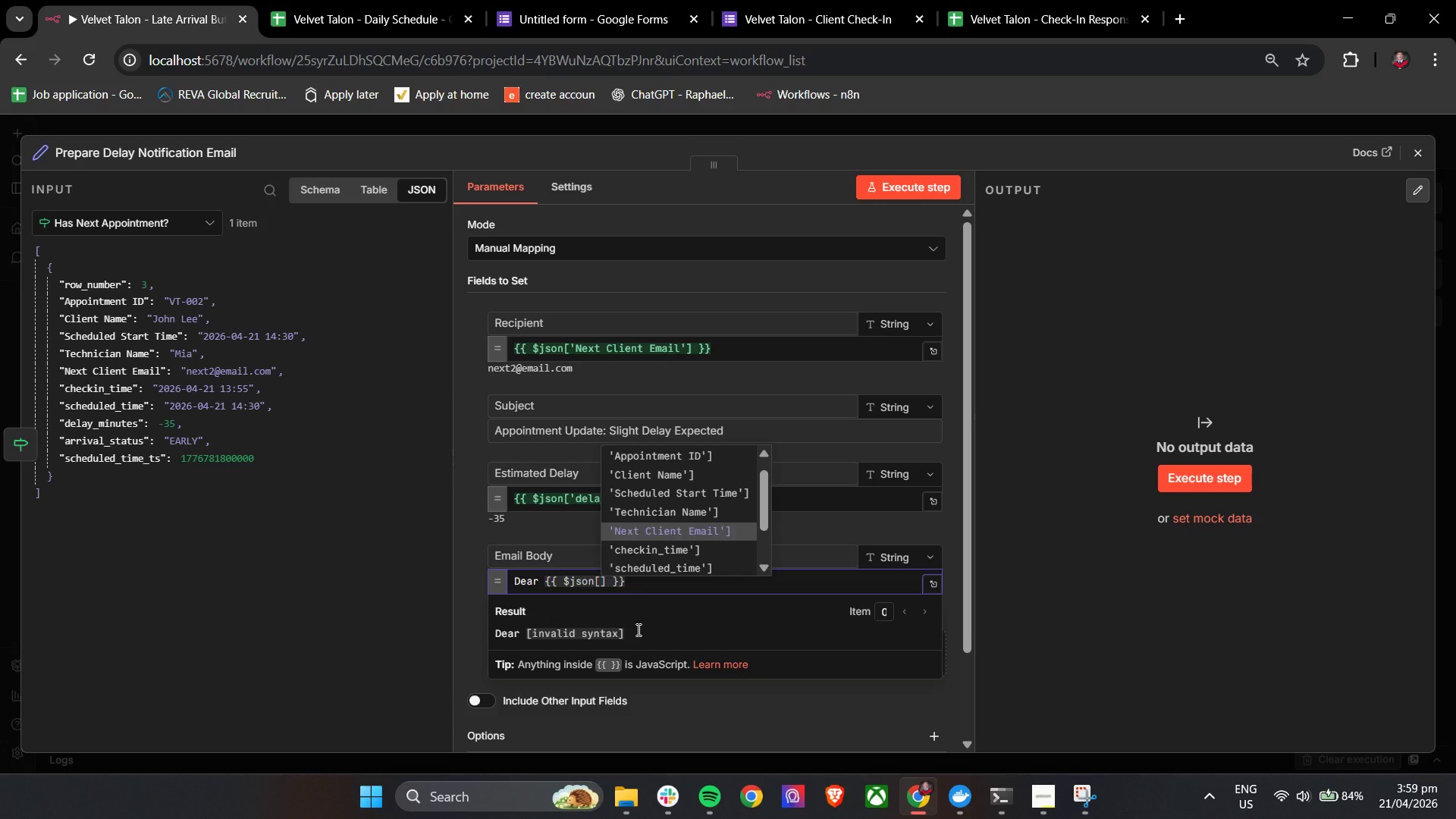 
key(ArrowUp)
 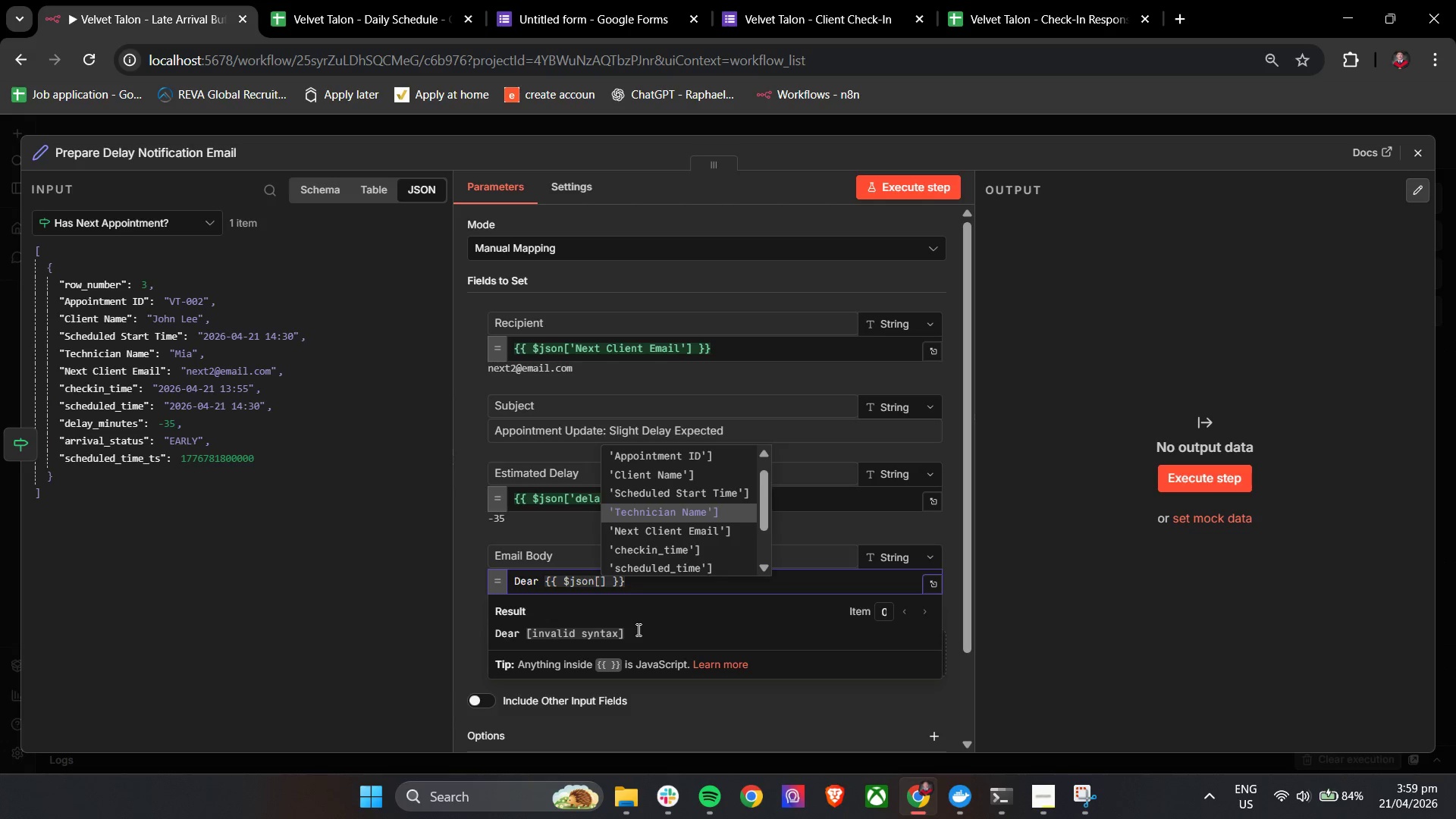 
key(ArrowUp)
 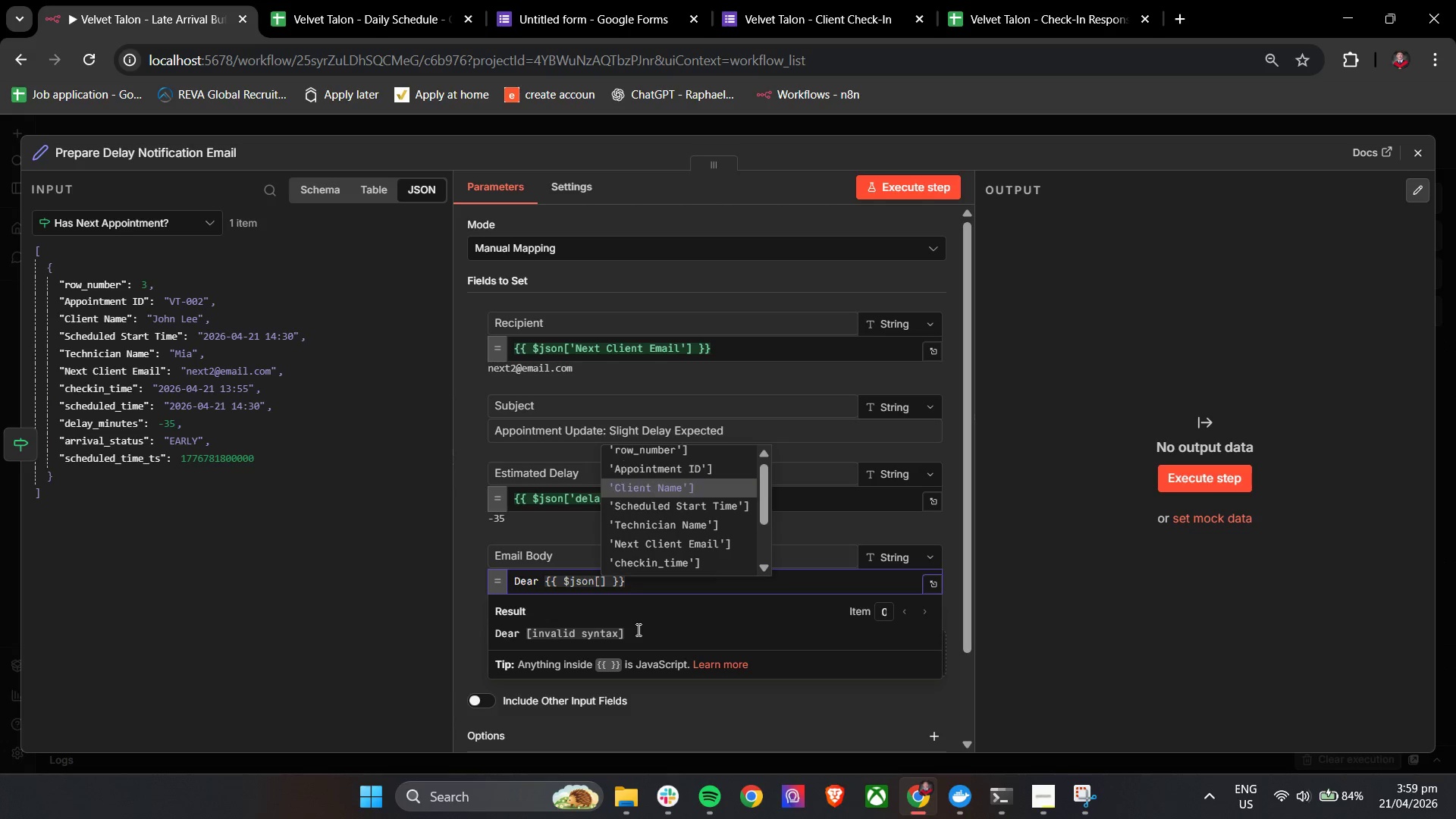 
key(ArrowUp)
 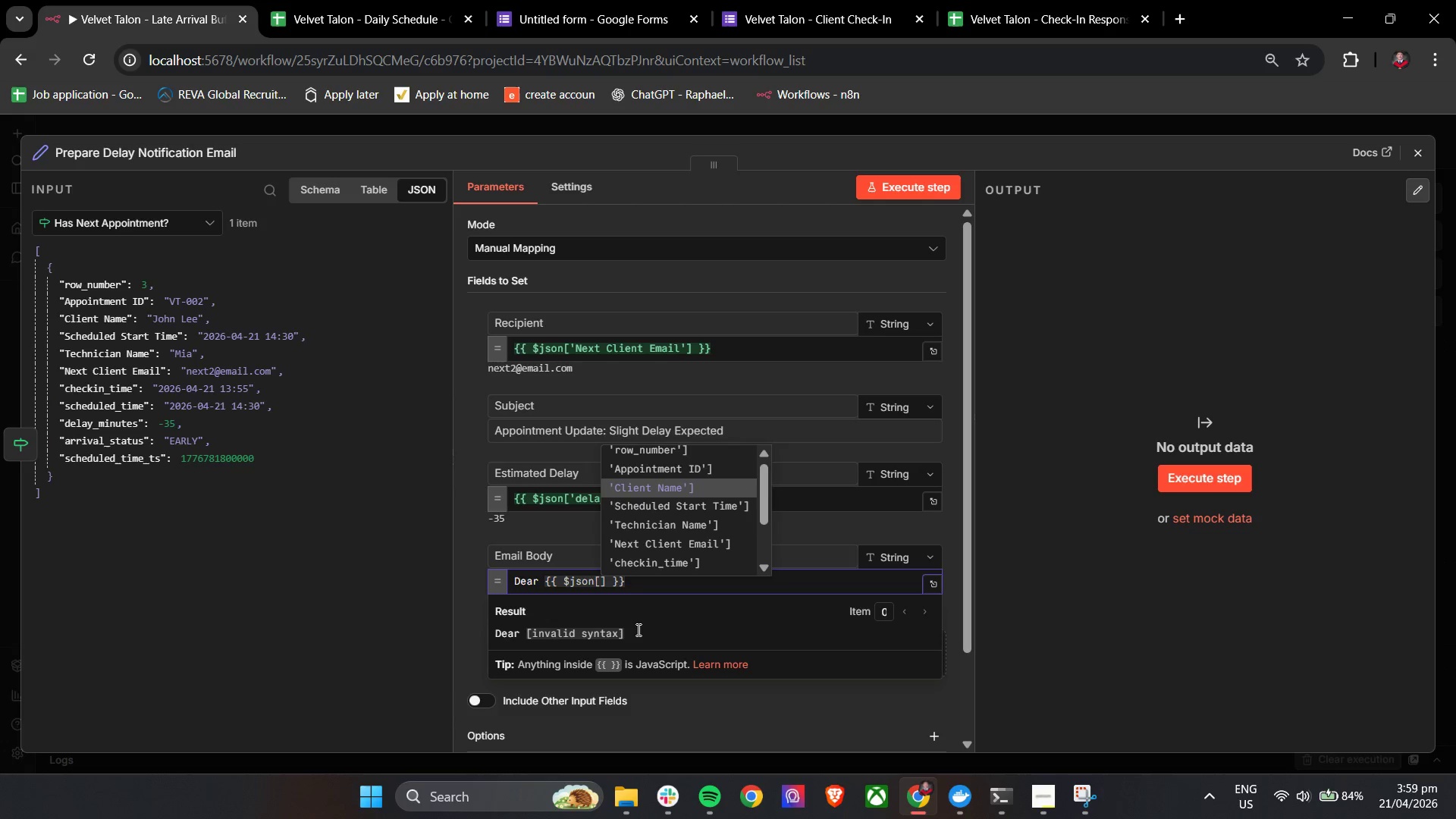 
key(ArrowUp)
 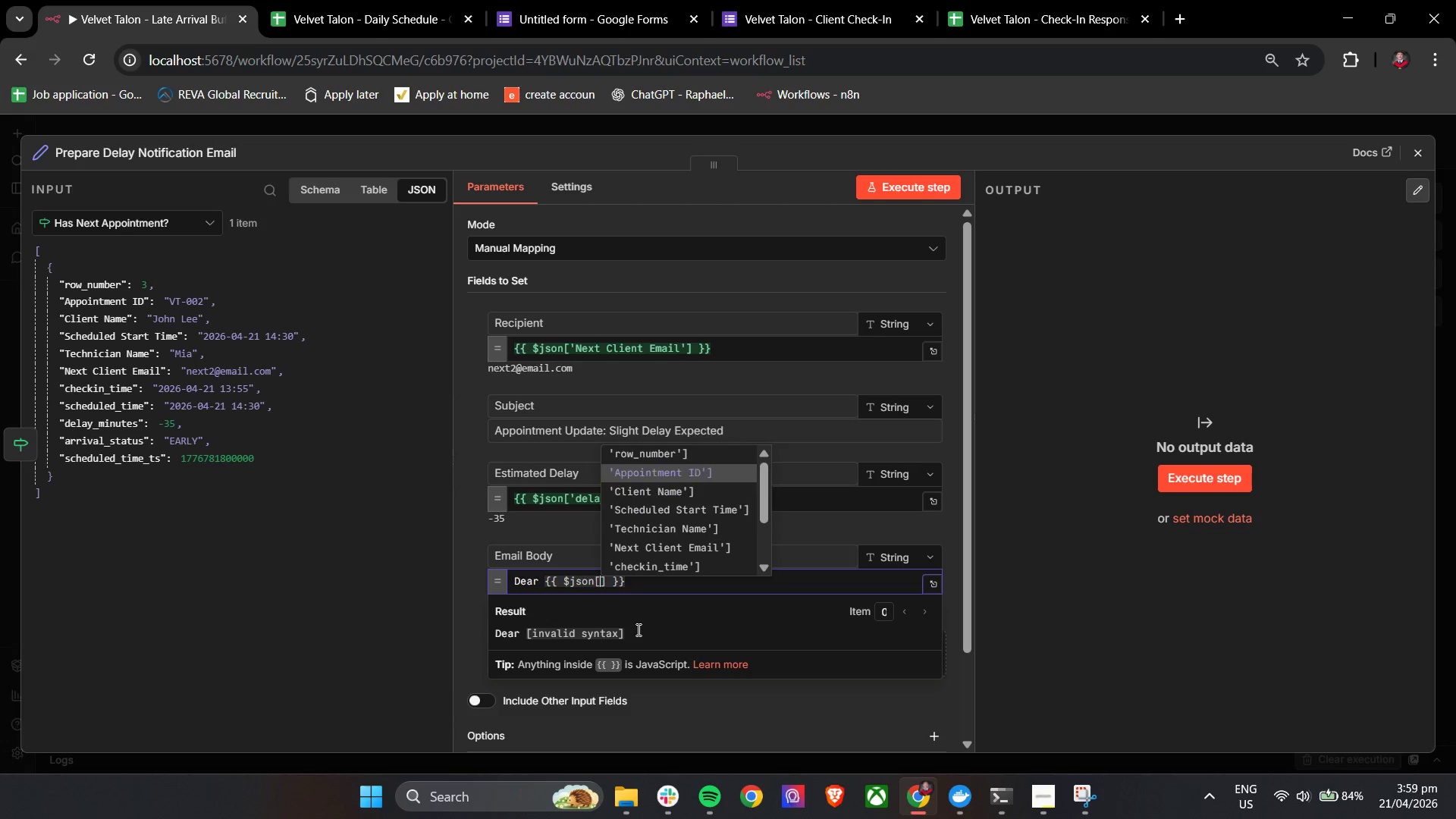 
key(ArrowUp)
 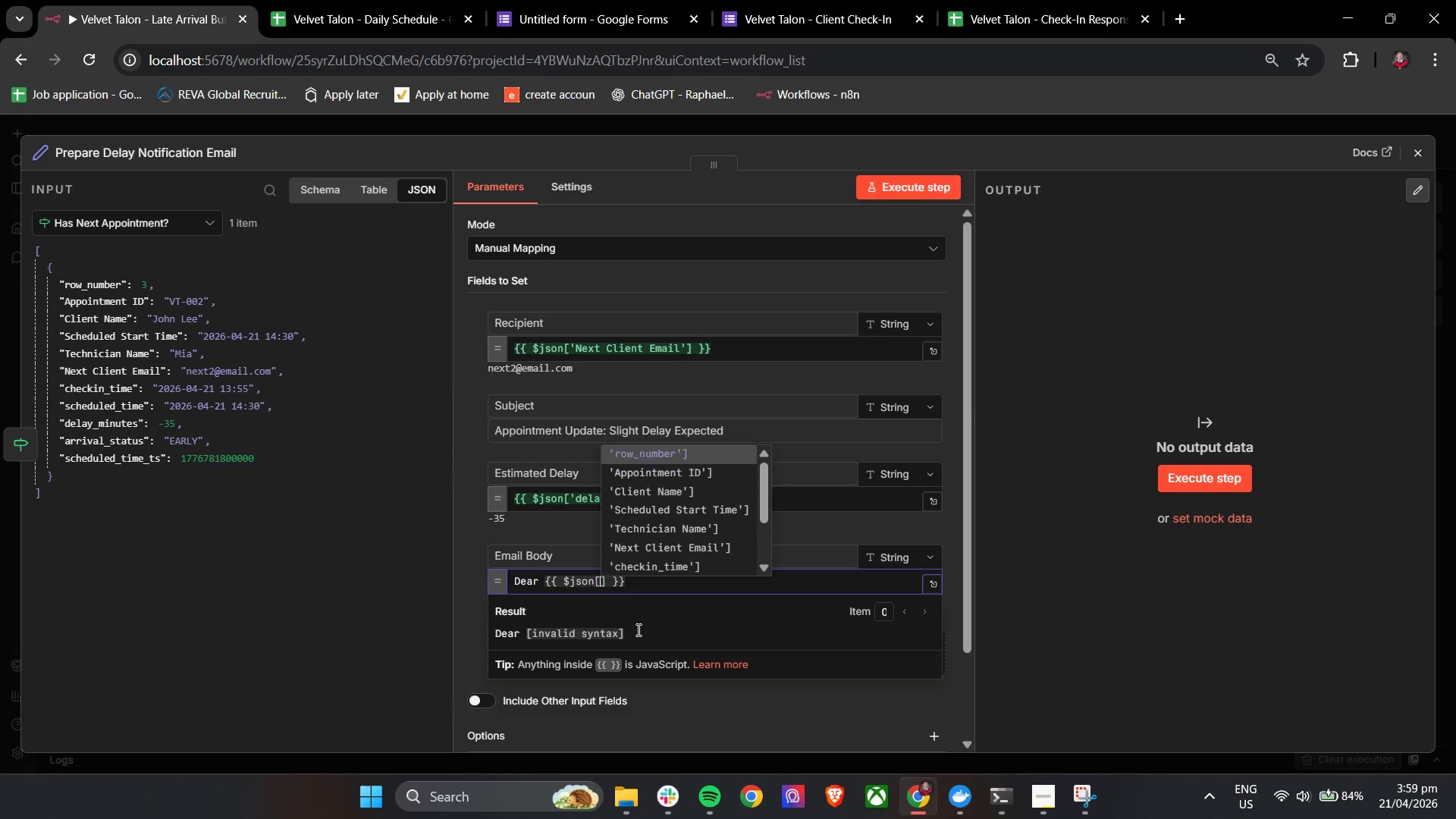 
key(ArrowUp)
 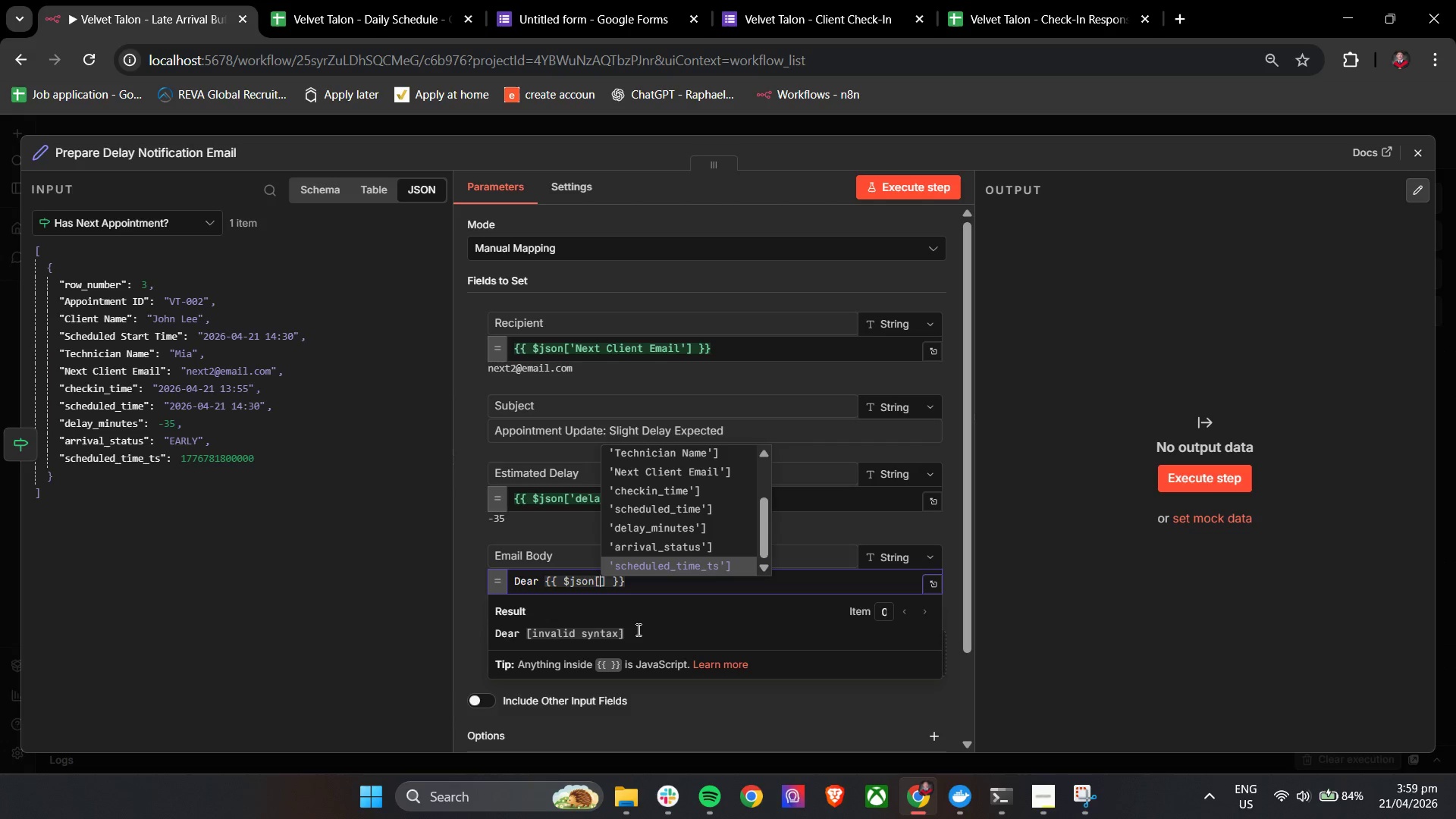 
wait(11.39)
 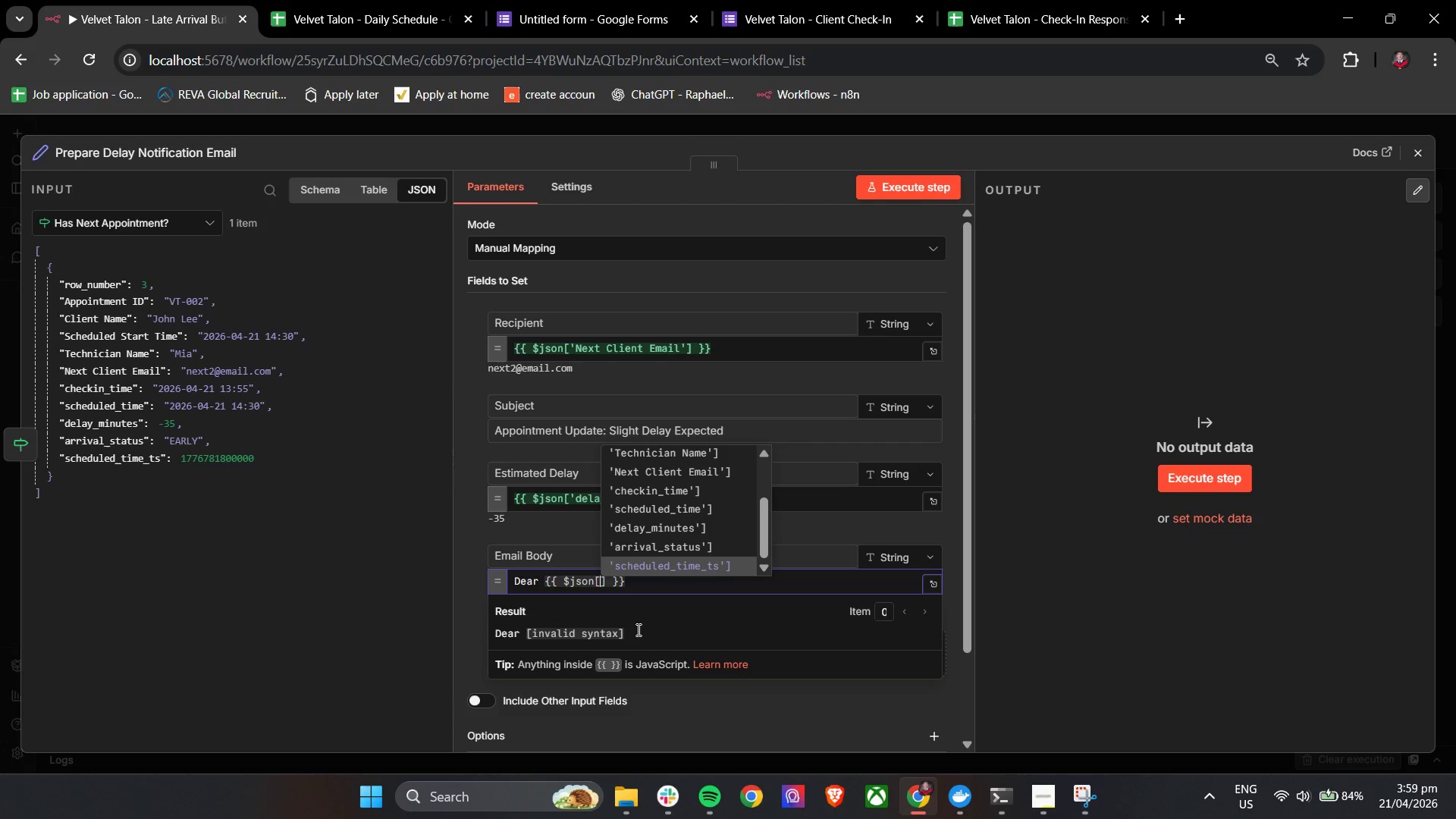 
key(ArrowDown)
 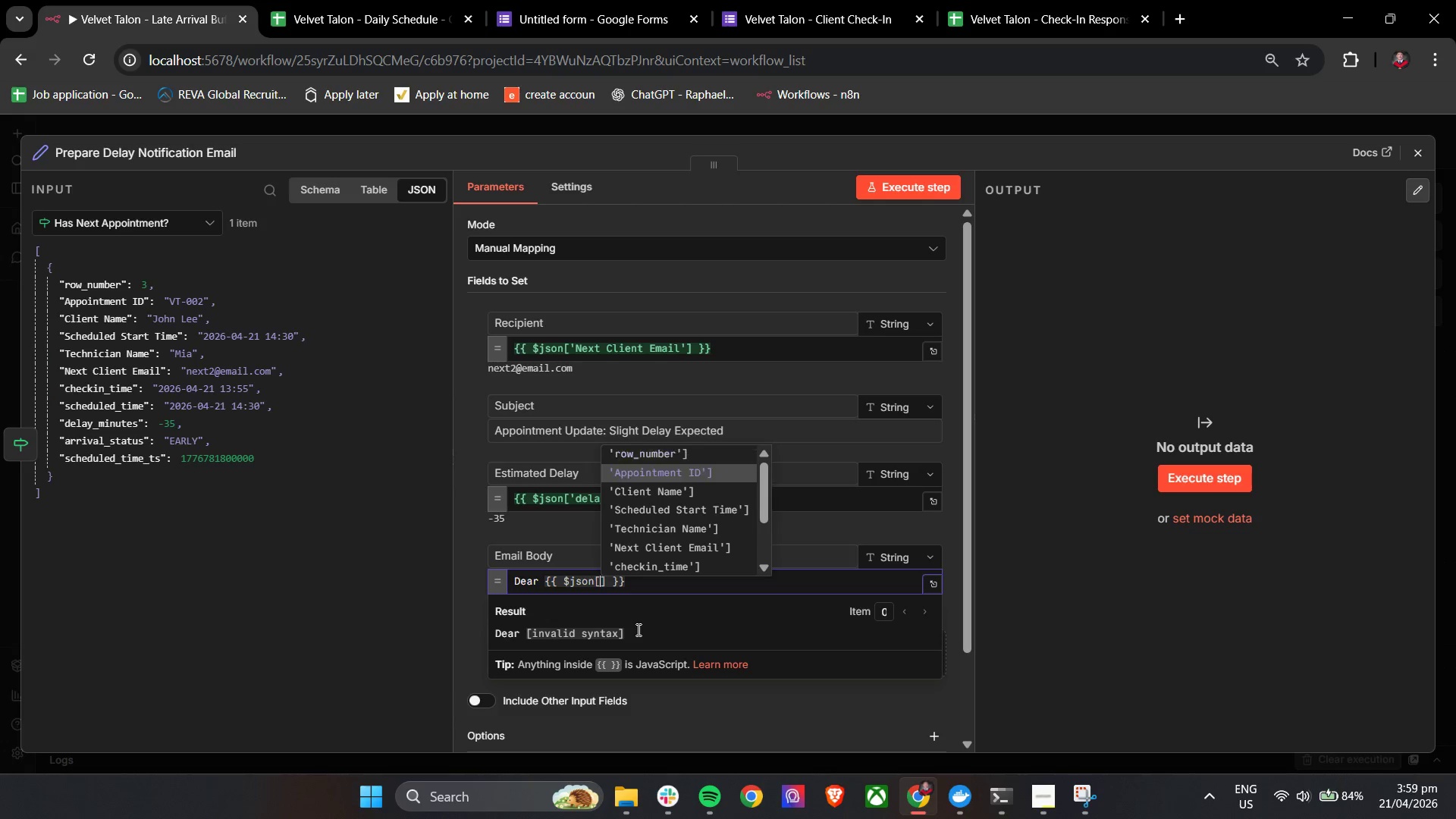 
key(ArrowDown)
 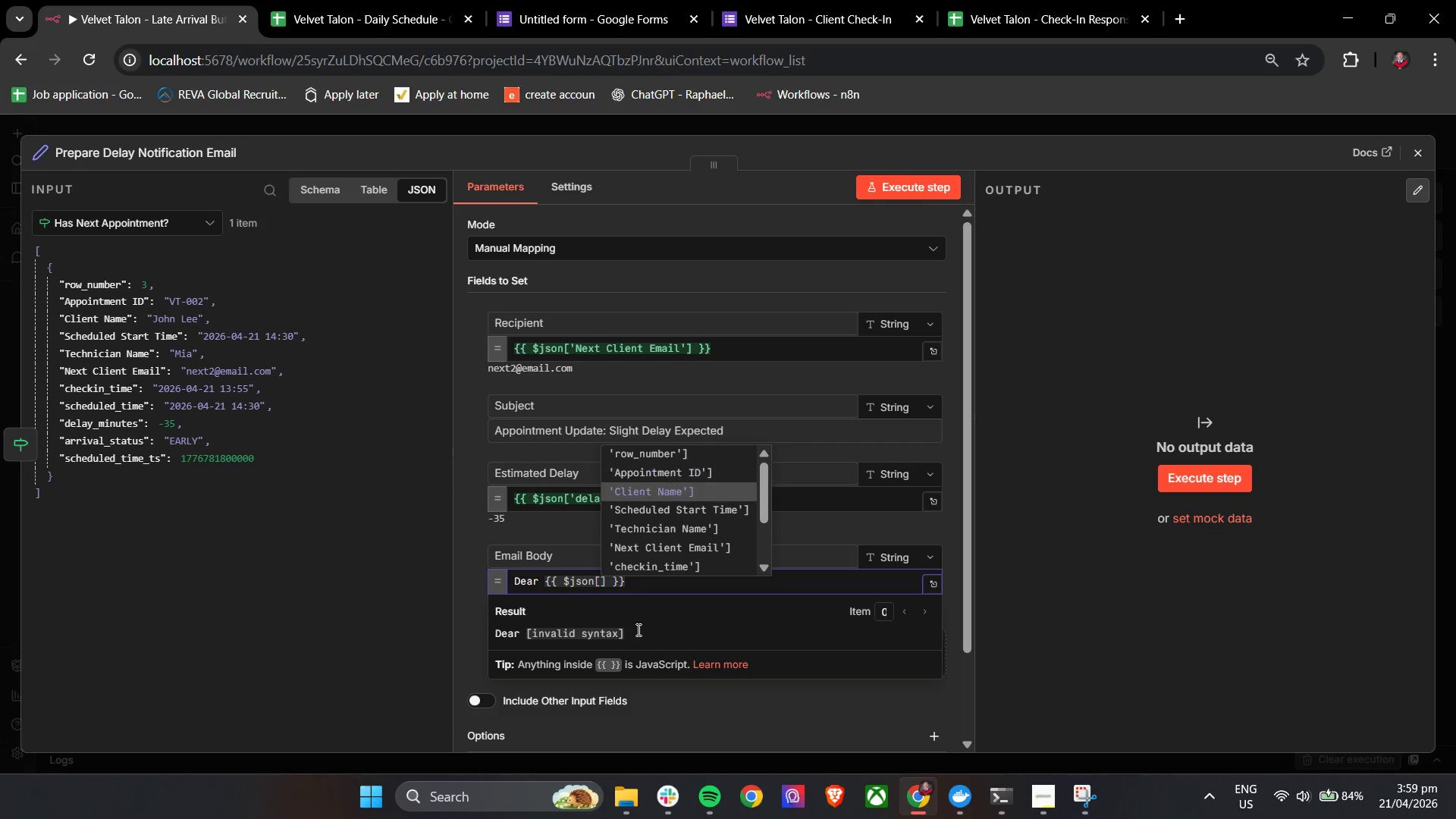 
key(ArrowDown)
 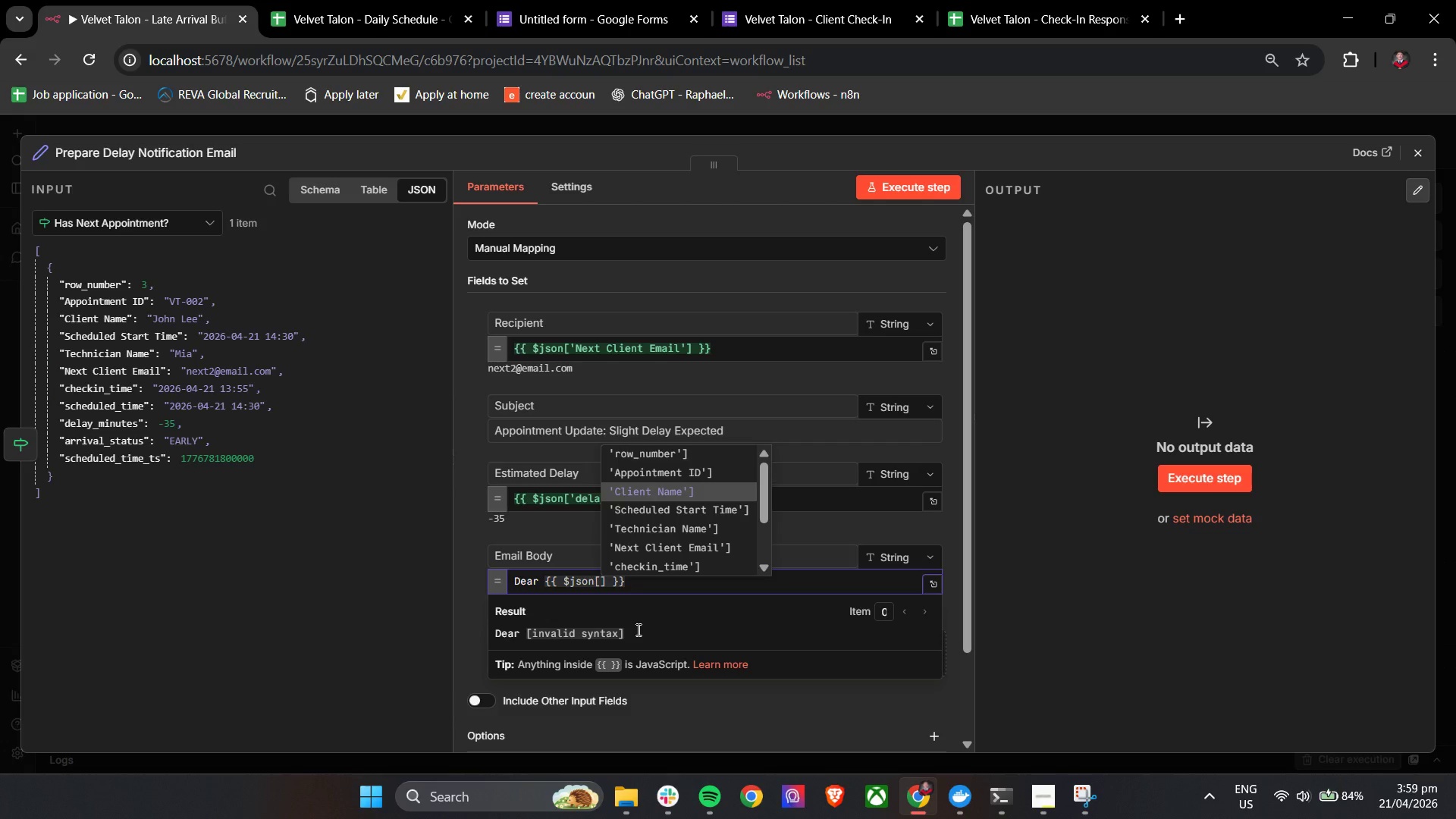 
key(Enter)
 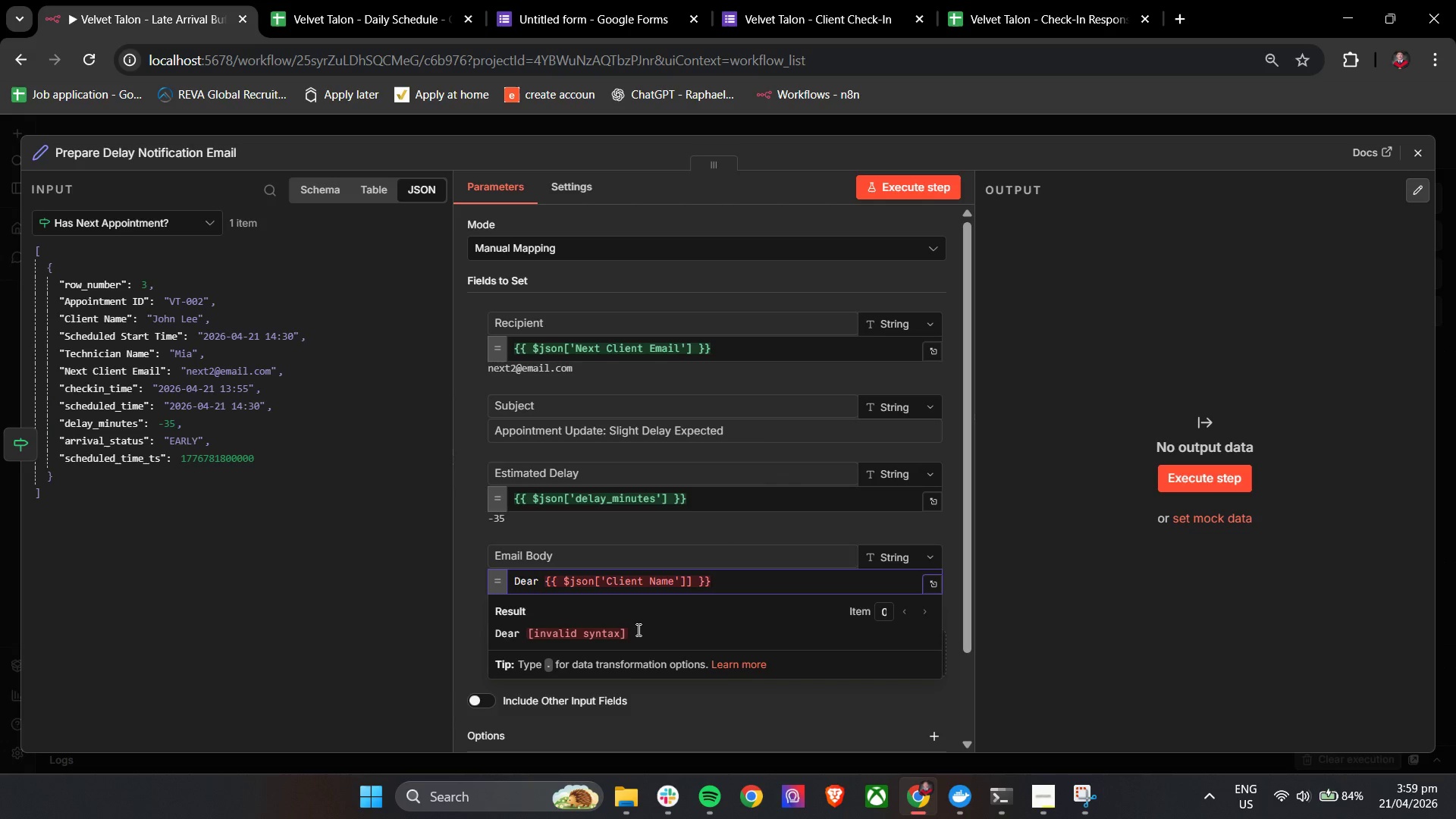 
key(Backspace)
 